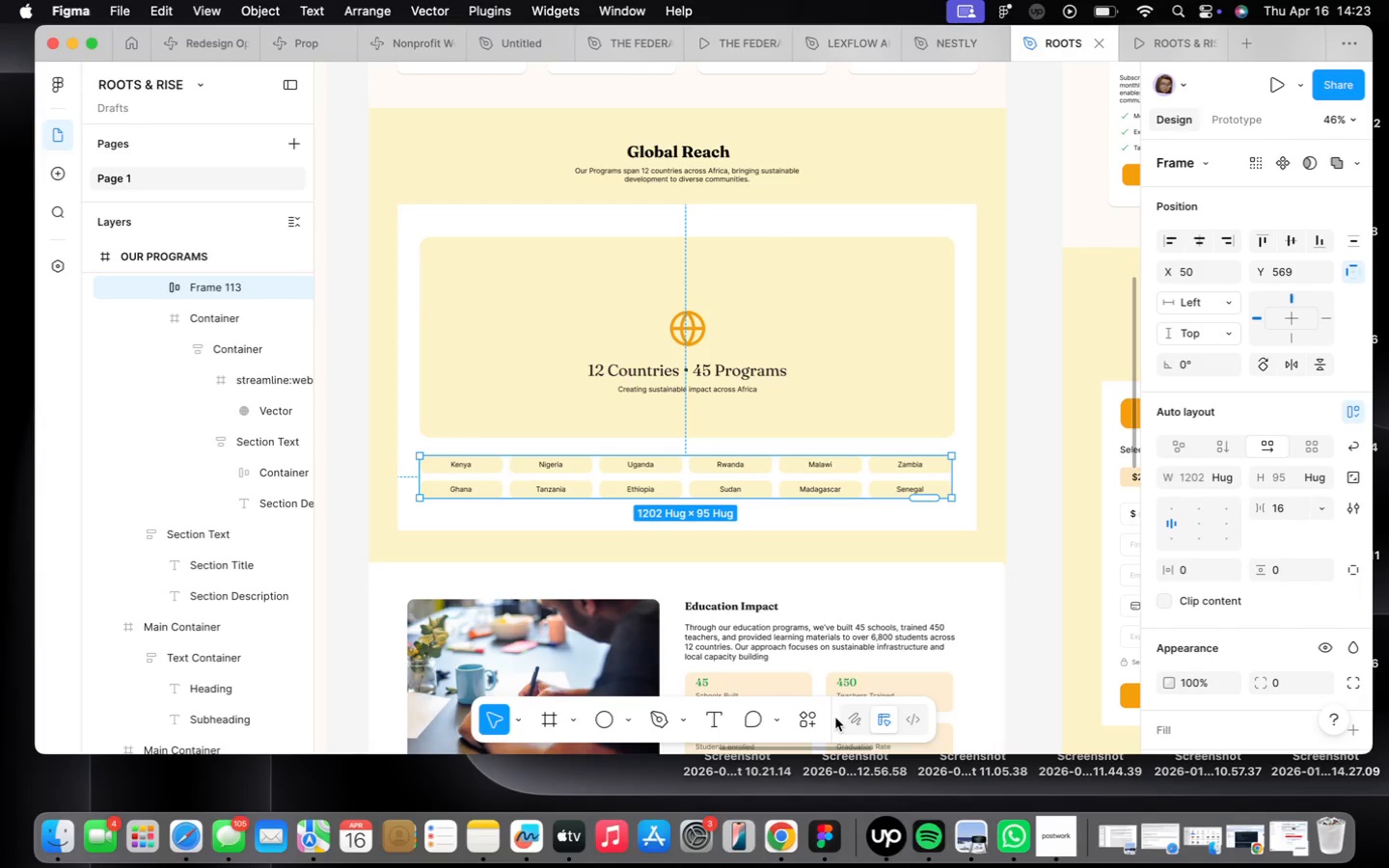 
wait(10.61)
 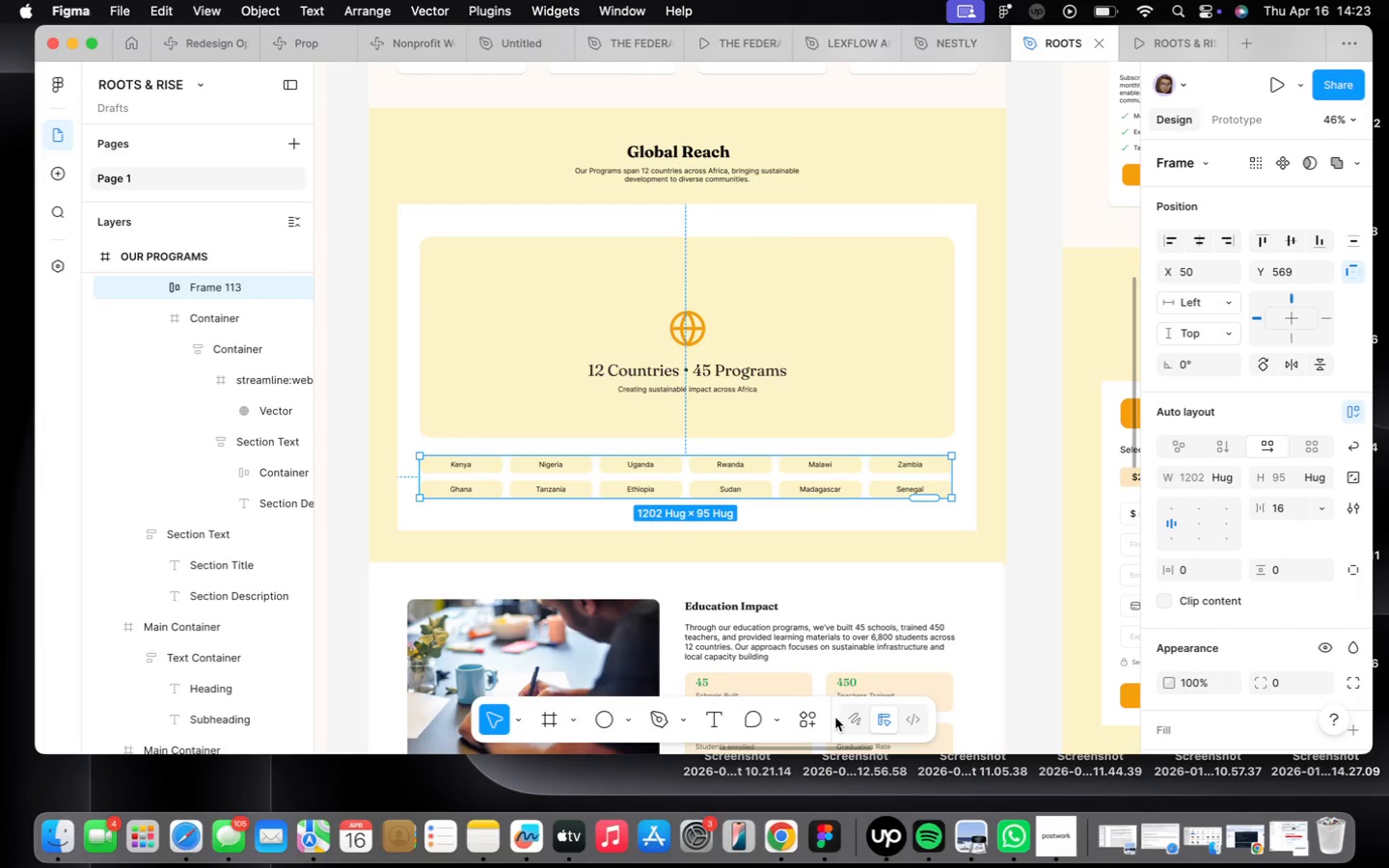 
left_click([804, 730])
 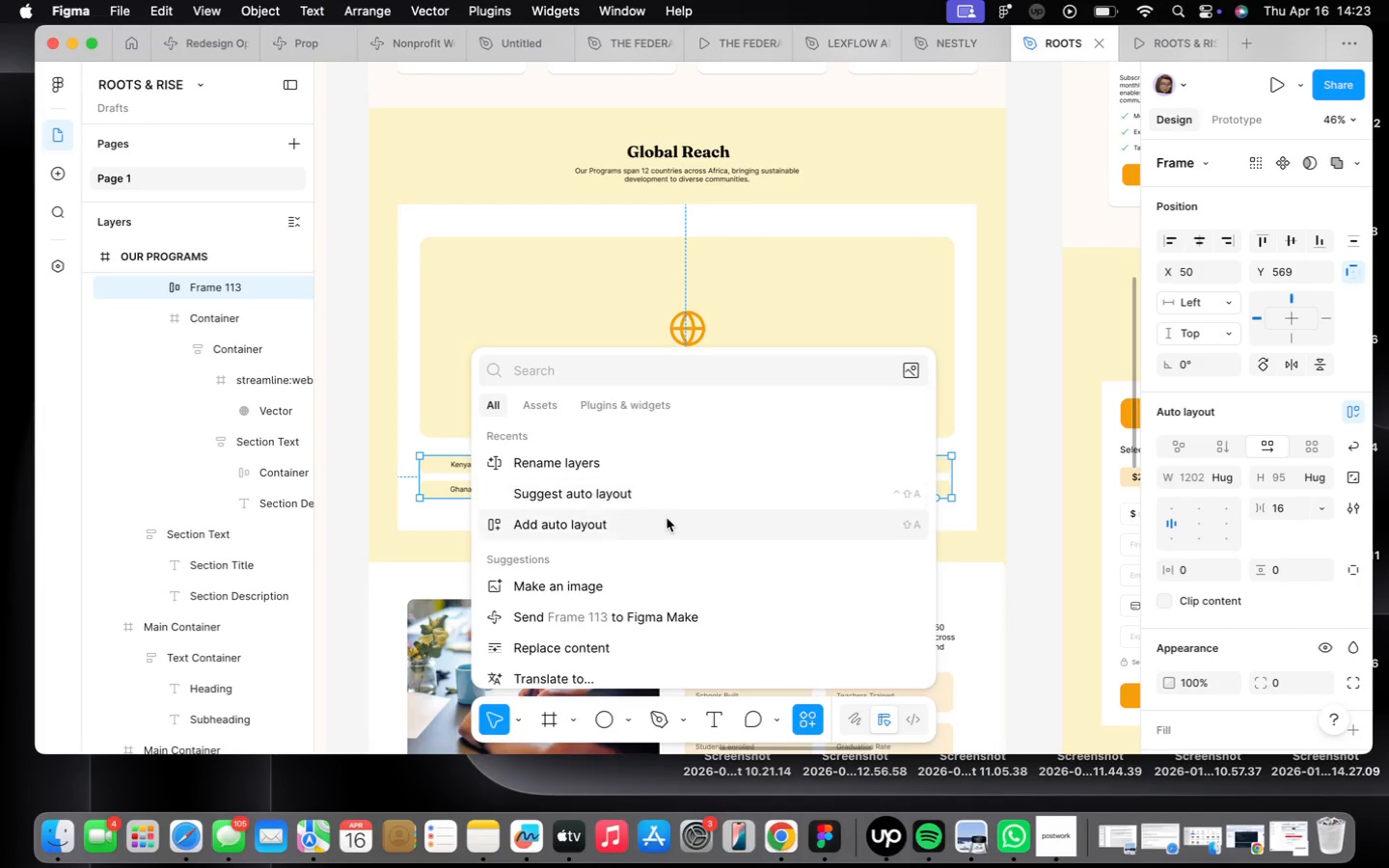 
mouse_move([647, 493])
 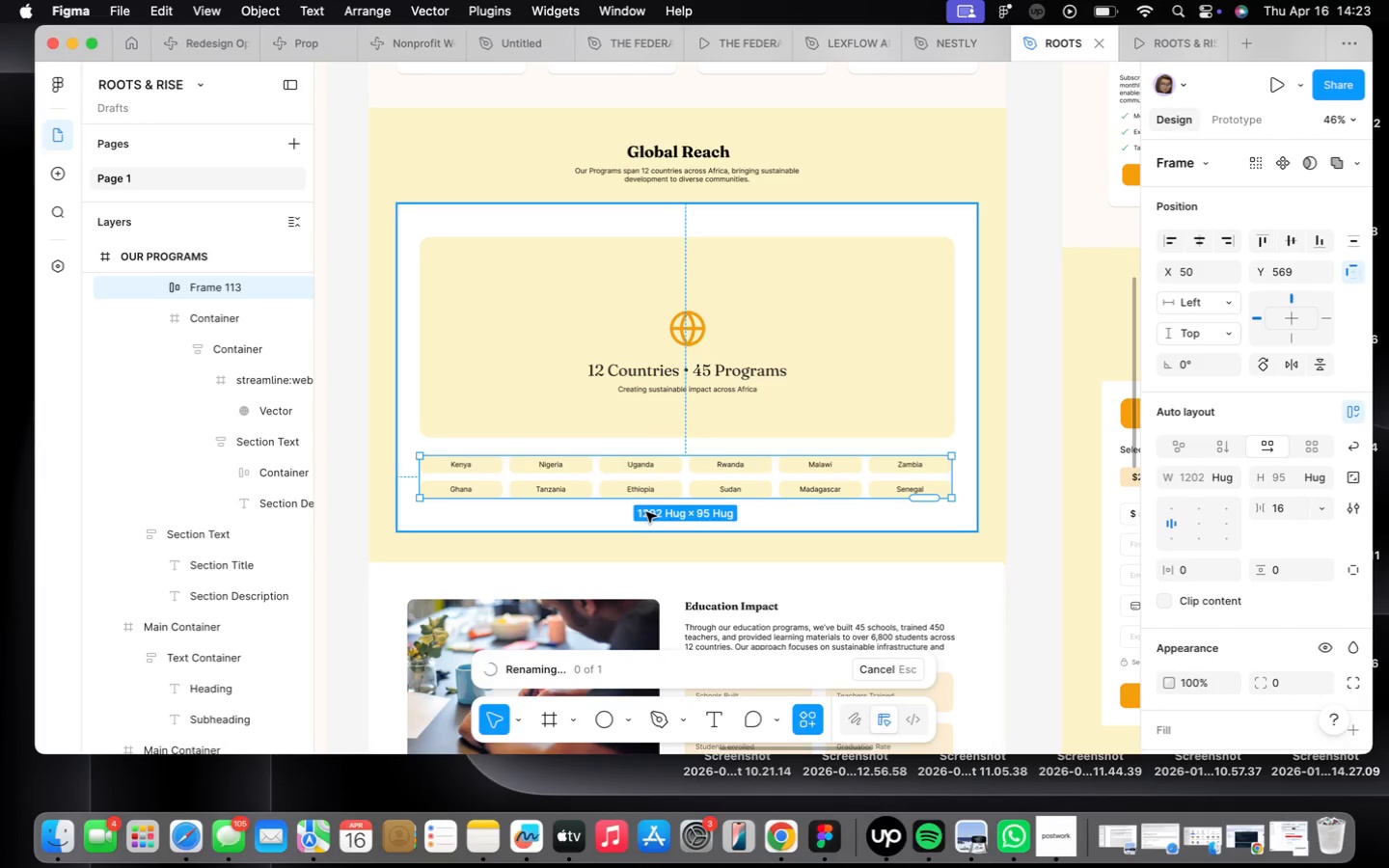 
mouse_move([651, 513])
 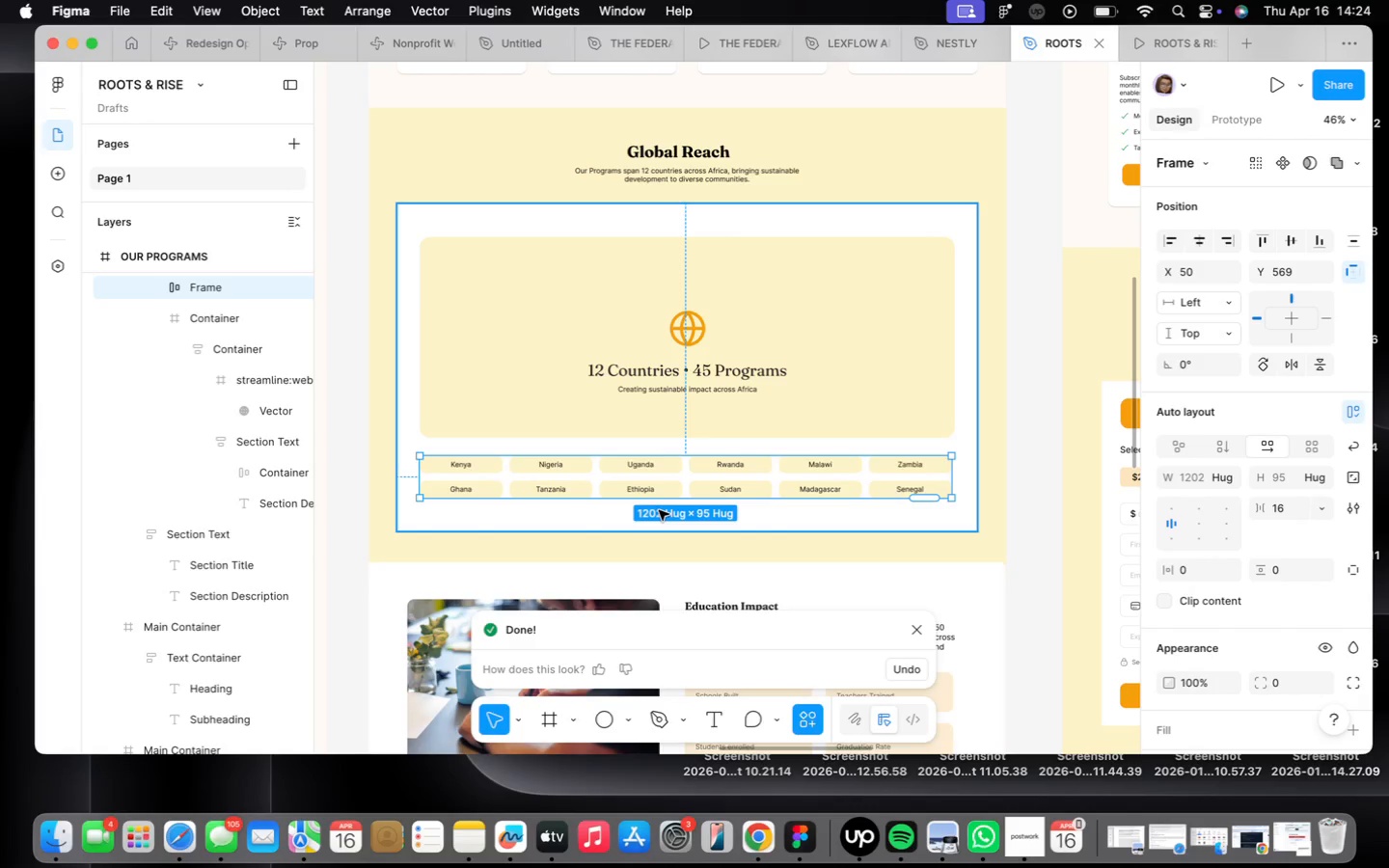 
wait(22.97)
 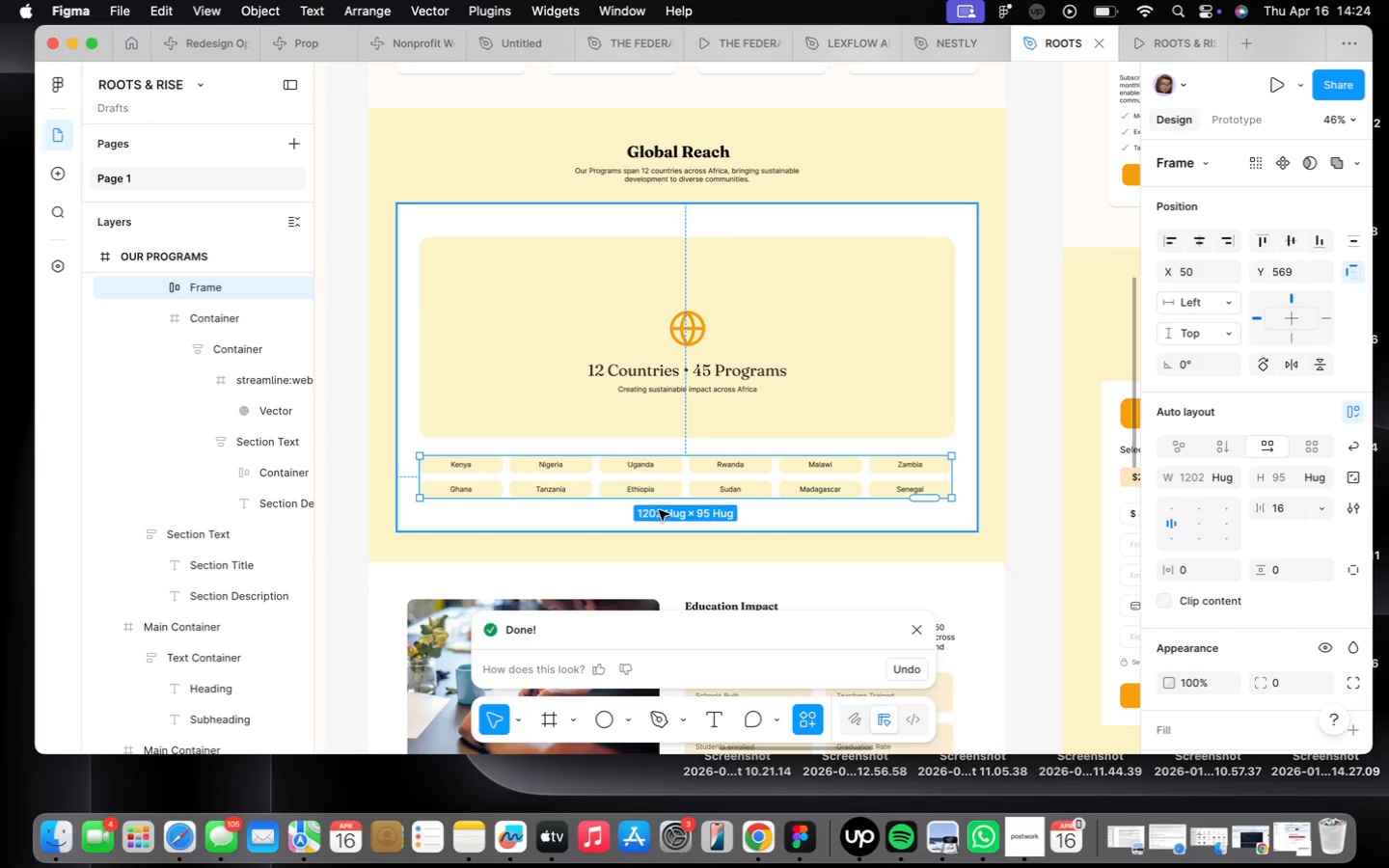 
left_click([674, 395])
 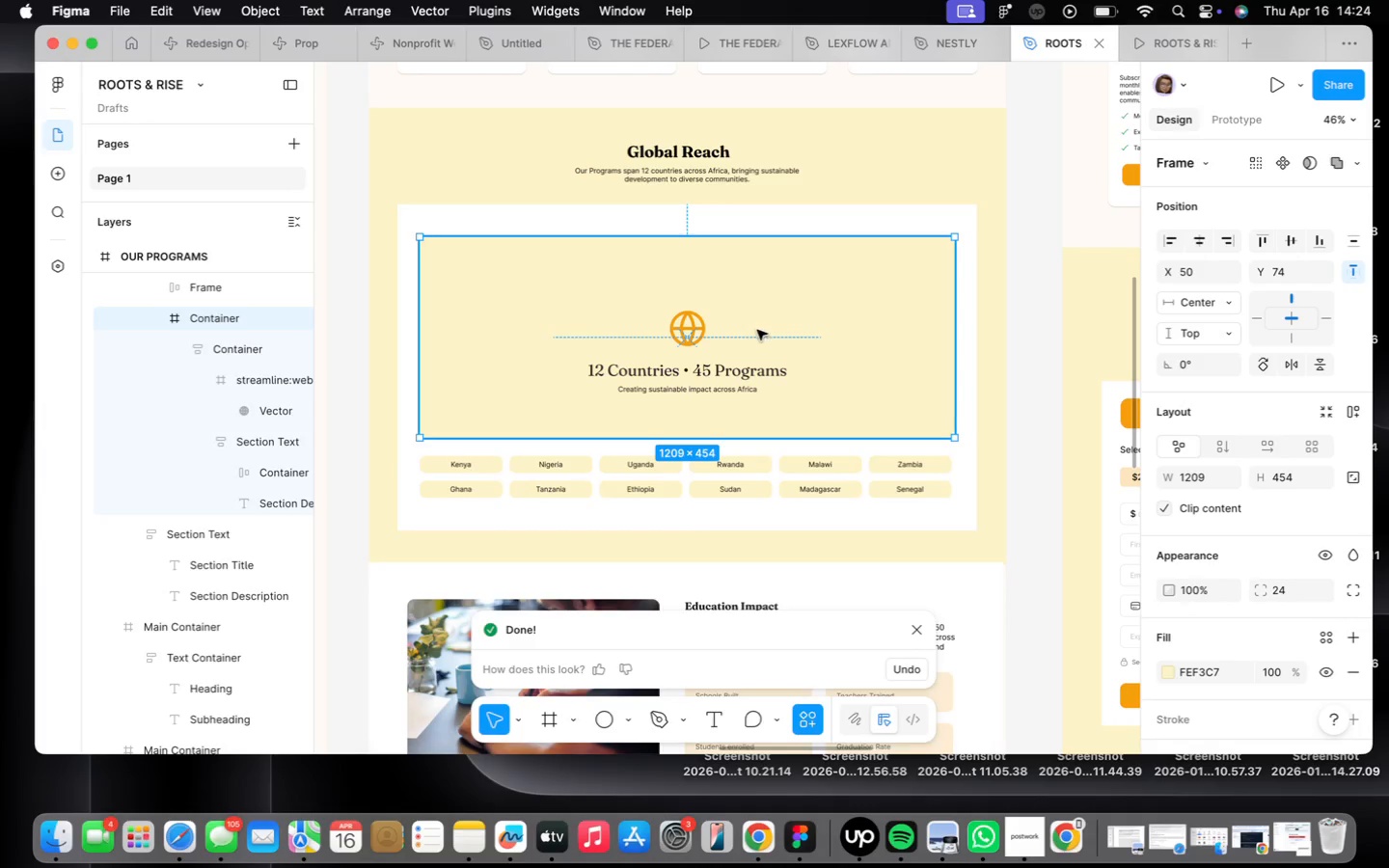 
double_click([655, 352])
 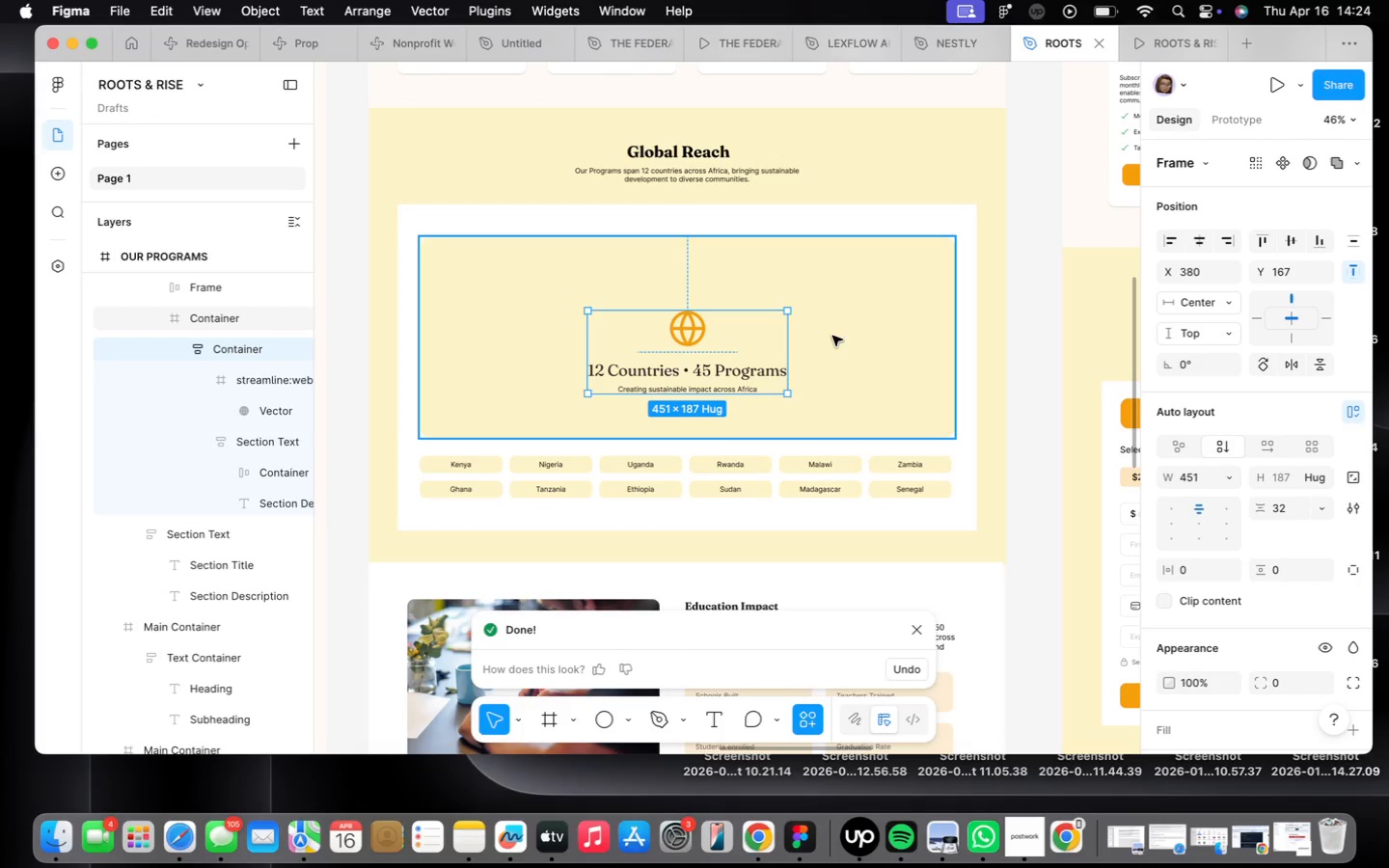 
hold_key(key=ShiftLeft, duration=0.52)
left_click([832, 336])
 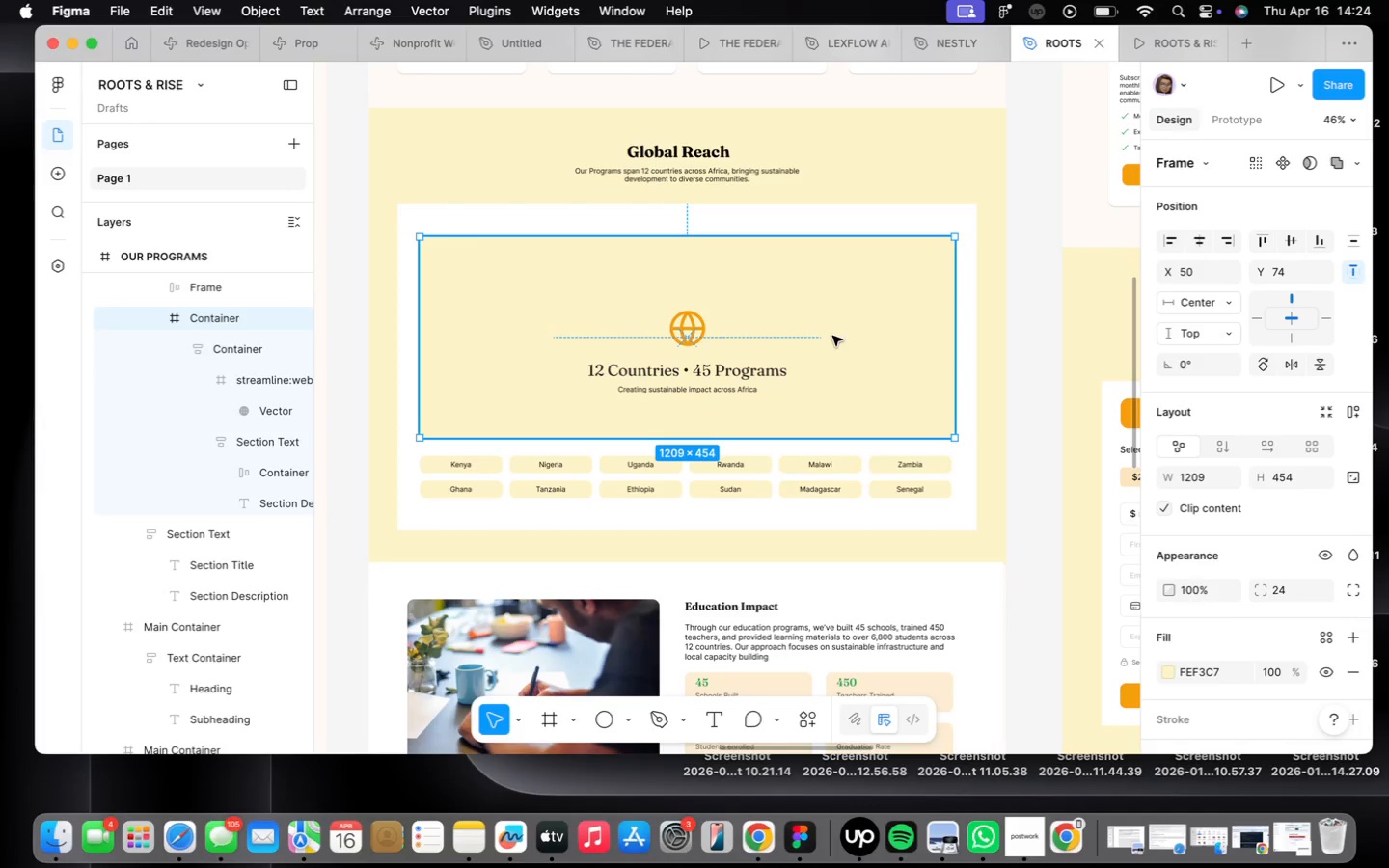 
key(Shift+ShiftLeft)
 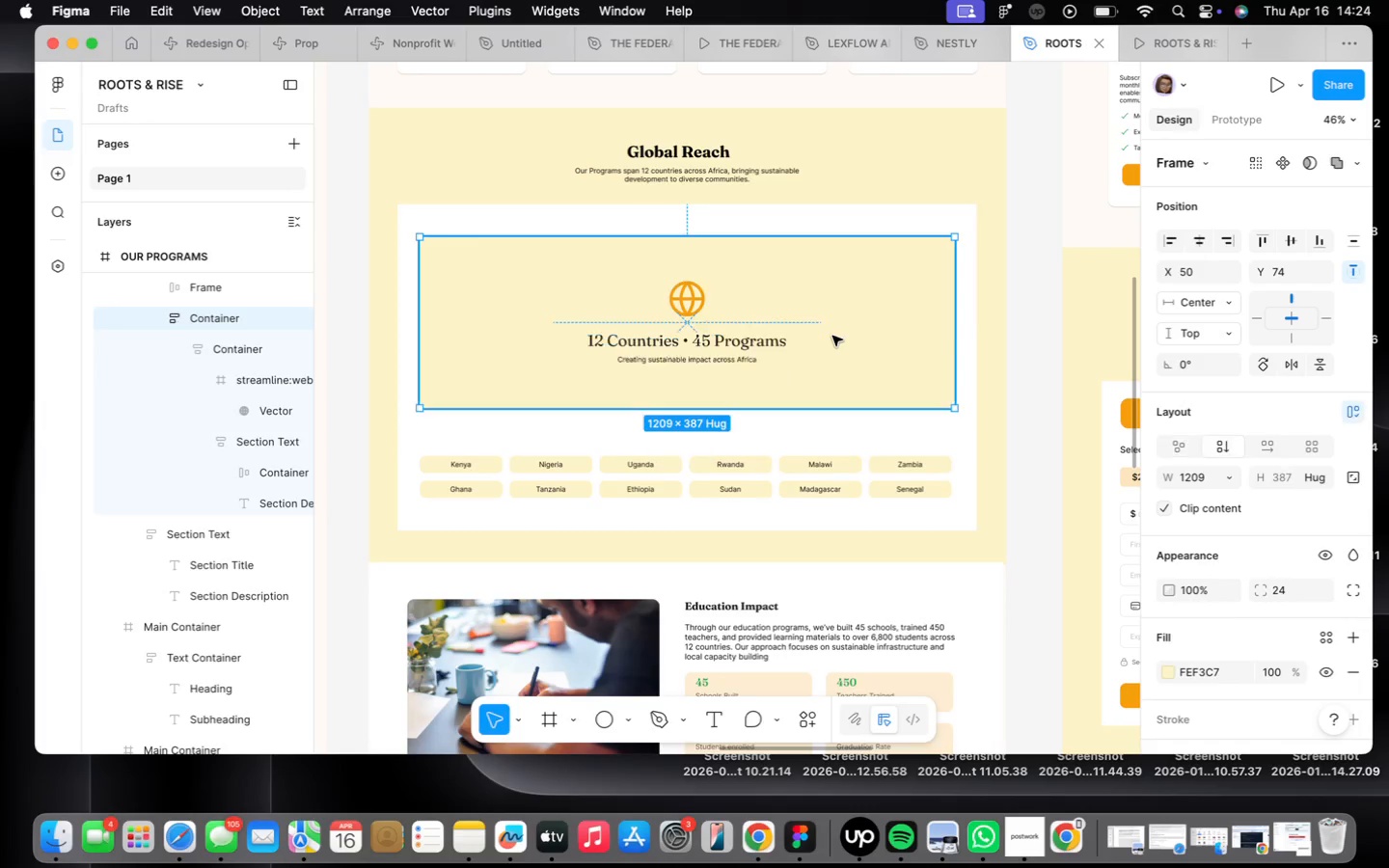 
key(Shift+A)
 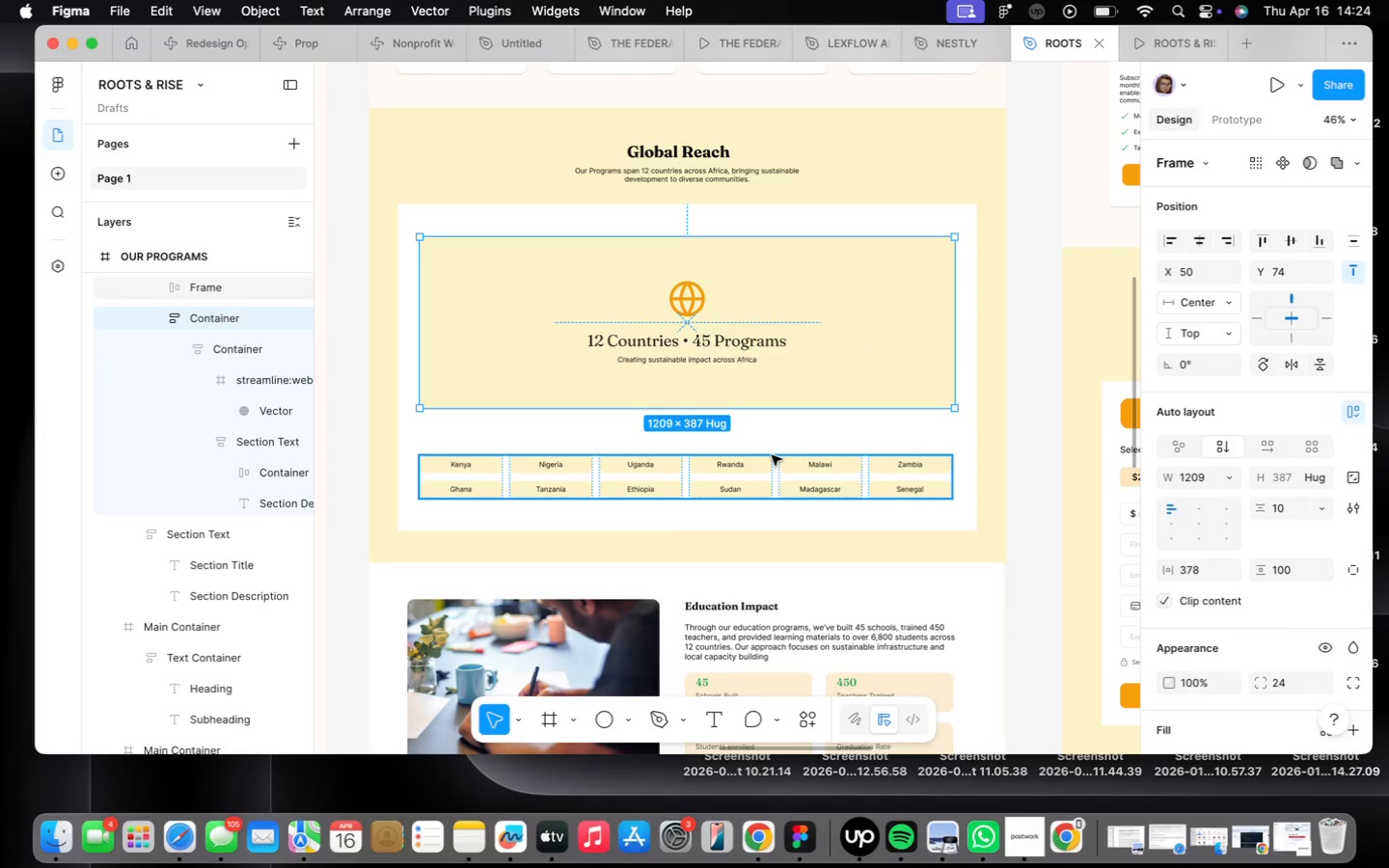 
key(Meta+CommandLeft)
 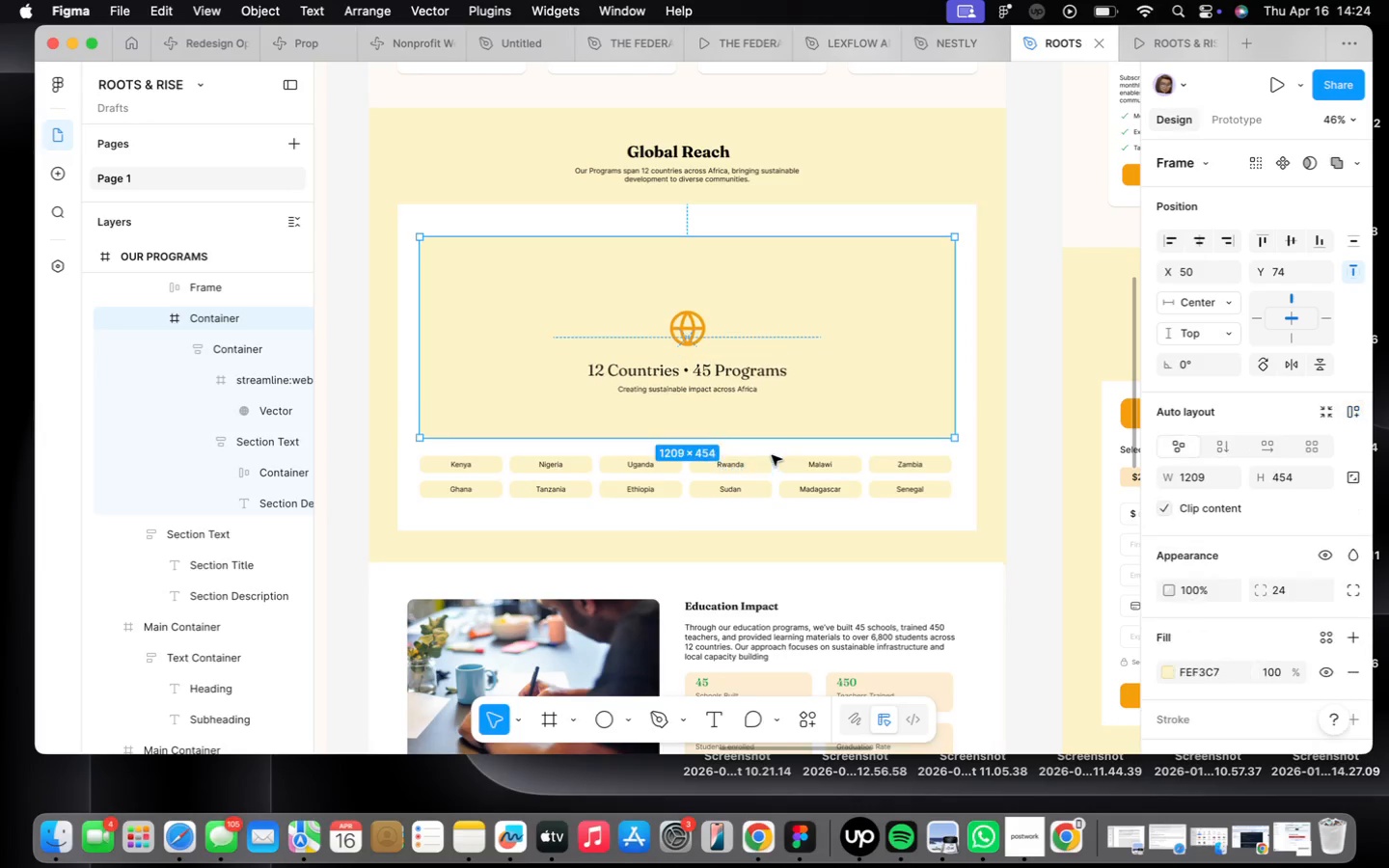 
key(Meta+Z)
 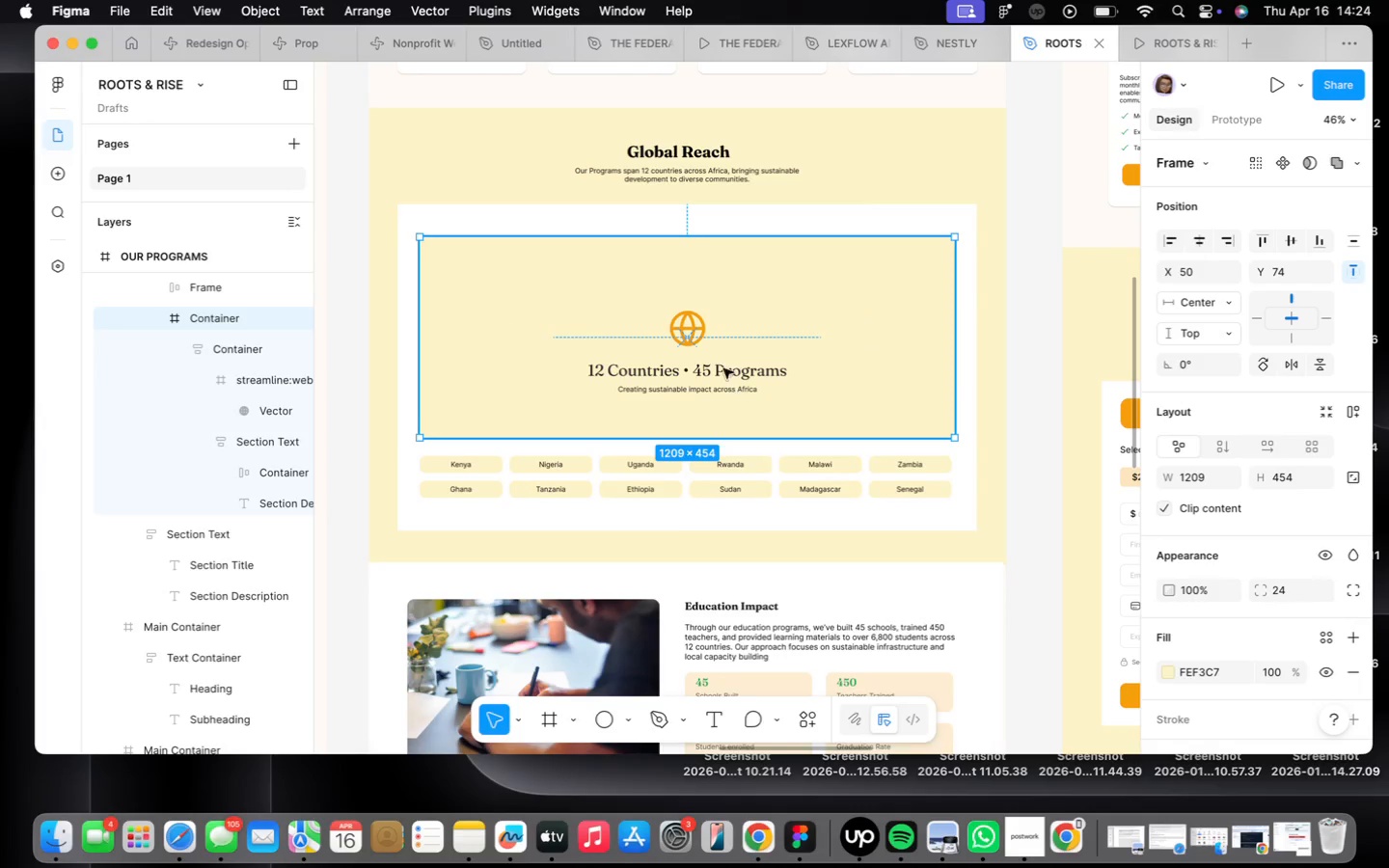 
double_click([699, 345])
 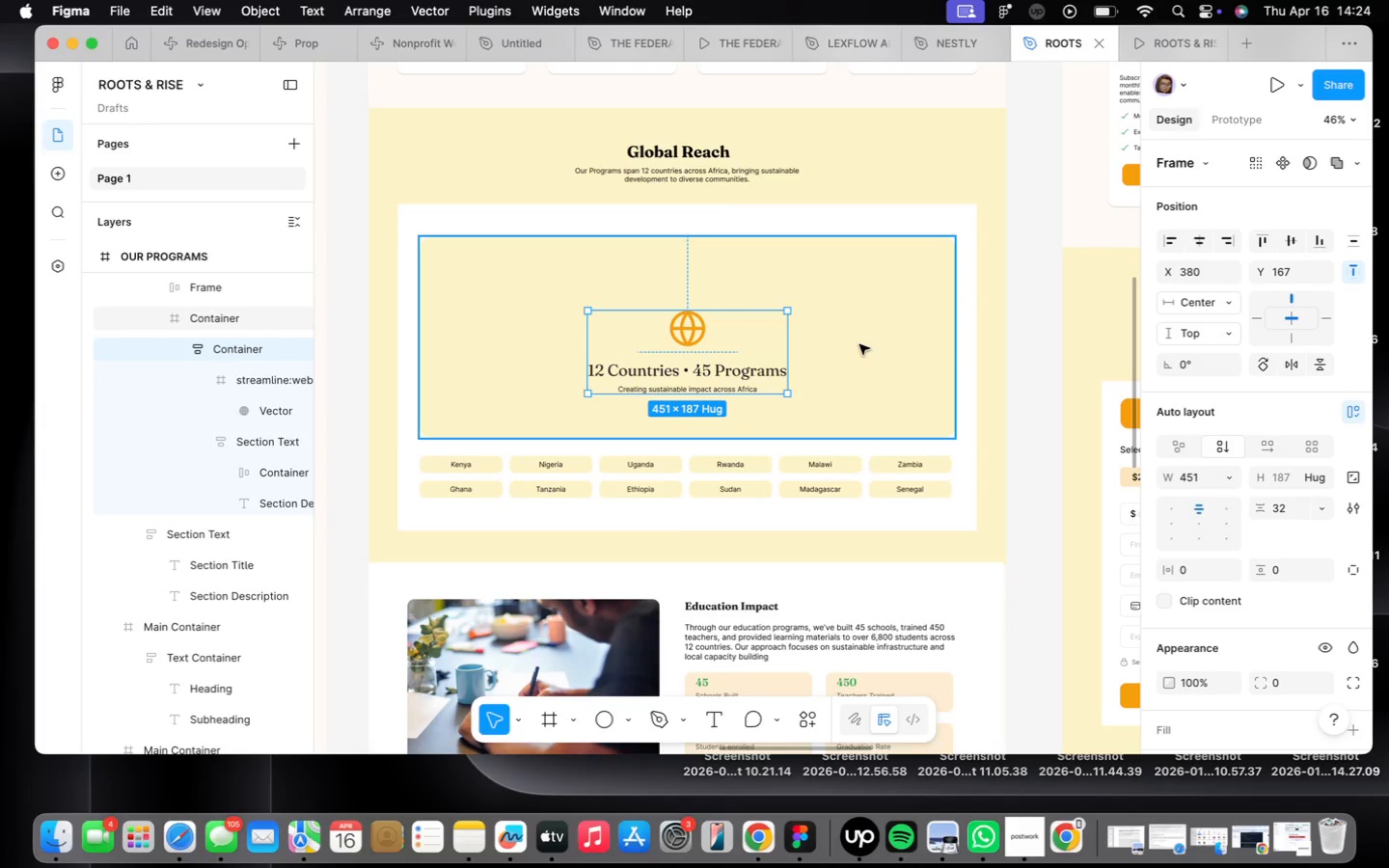 
hold_key(key=ShiftLeft, duration=0.48)
left_click([859, 344])
 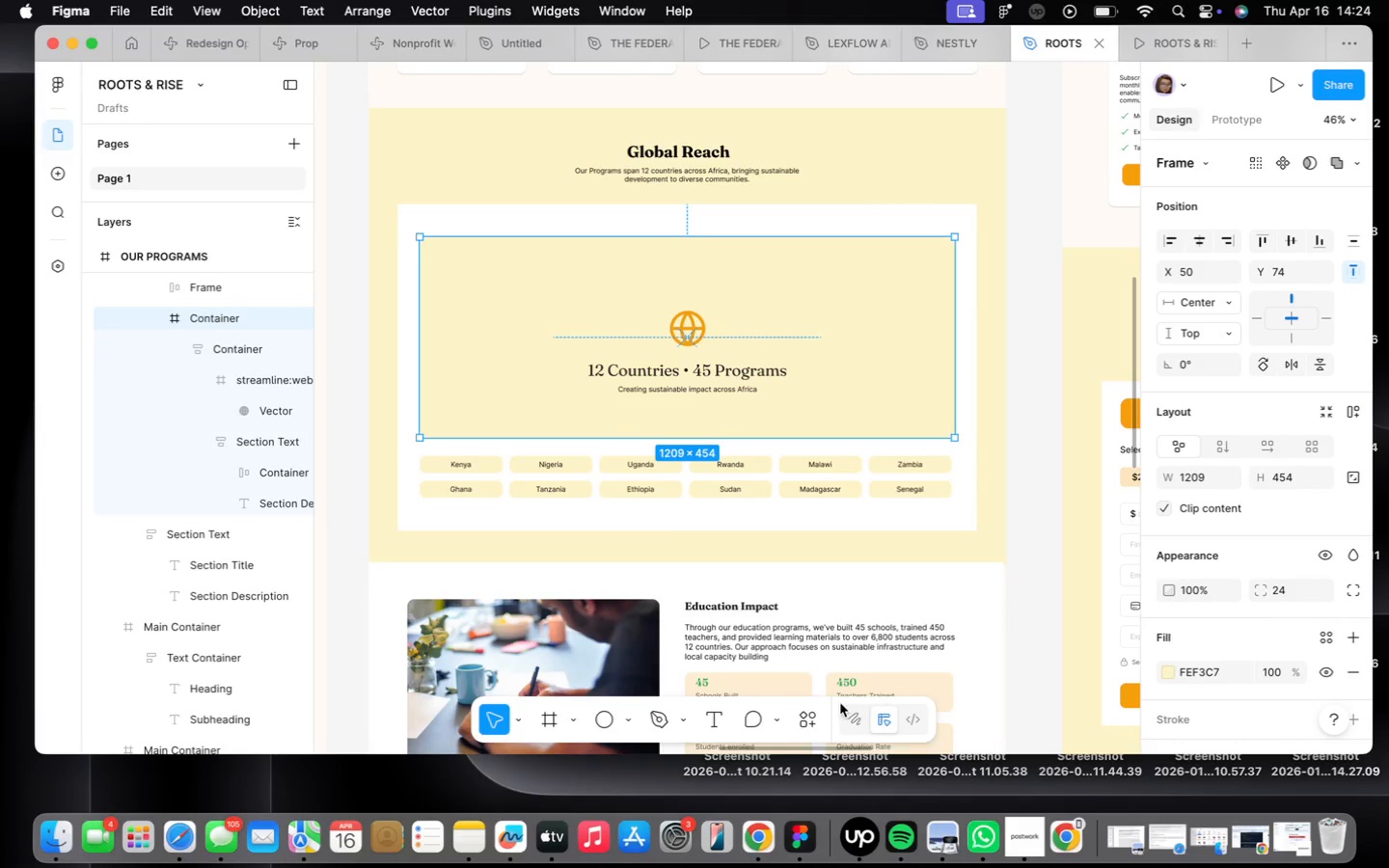 
left_click([796, 713])
 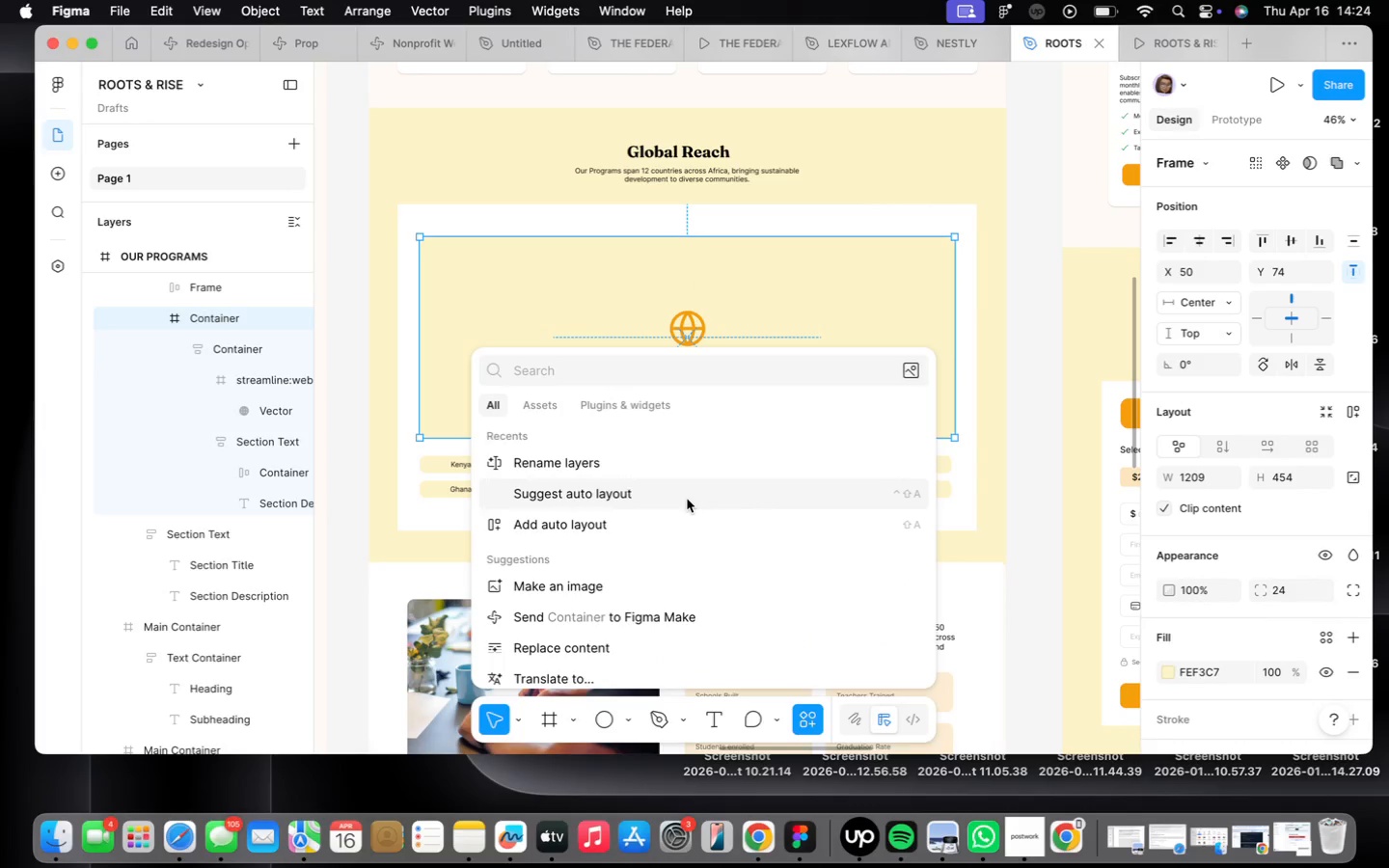 
left_click([687, 498])
 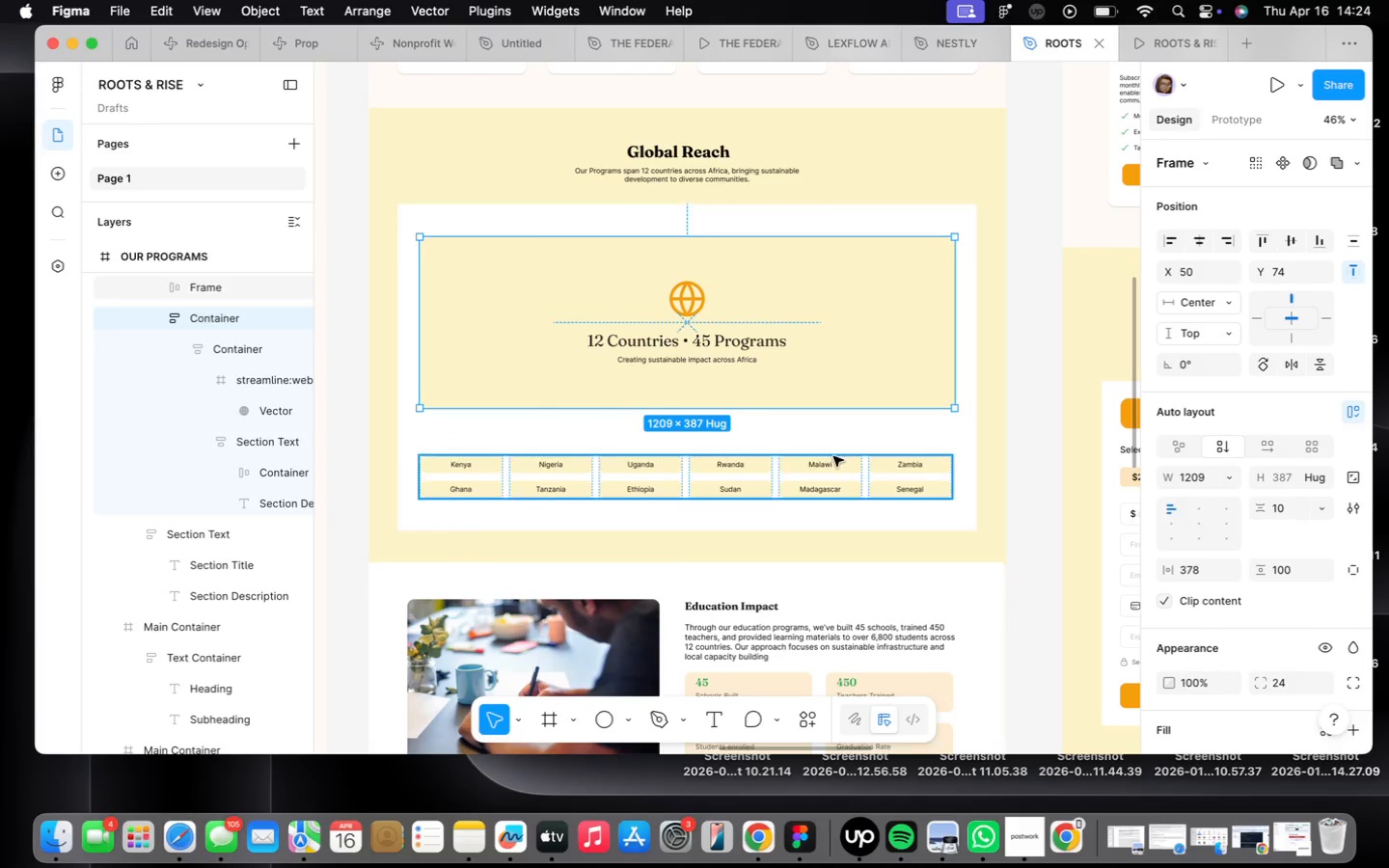 
left_click([833, 456])
 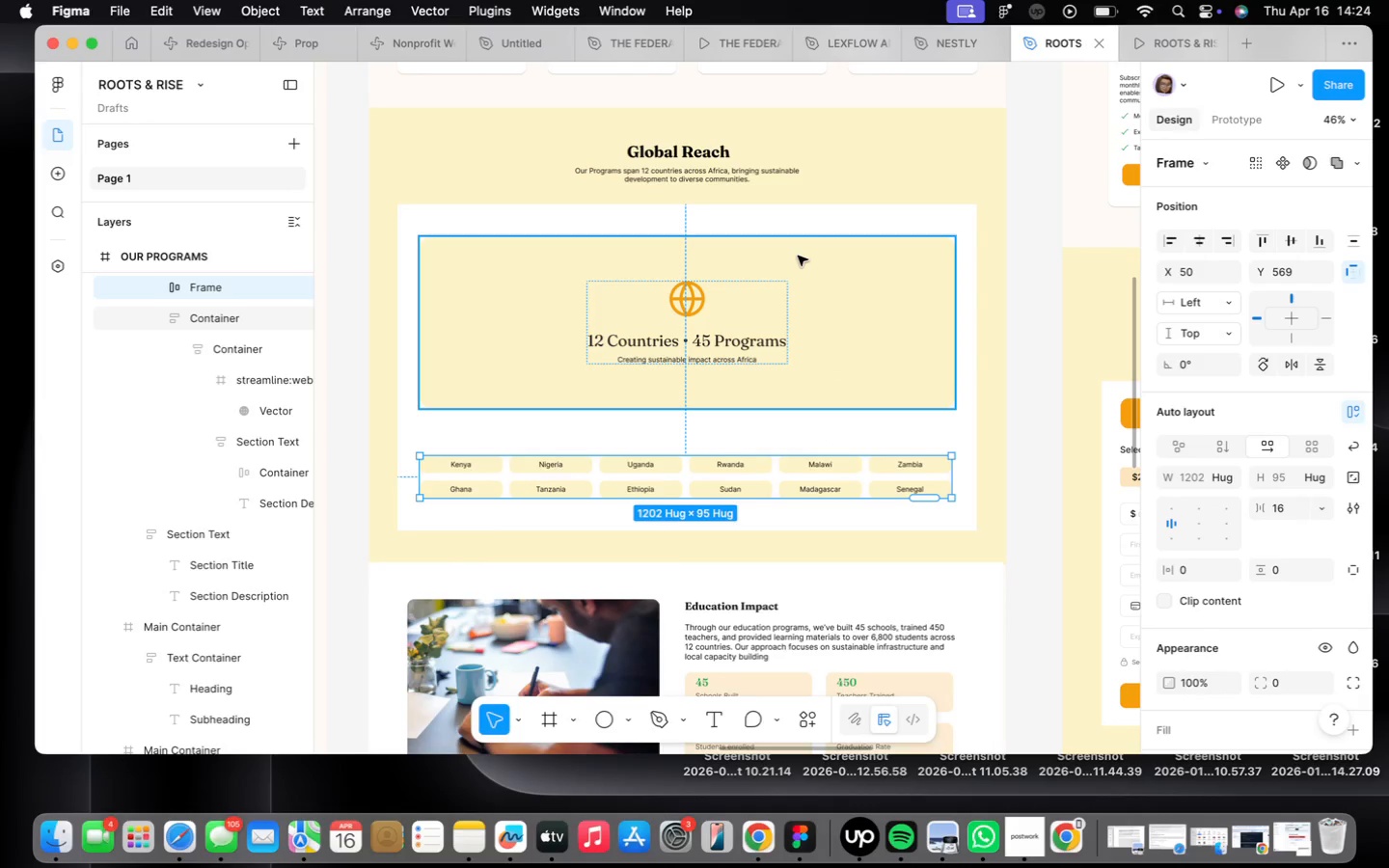 
left_click([788, 228])
 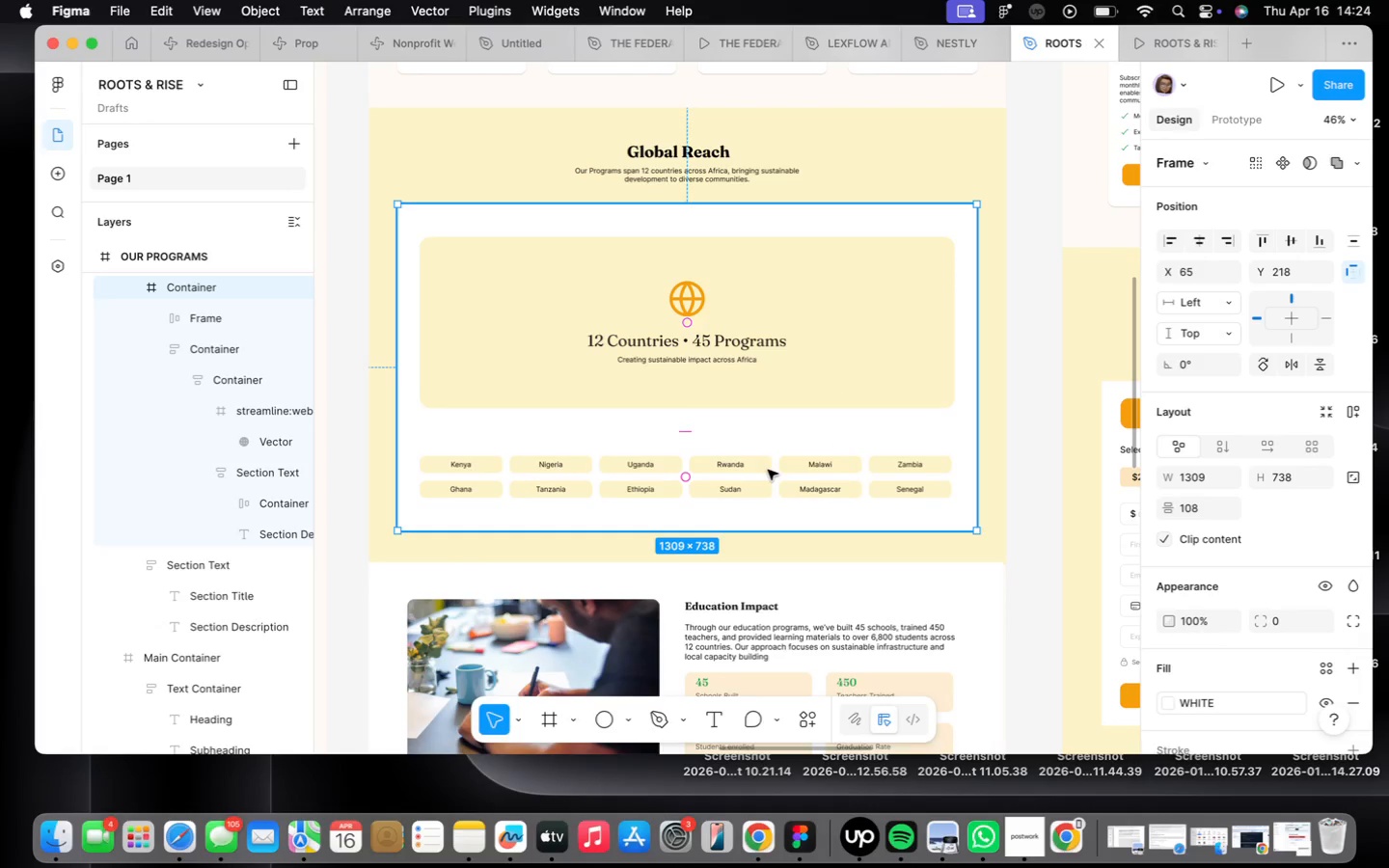 
double_click([768, 470])
 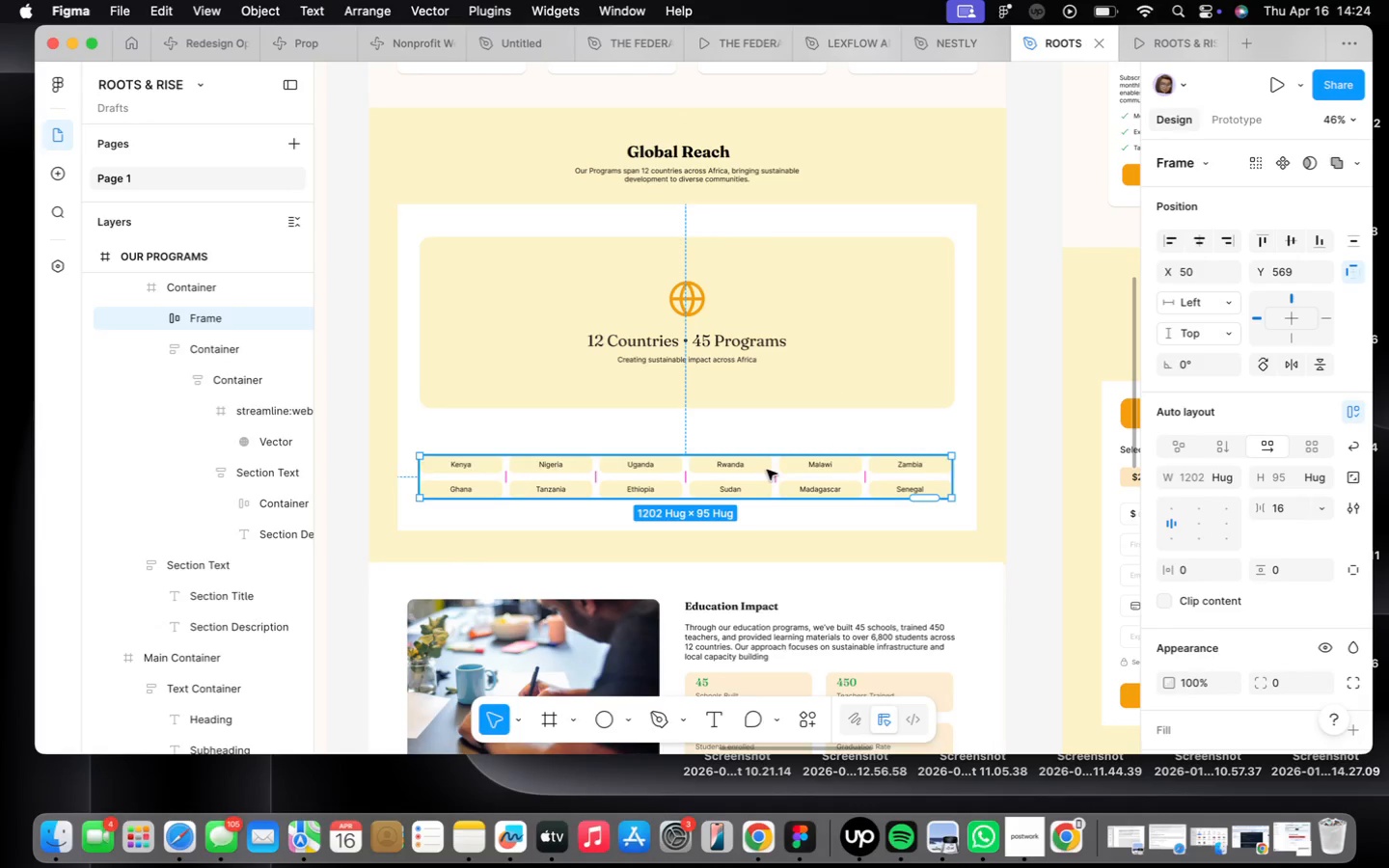 
left_click_drag(start_coordinate=[767, 470], to_coordinate=[767, 439])
 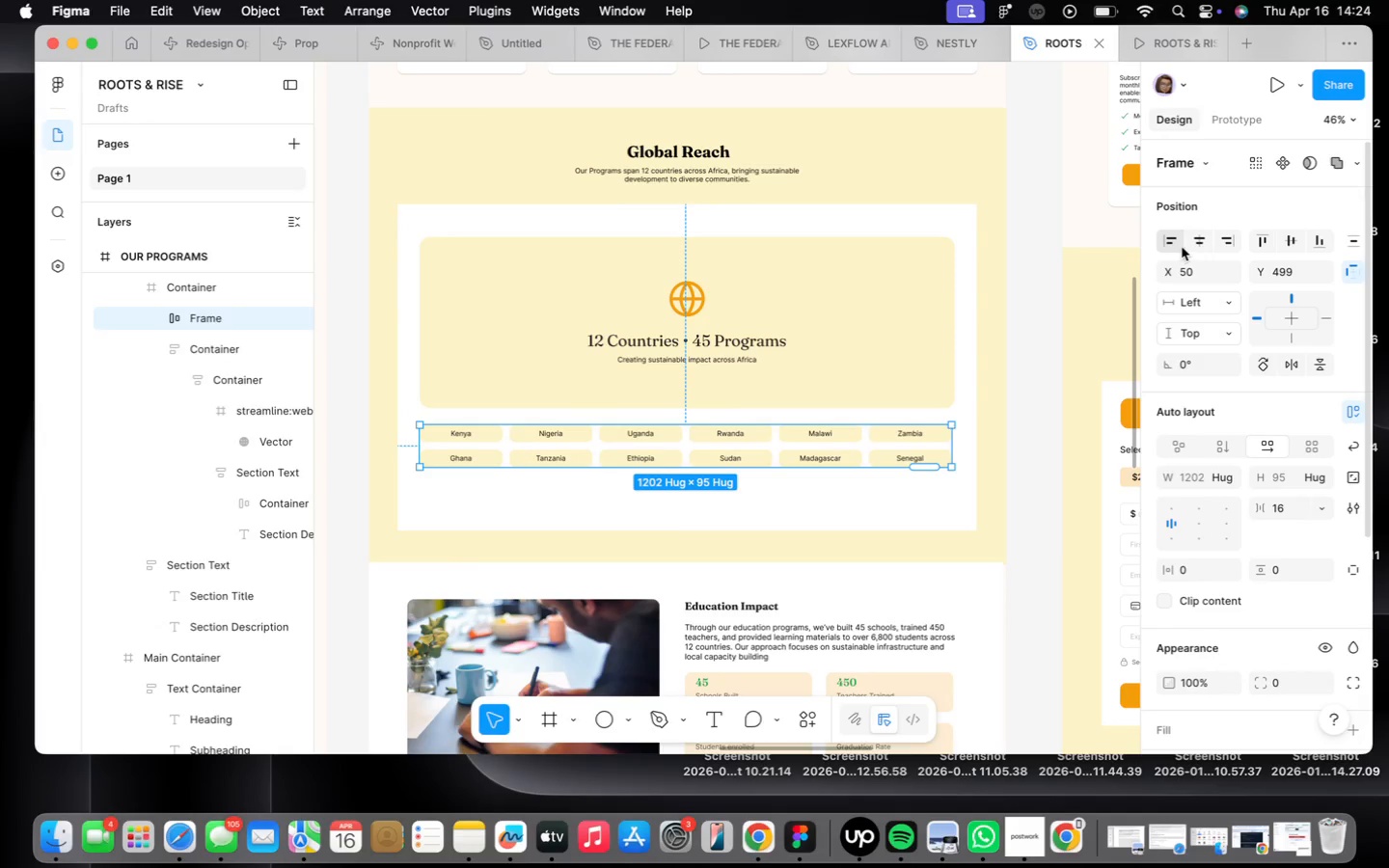 
left_click([1188, 244])
 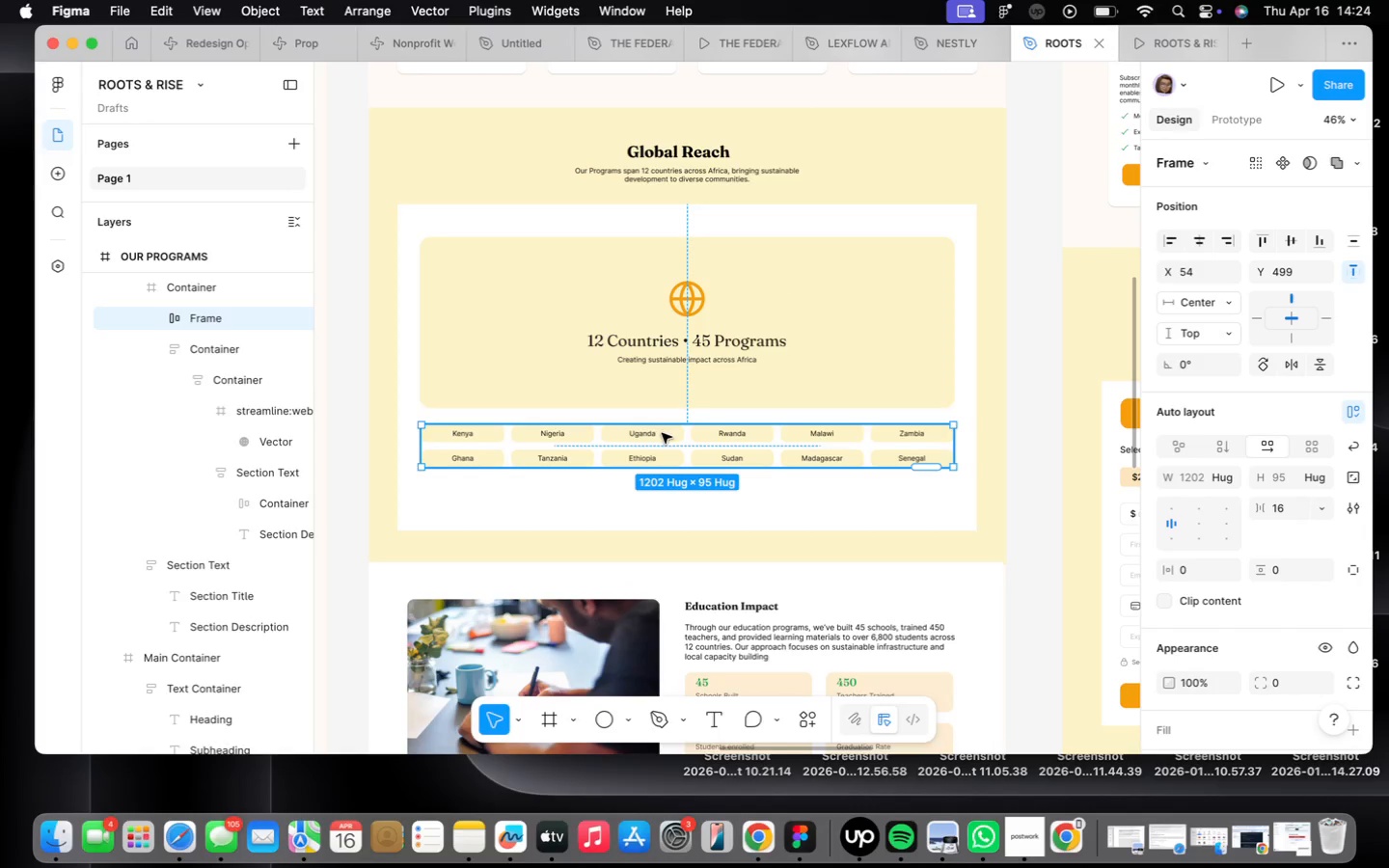 
hold_key(key=ShiftLeft, duration=0.51)
left_click([649, 353])
 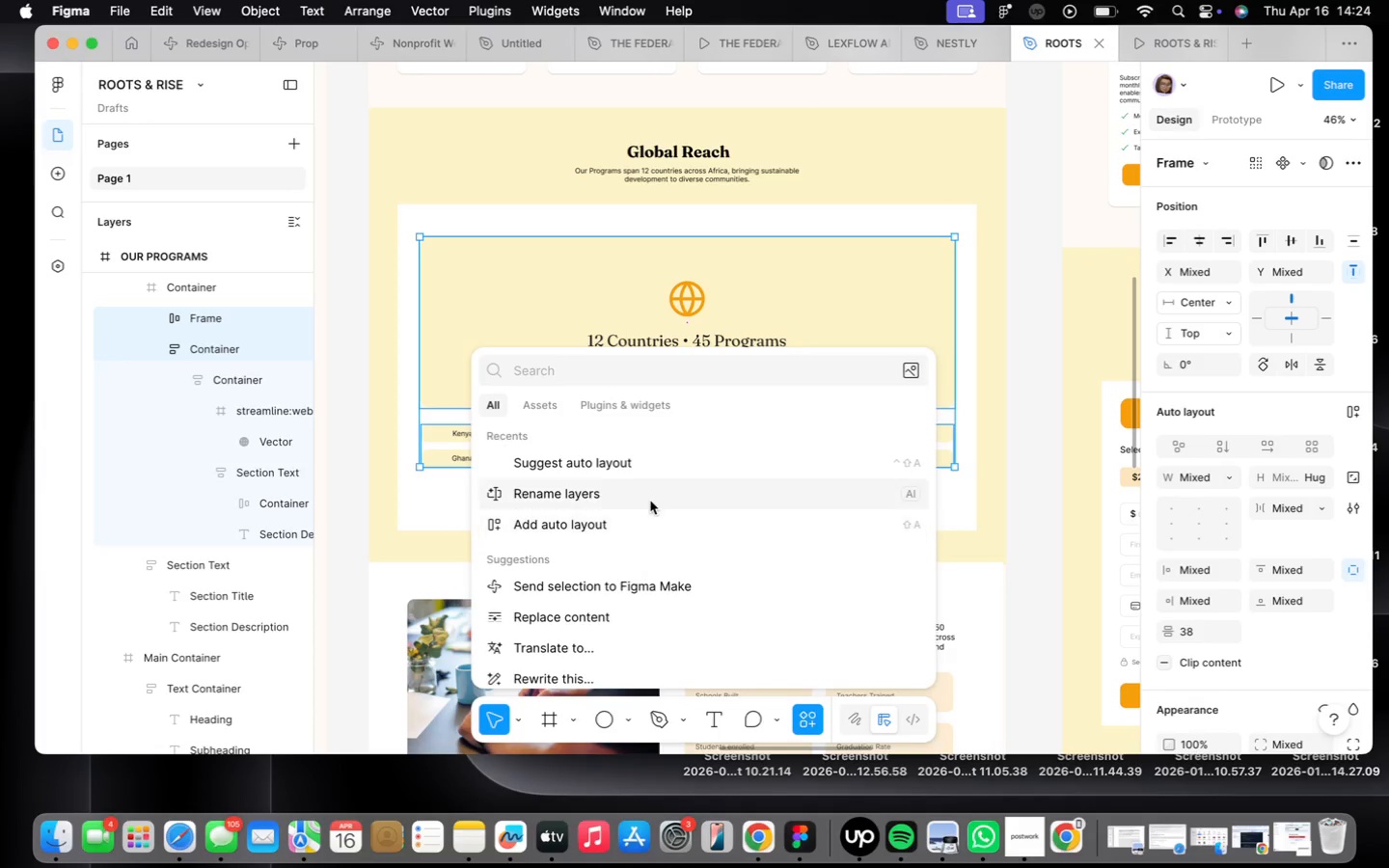 
left_click([644, 466])
 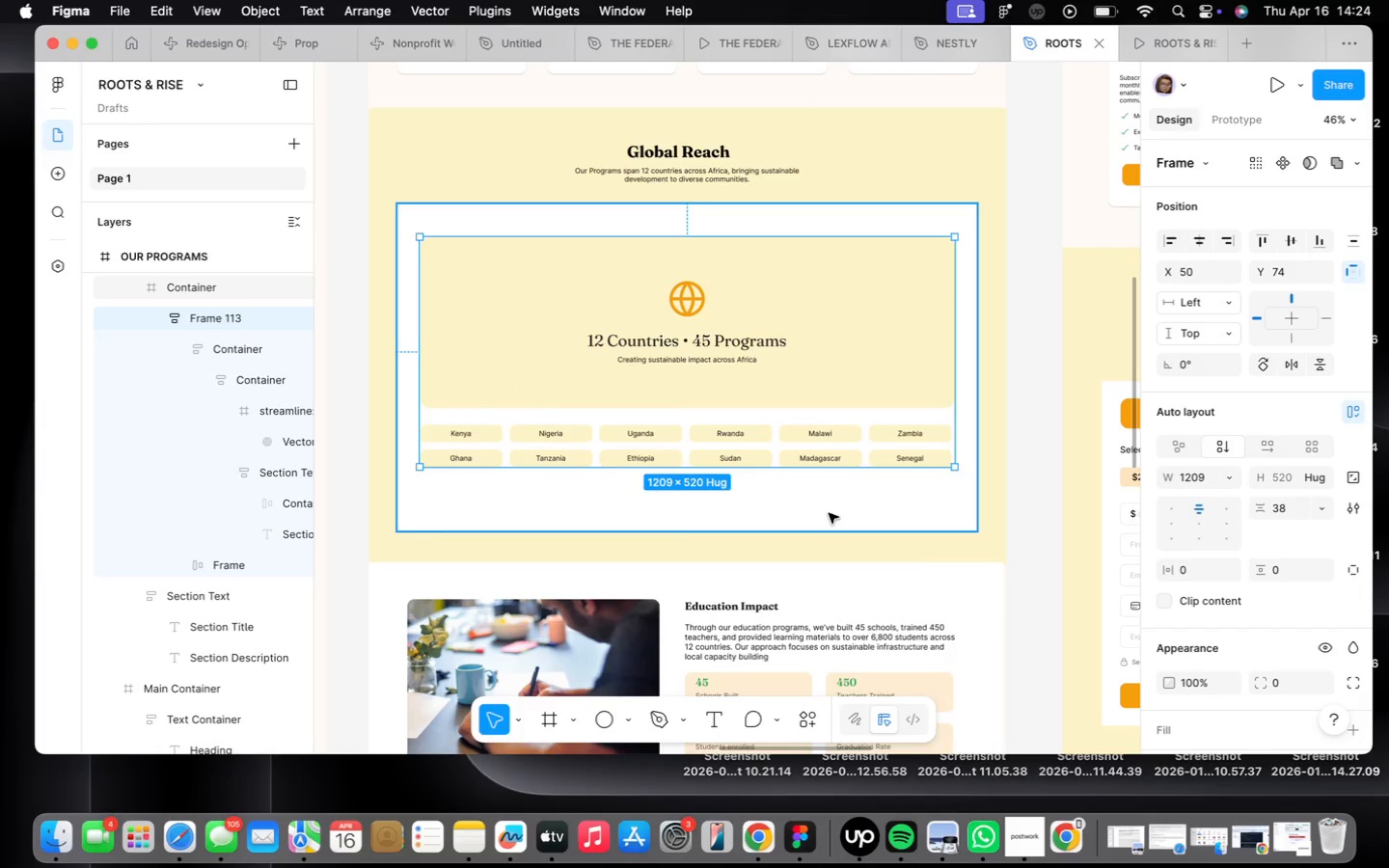 
left_click([820, 521])
 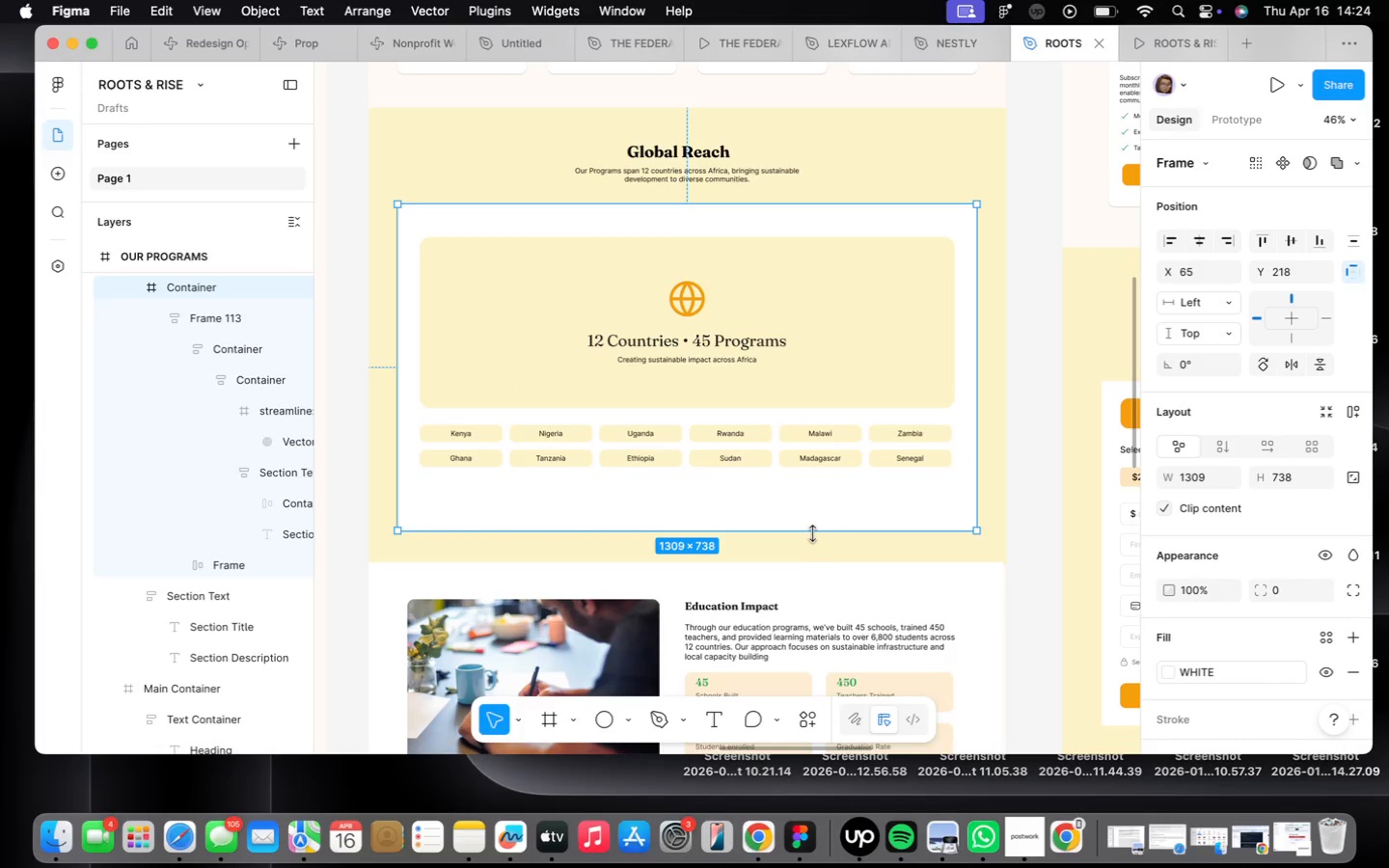 
left_click_drag(start_coordinate=[812, 533], to_coordinate=[817, 500])
 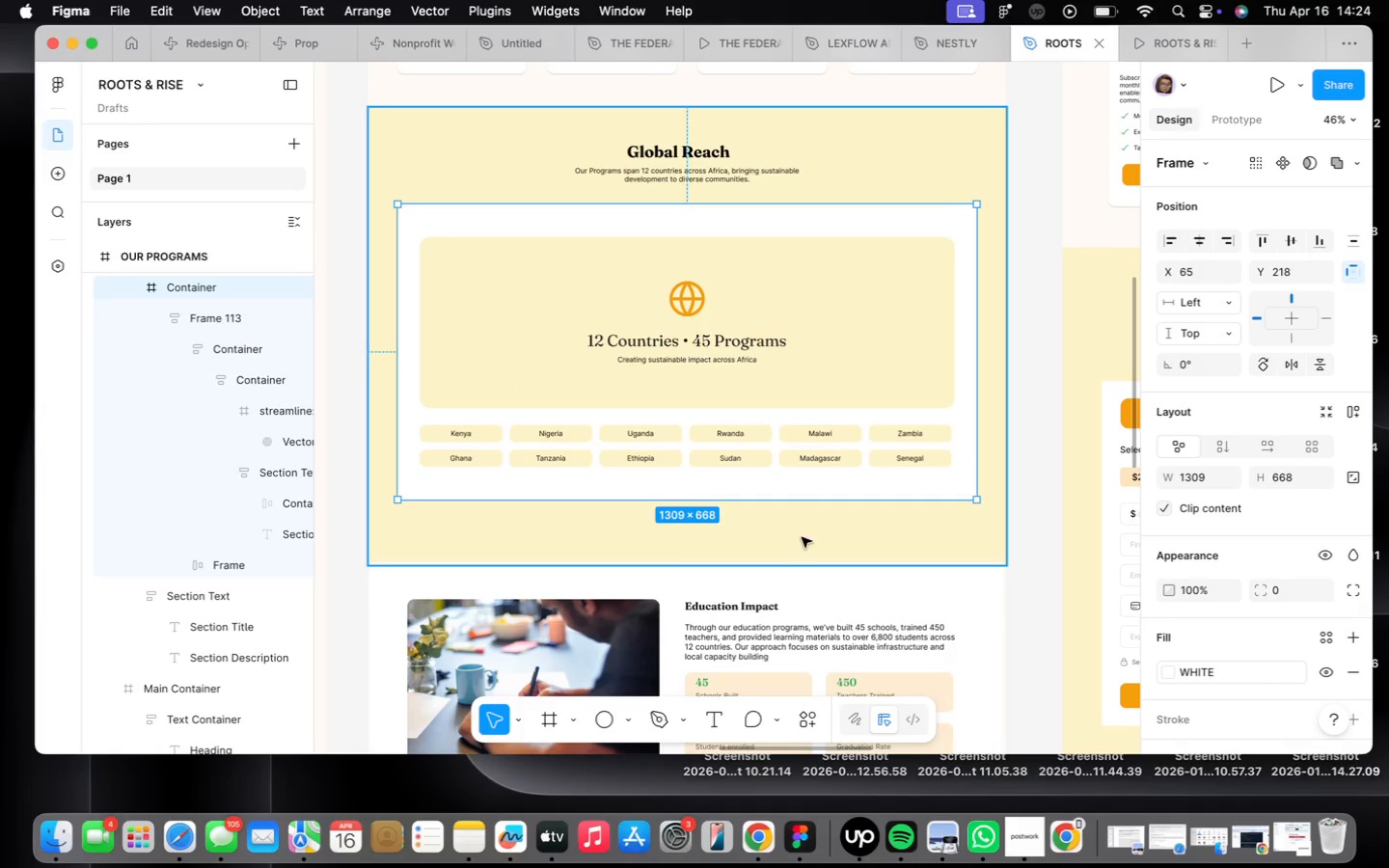 
left_click([801, 539])
 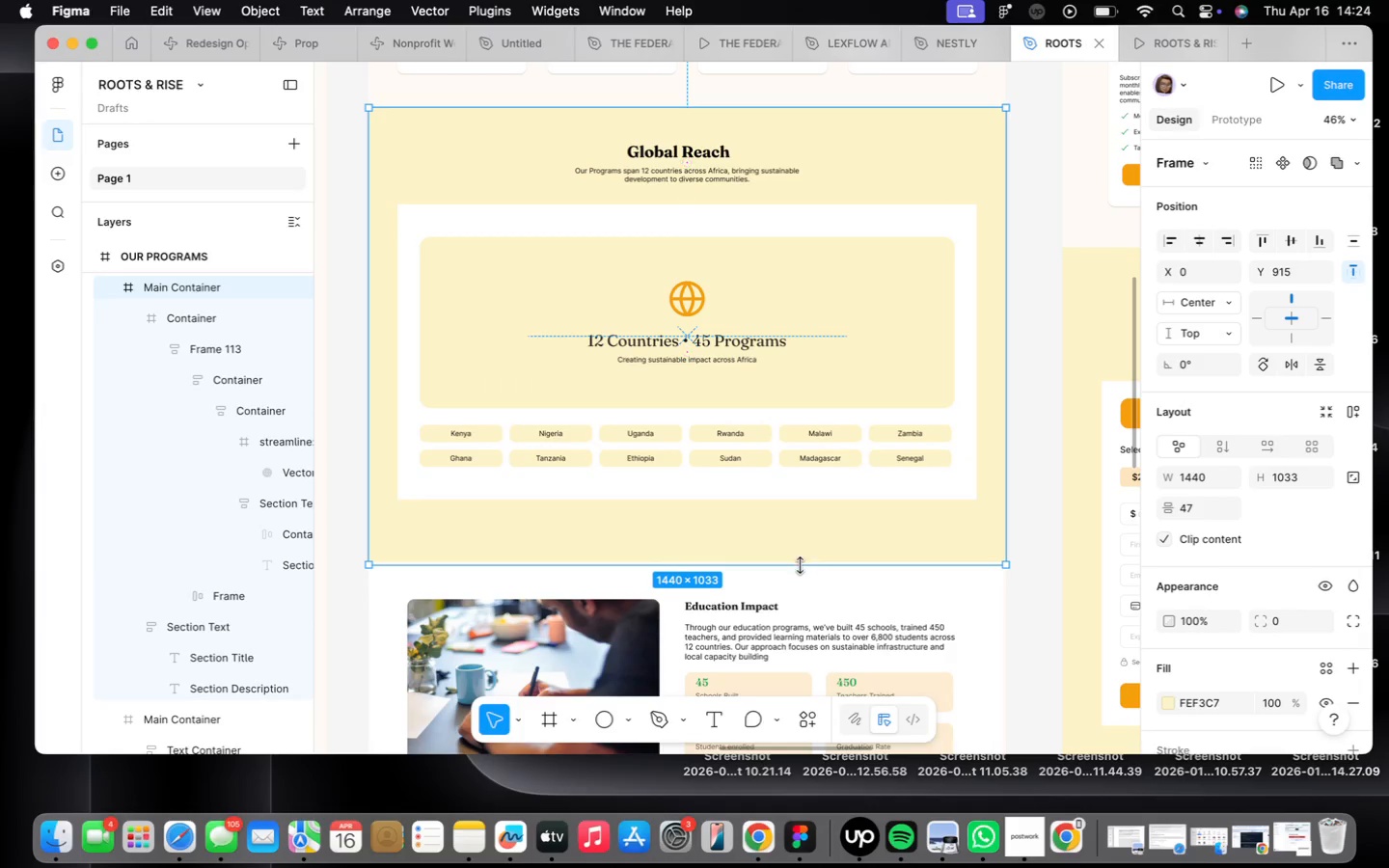 
left_click_drag(start_coordinate=[800, 565], to_coordinate=[807, 524])
 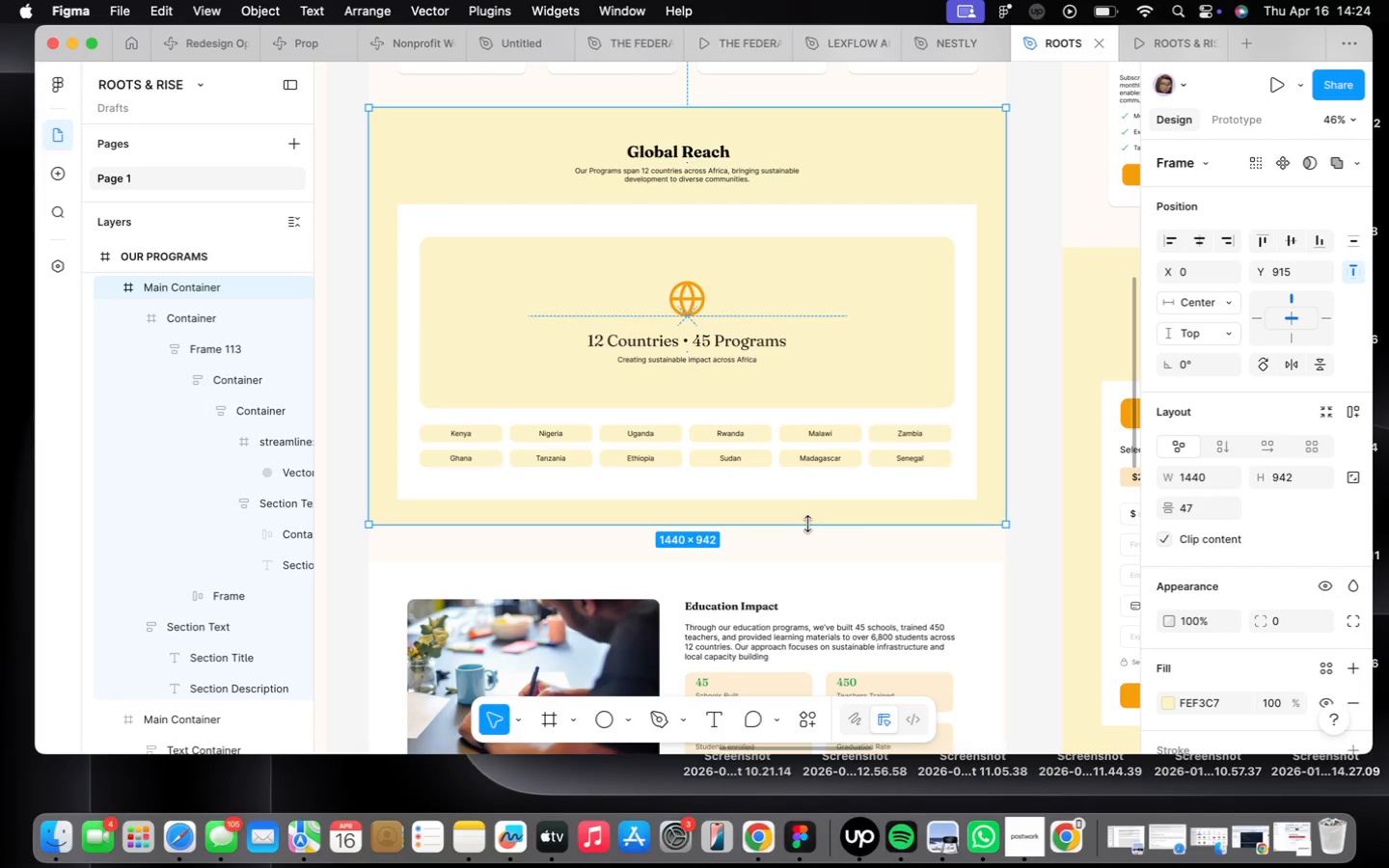 
left_click_drag(start_coordinate=[807, 524], to_coordinate=[808, 531])
 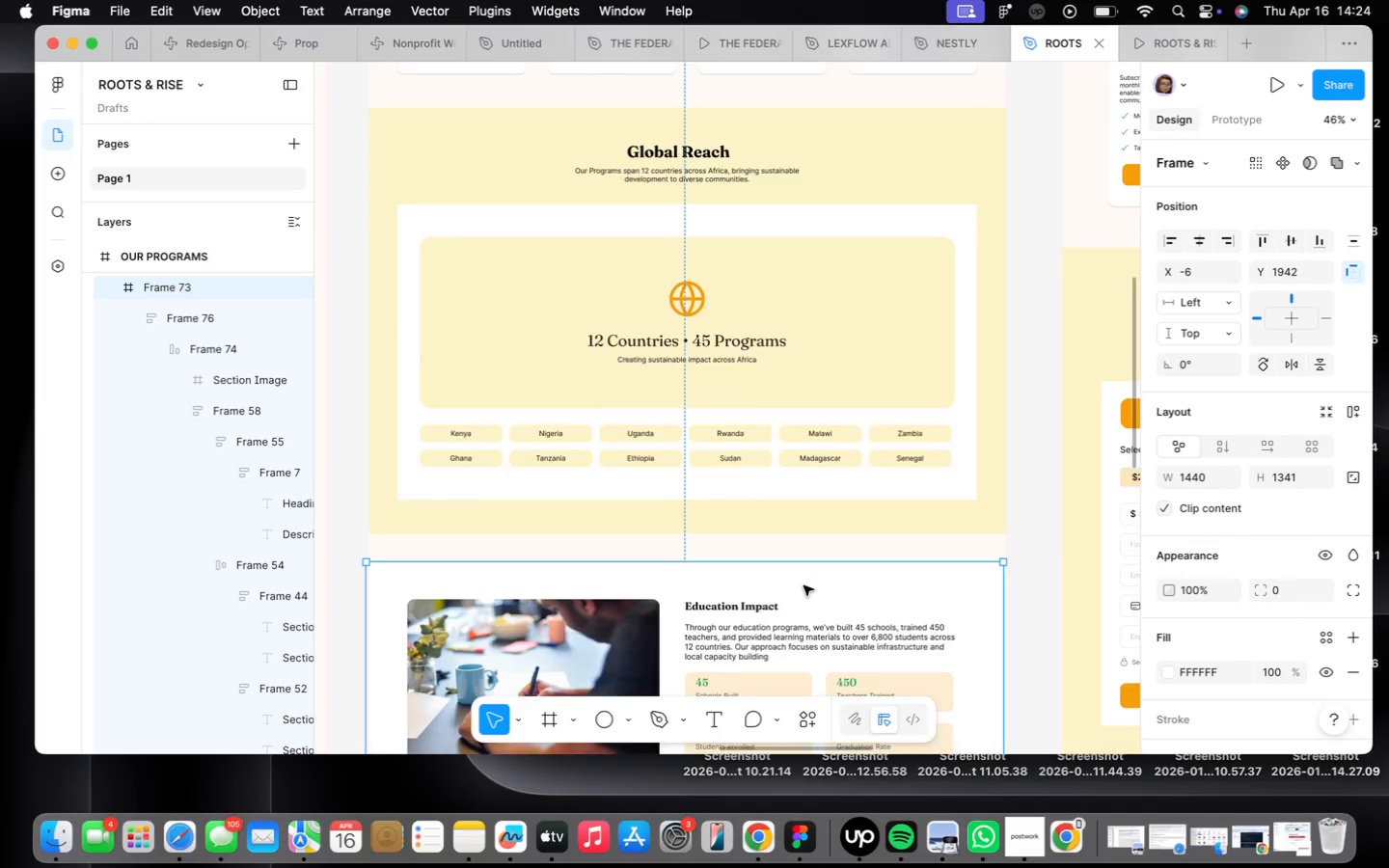 
scroll: coordinate [715, 408], scroll_direction: down, amount: 9.0
 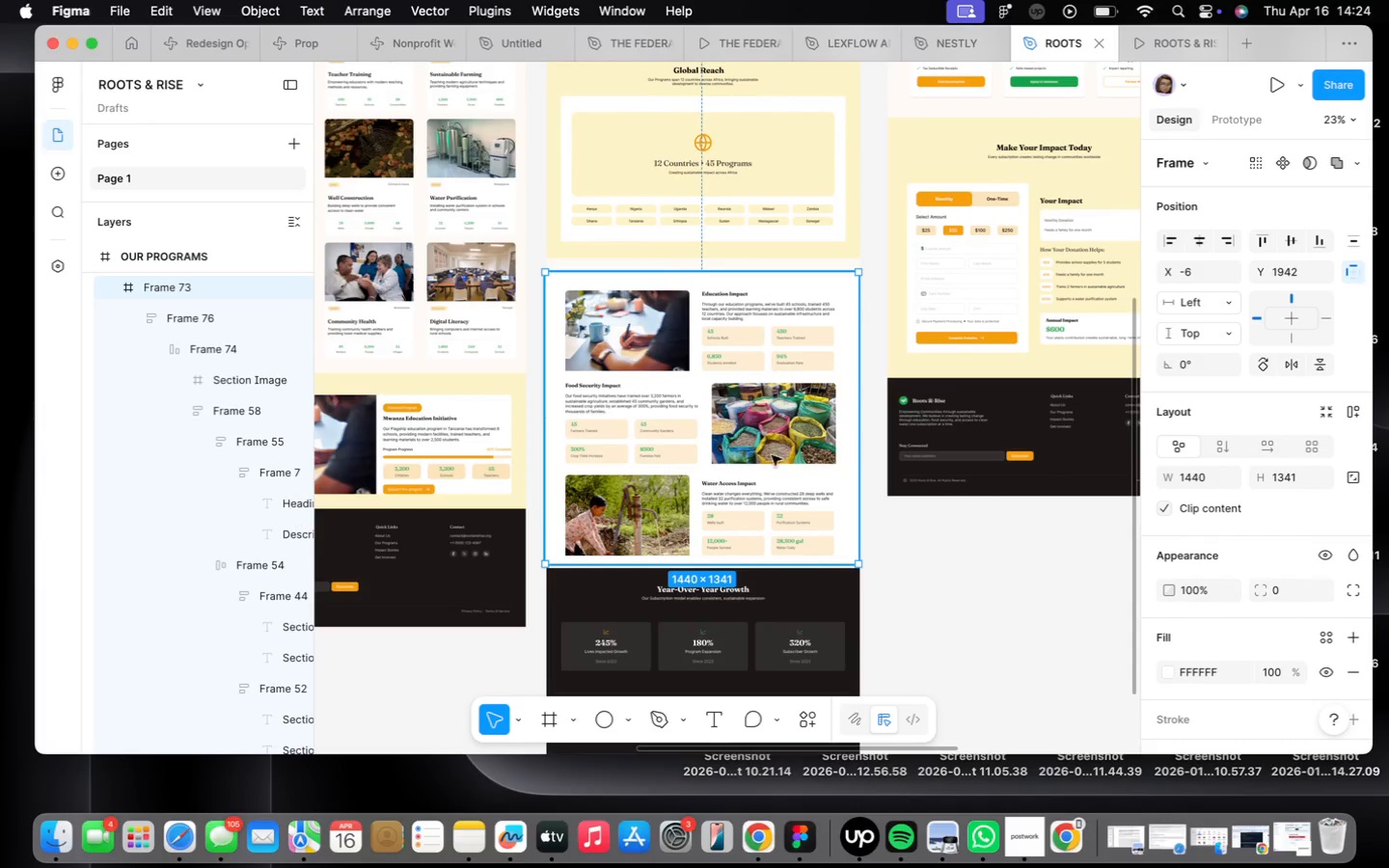 
left_click_drag(start_coordinate=[732, 404], to_coordinate=[725, 387])
 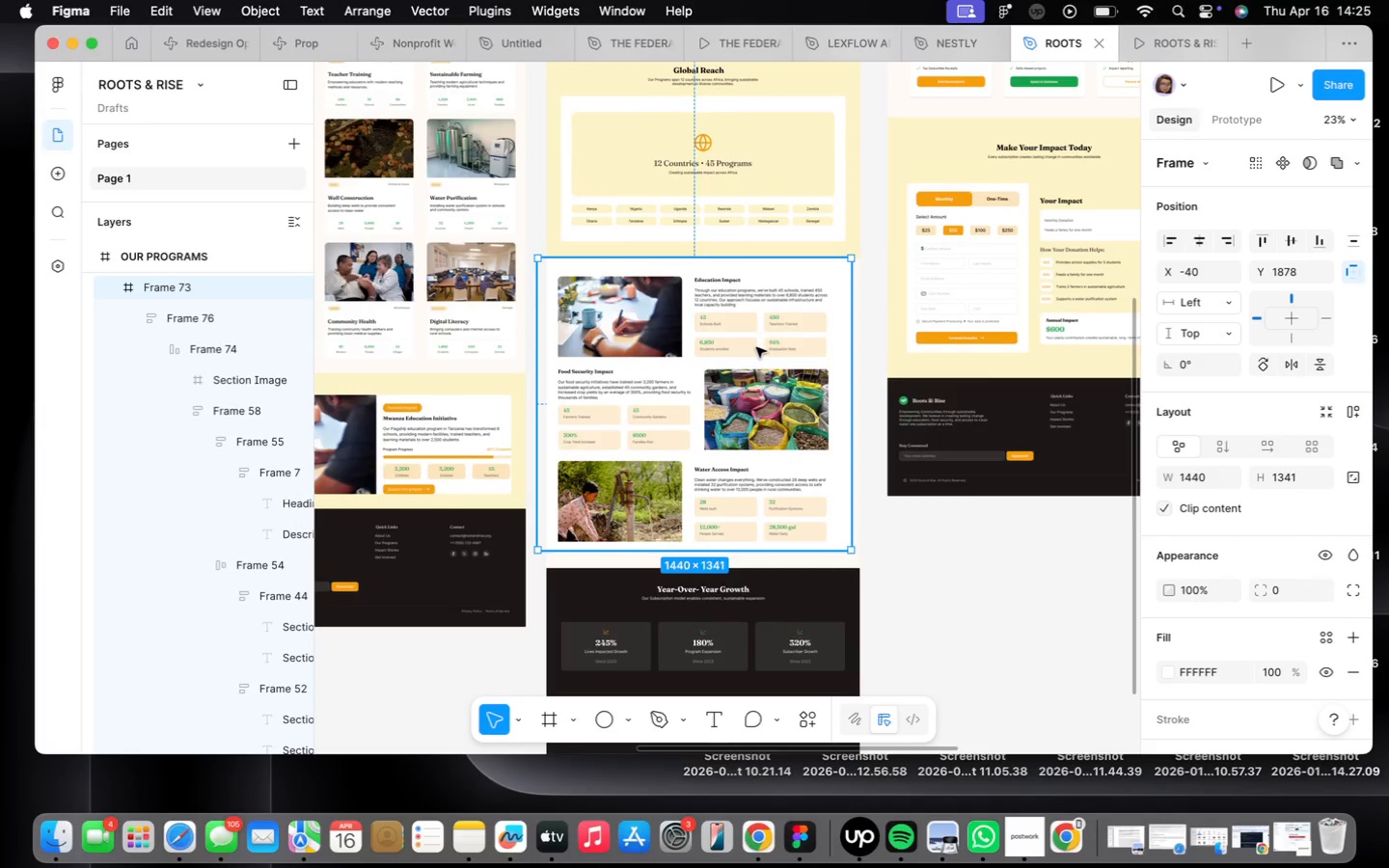 
left_click_drag(start_coordinate=[749, 347], to_coordinate=[758, 347])
 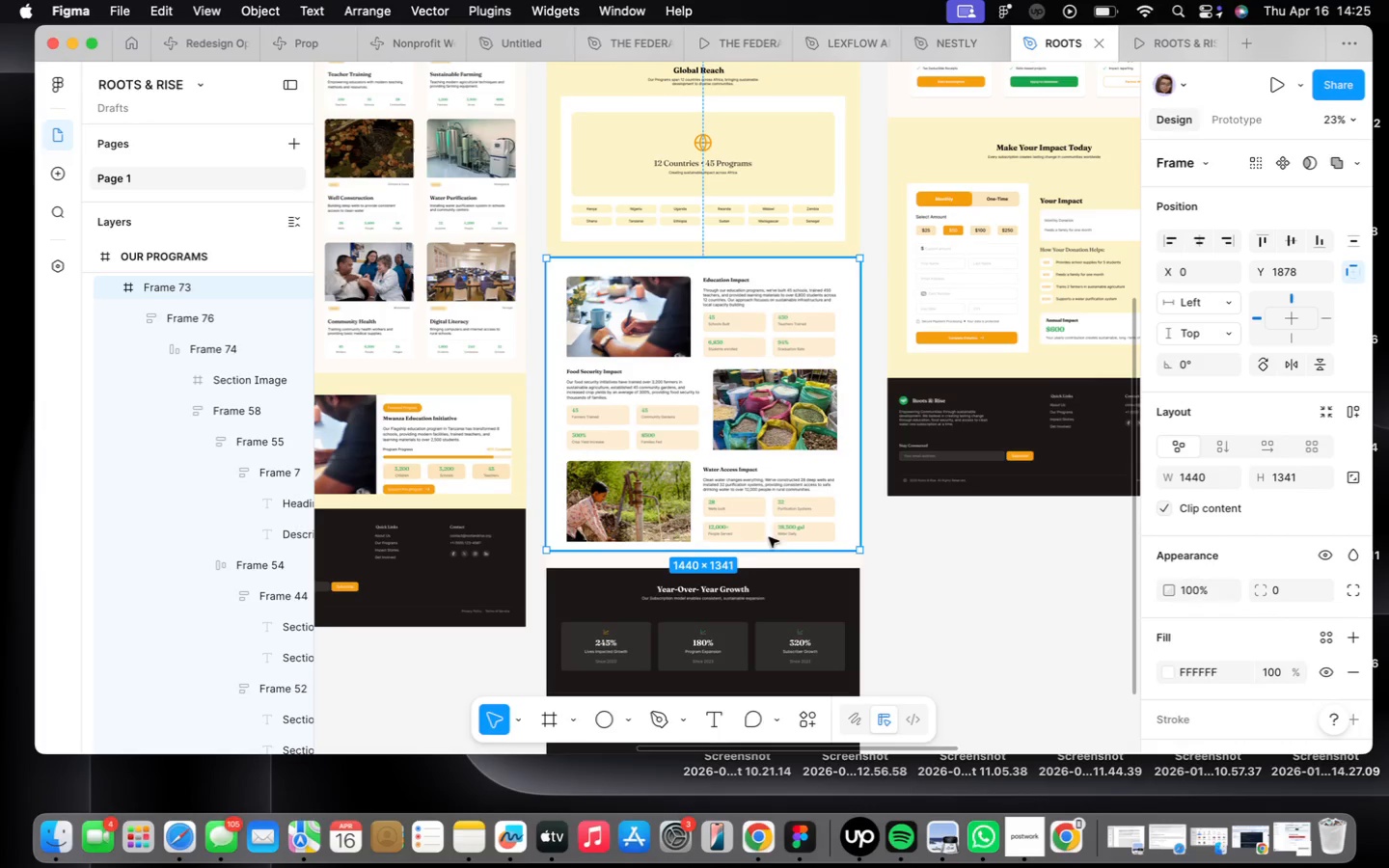 
scroll: coordinate [592, 574], scroll_direction: up, amount: 19.0
 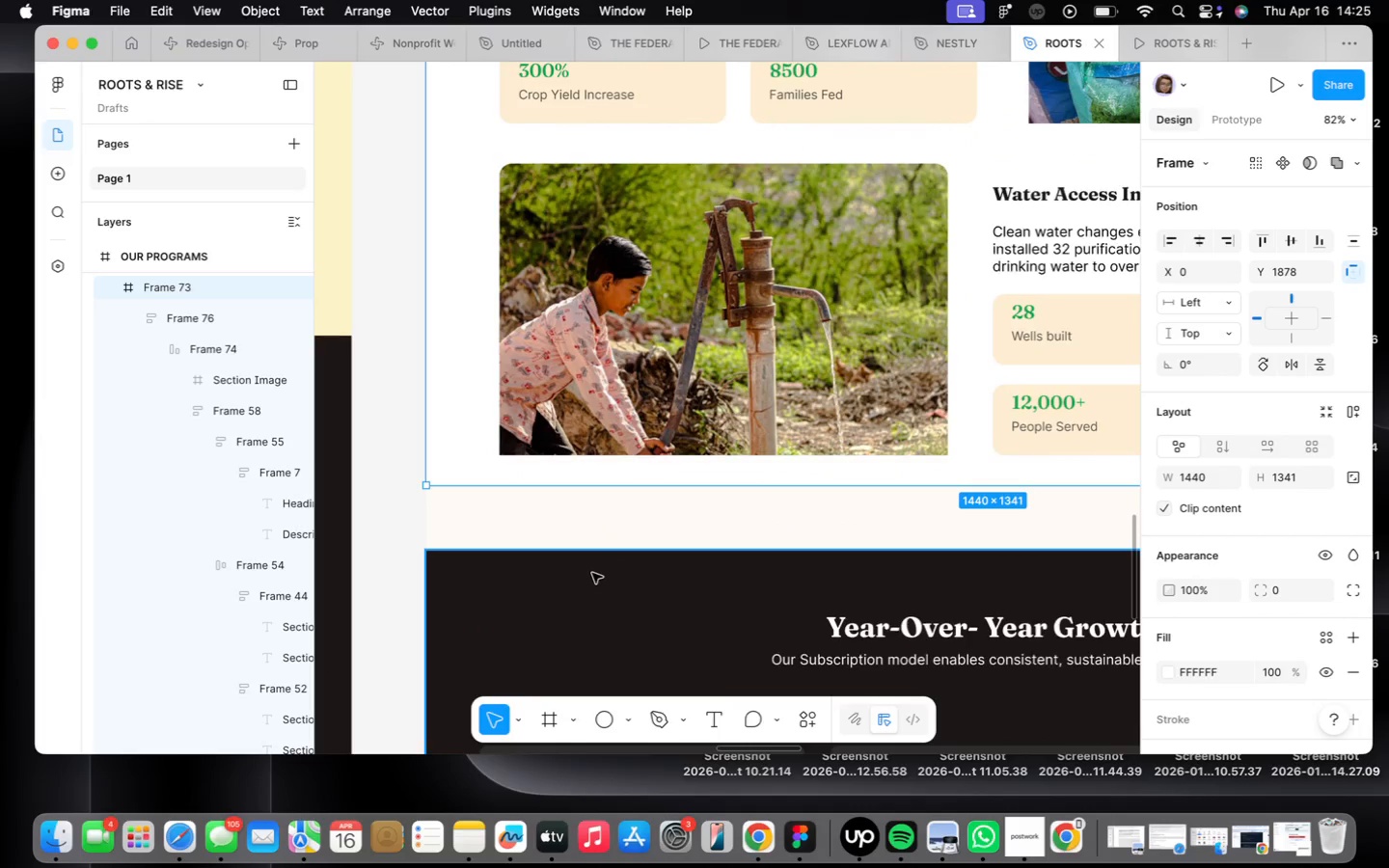 
scroll: coordinate [593, 570], scroll_direction: down, amount: 30.0
 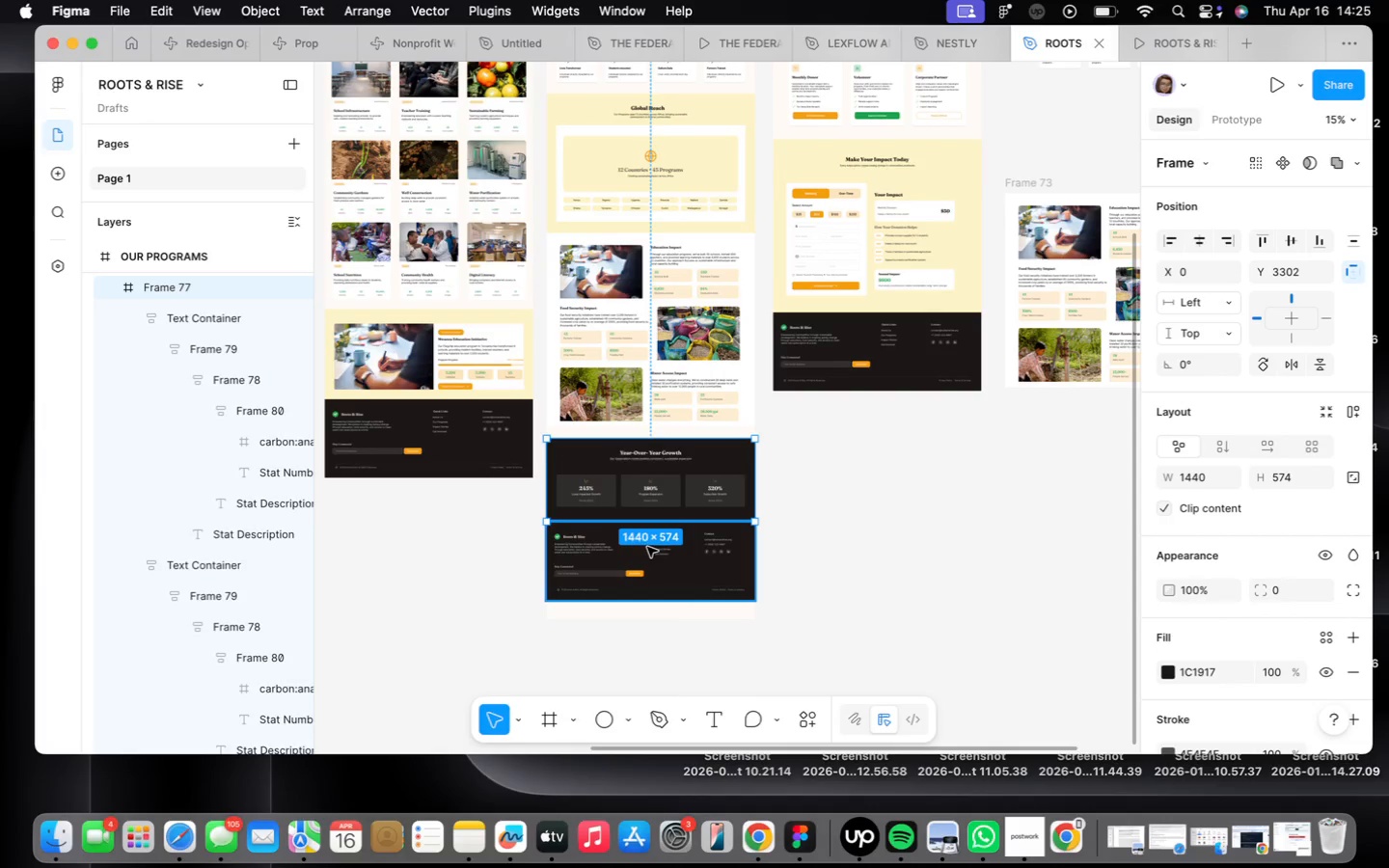 
hold_key(key=ShiftLeft, duration=0.37)
left_click([647, 550])
 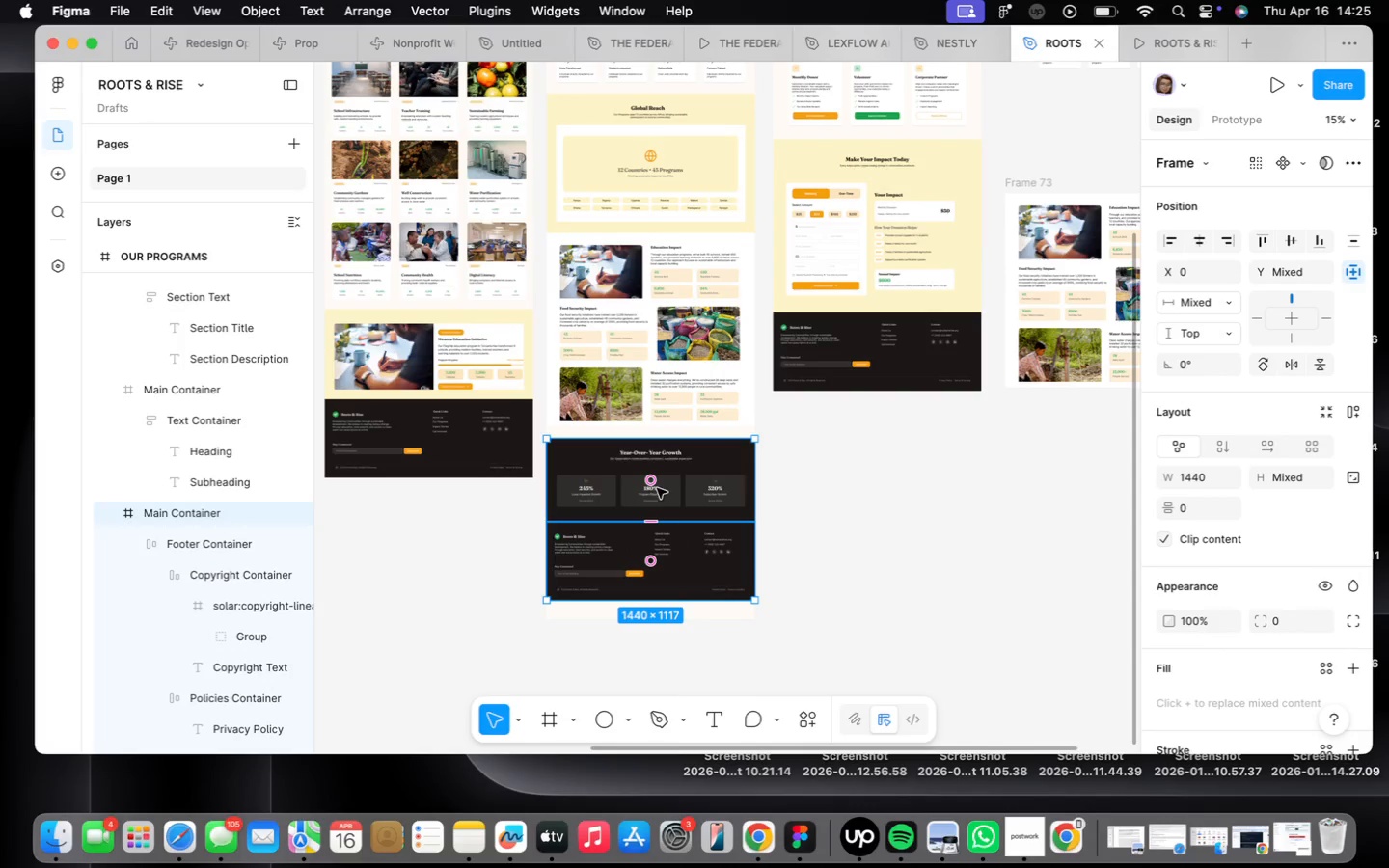 
scroll: coordinate [660, 493], scroll_direction: up, amount: 23.0
 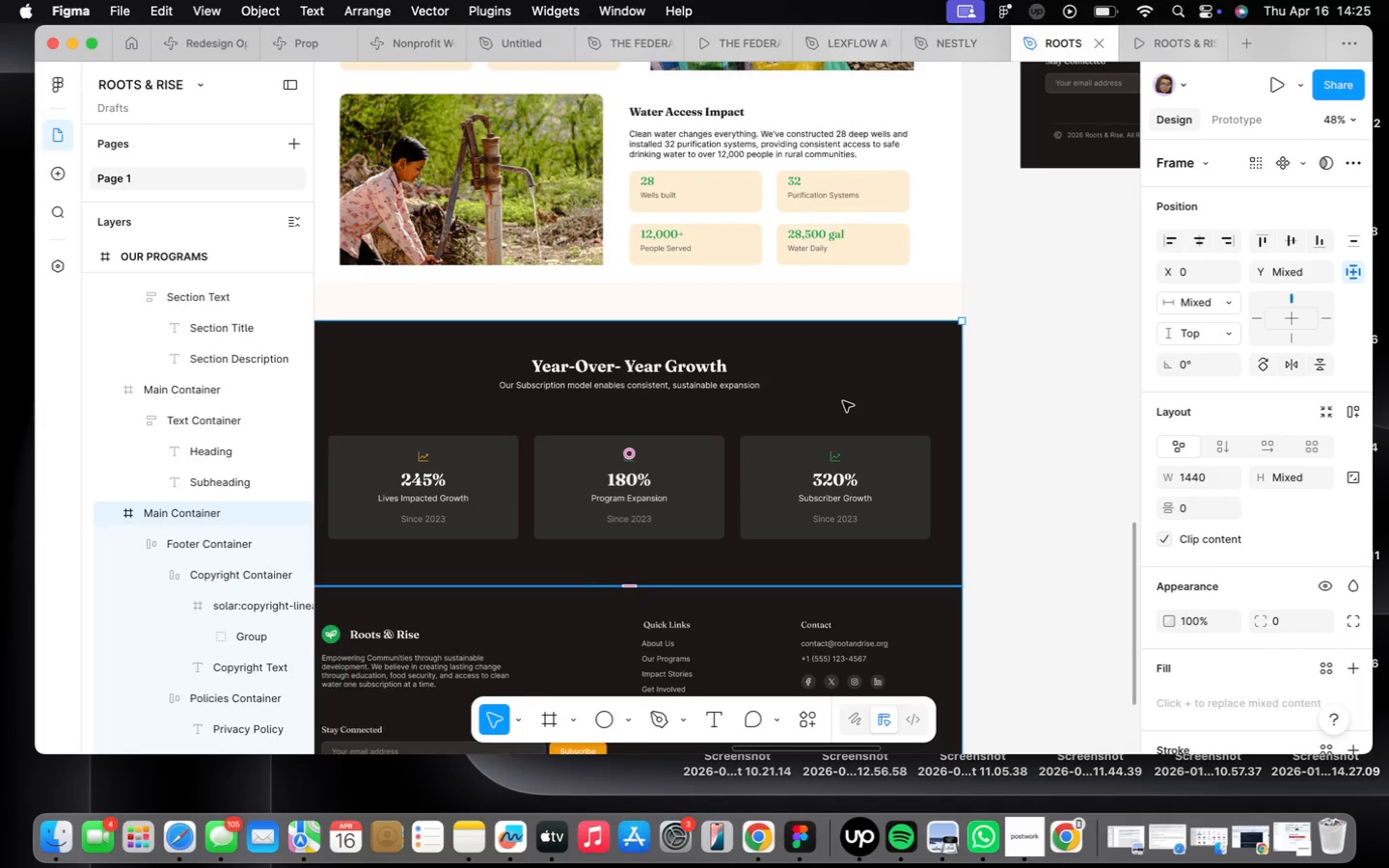 
left_click_drag(start_coordinate=[843, 402], to_coordinate=[847, 365])
 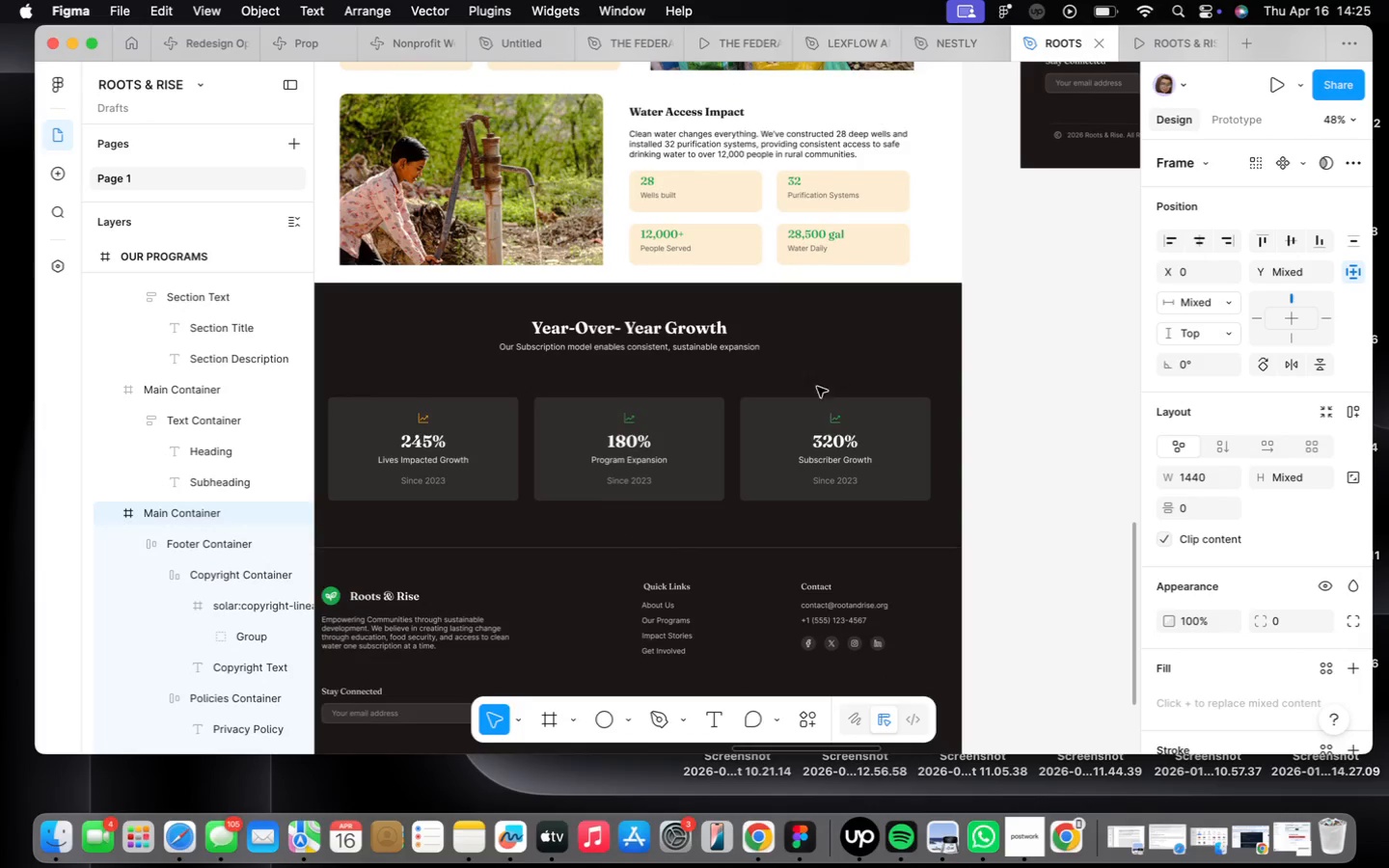 
scroll: coordinate [808, 403], scroll_direction: down, amount: 22.0
 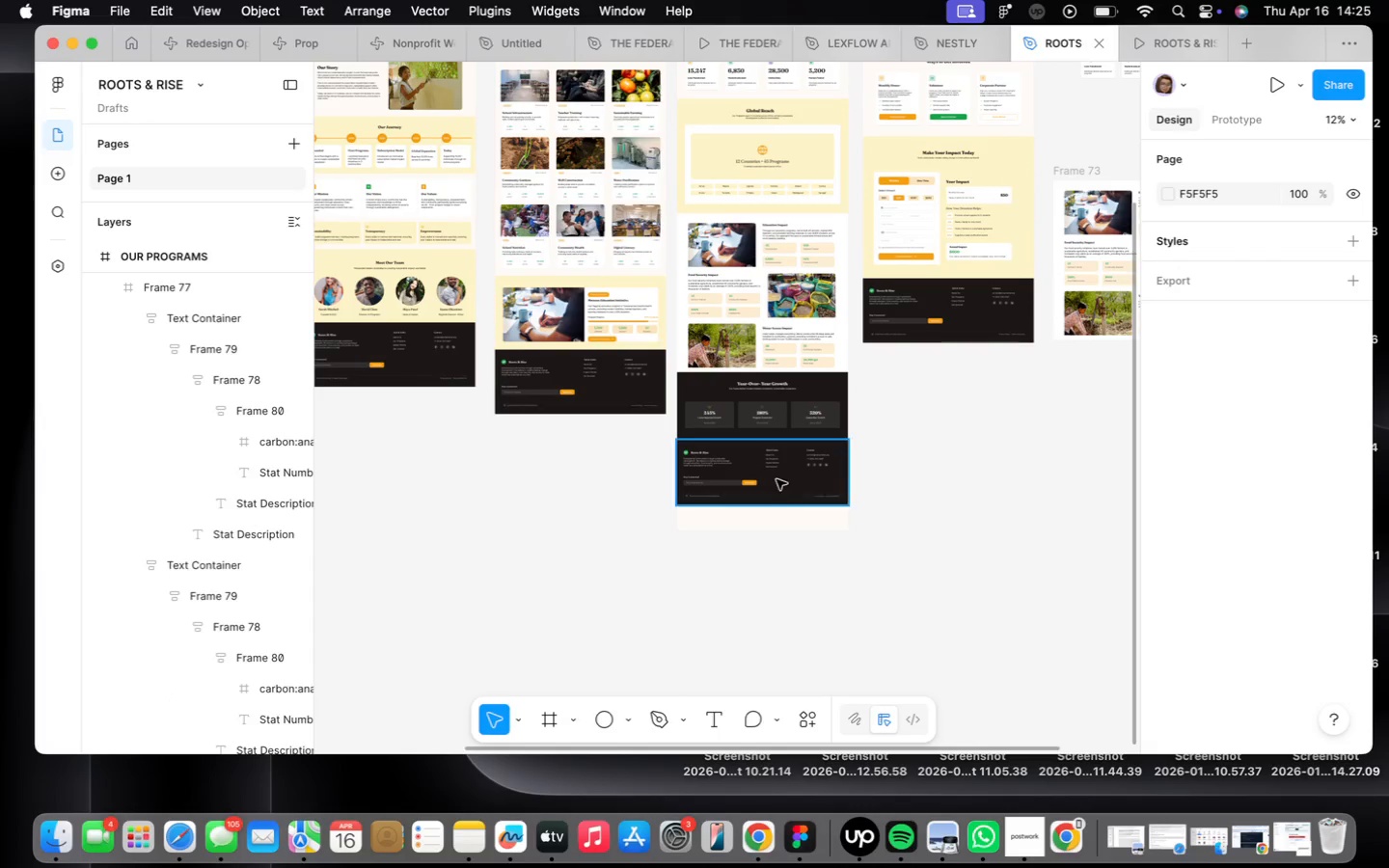 
wait(11.92)
 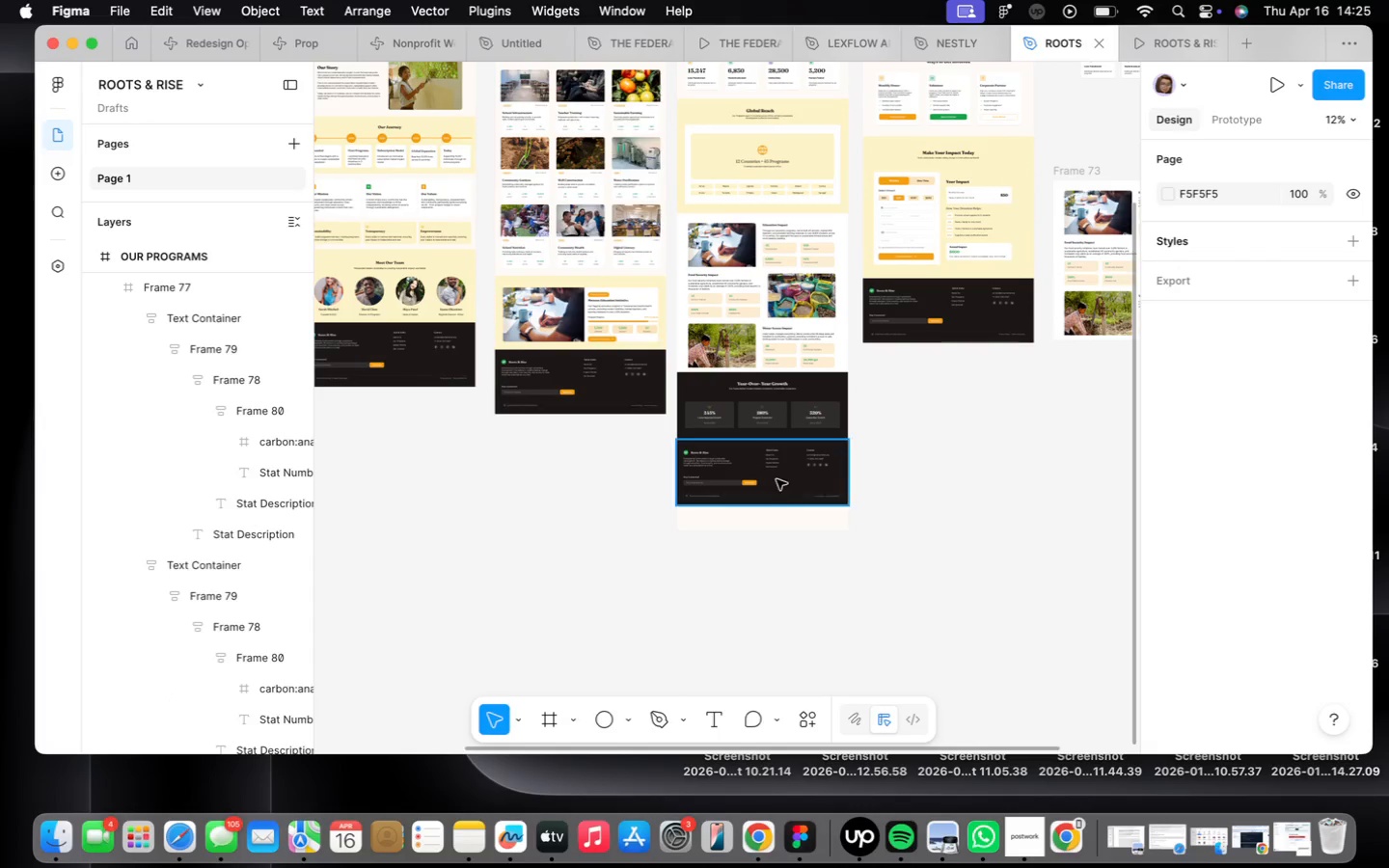 
left_click([693, 206])
 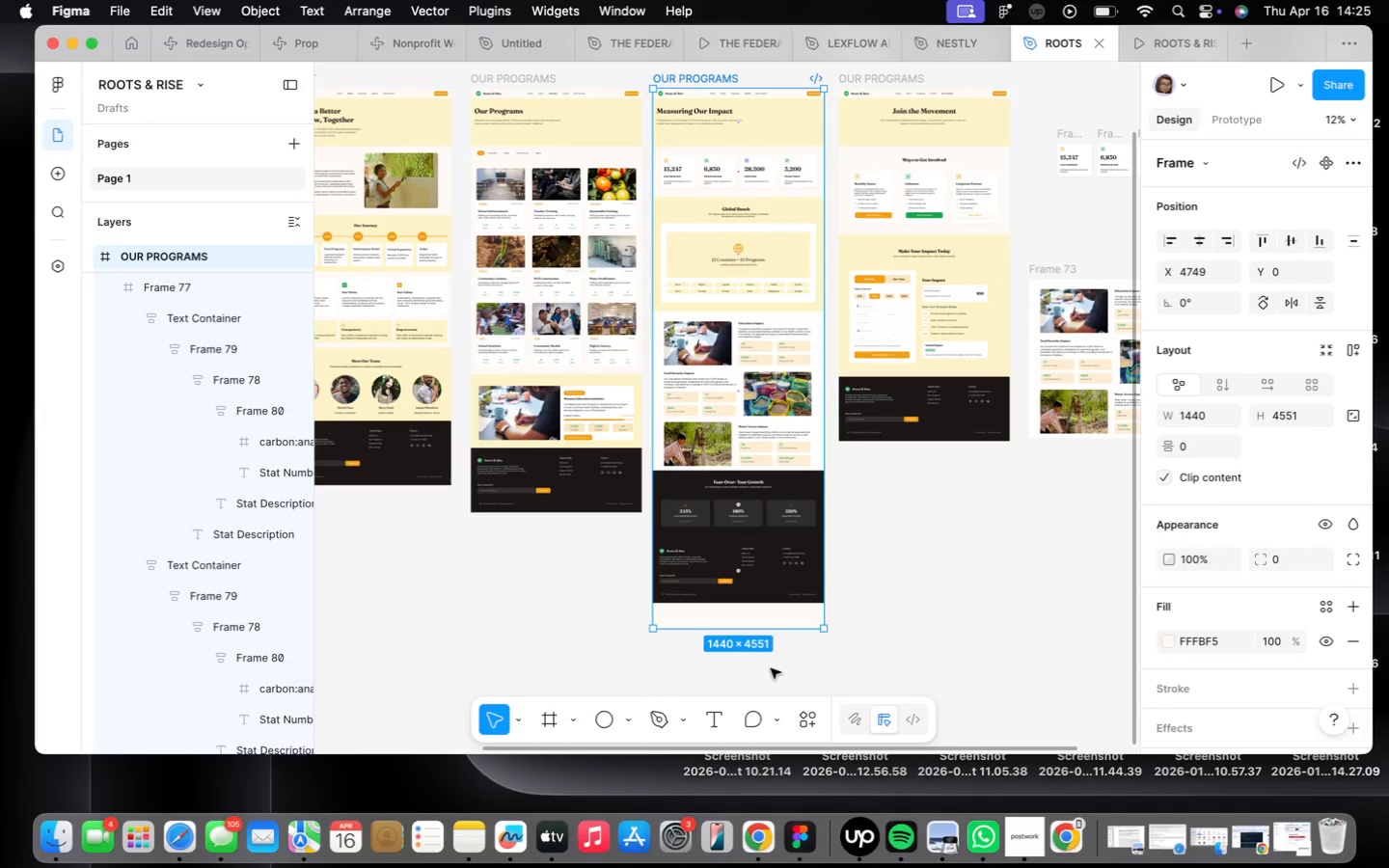 
left_click_drag(start_coordinate=[742, 634], to_coordinate=[750, 597])
 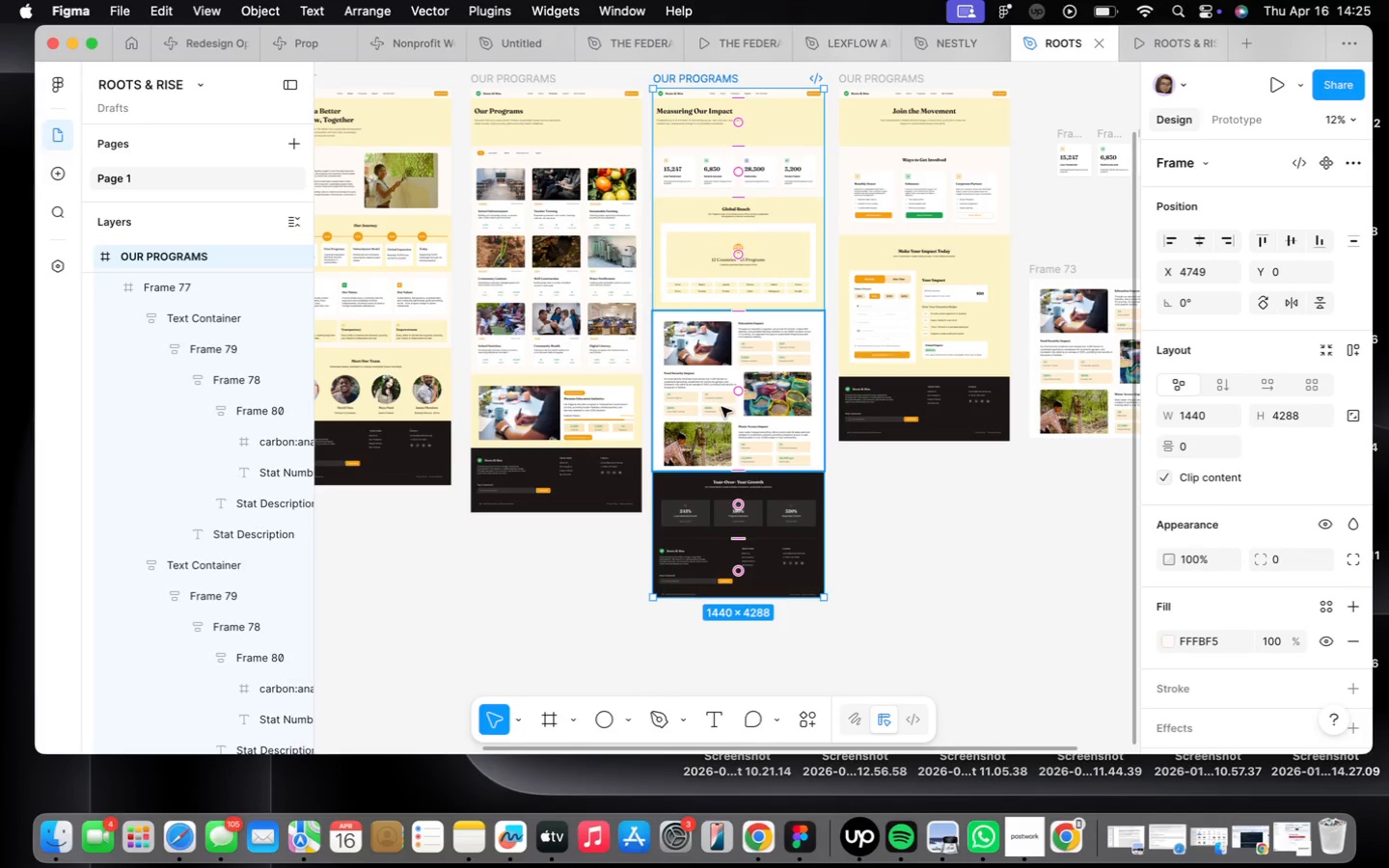 
scroll: coordinate [724, 417], scroll_direction: up, amount: 15.0
 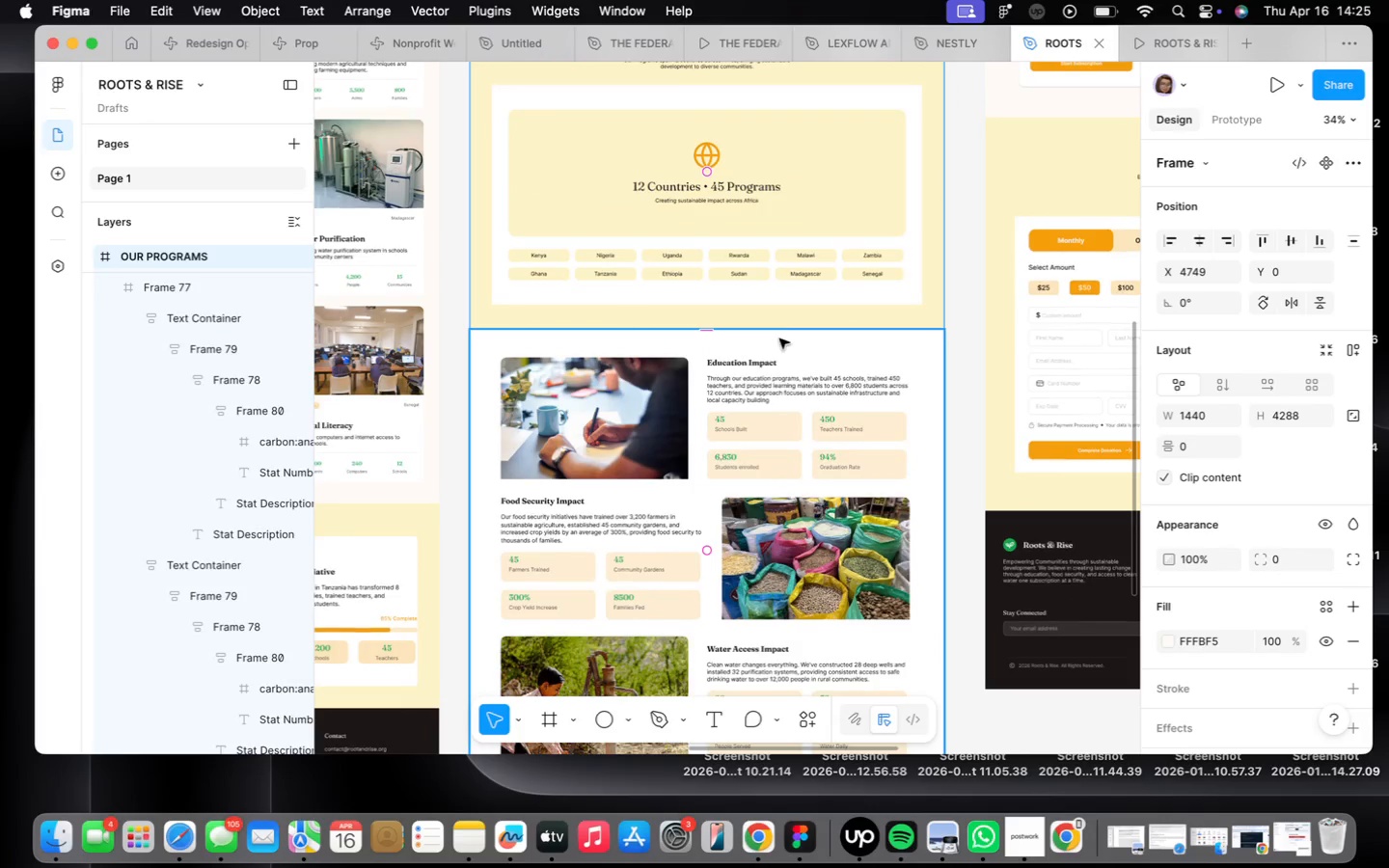 
scroll: coordinate [775, 349], scroll_direction: down, amount: 2.0
 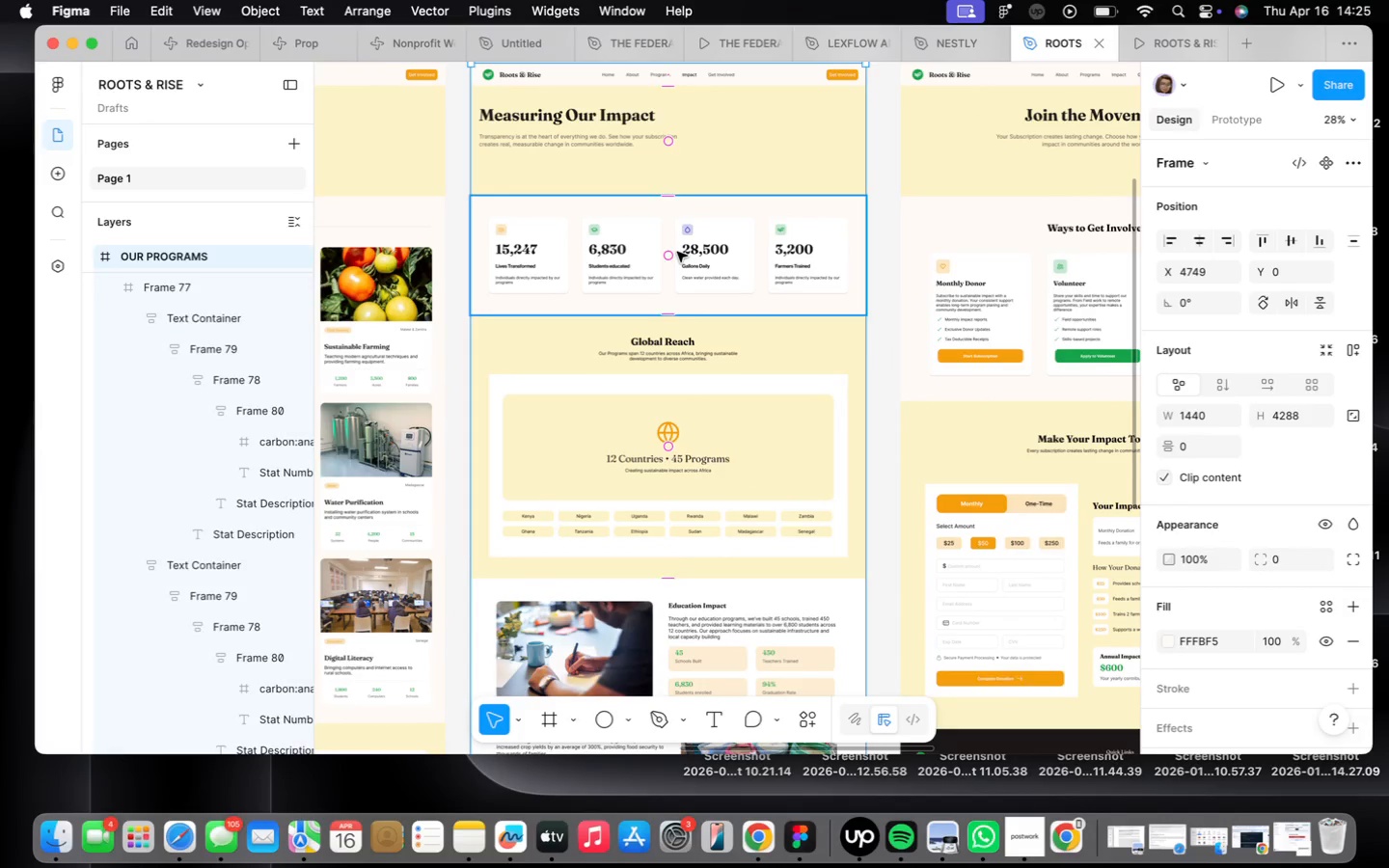 
double_click([677, 252])
 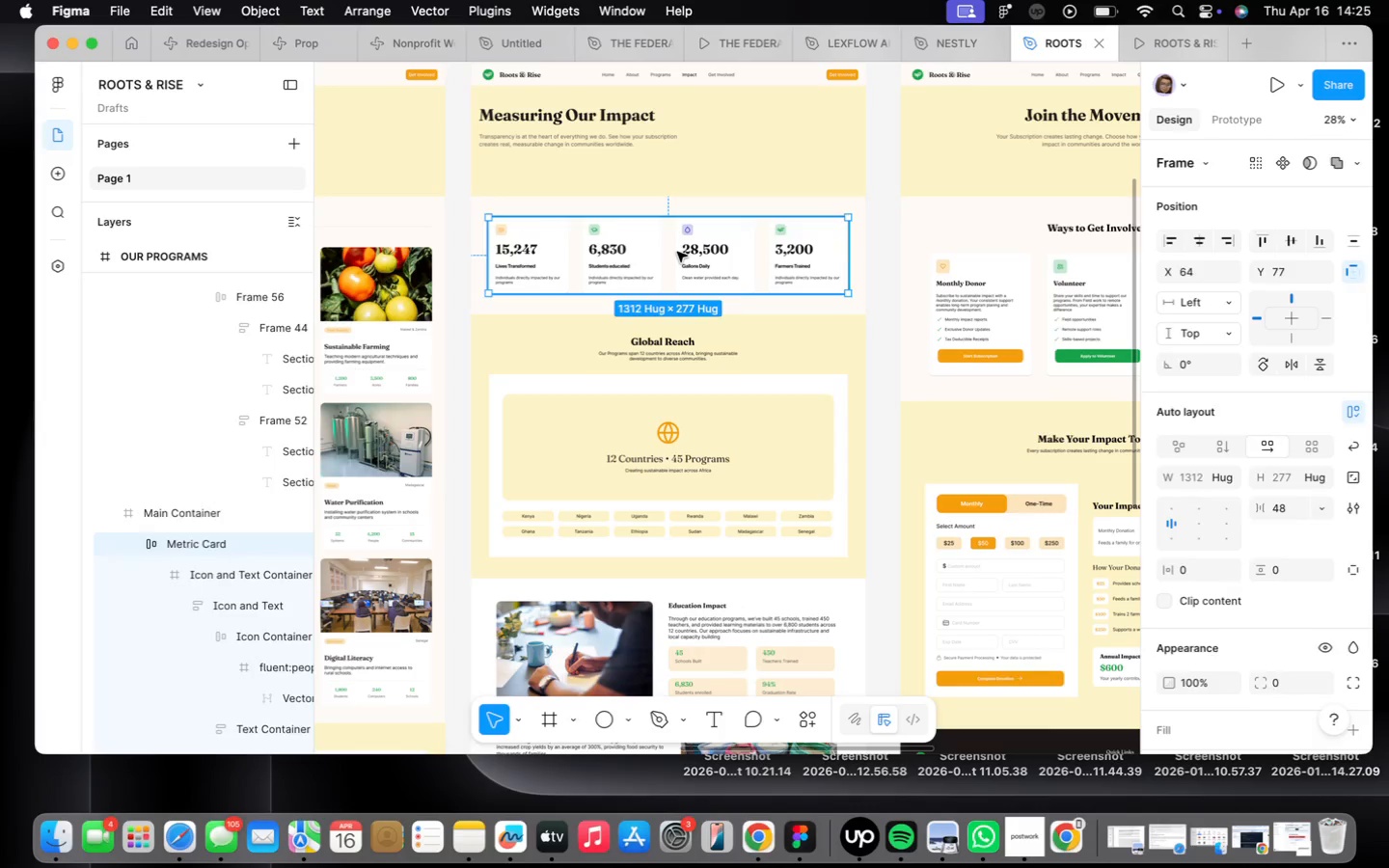 
triple_click([677, 252])
 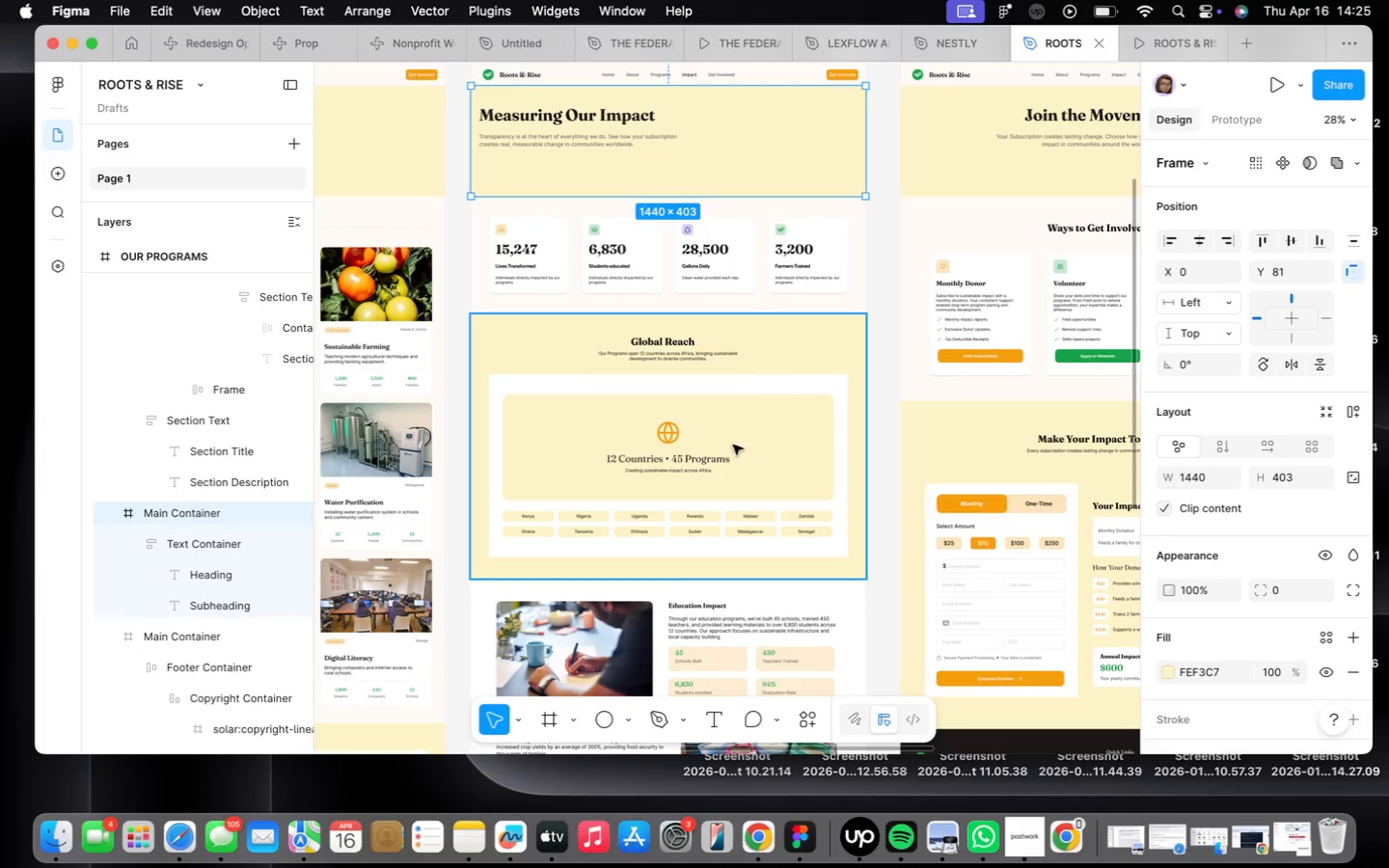 
double_click([732, 447])
 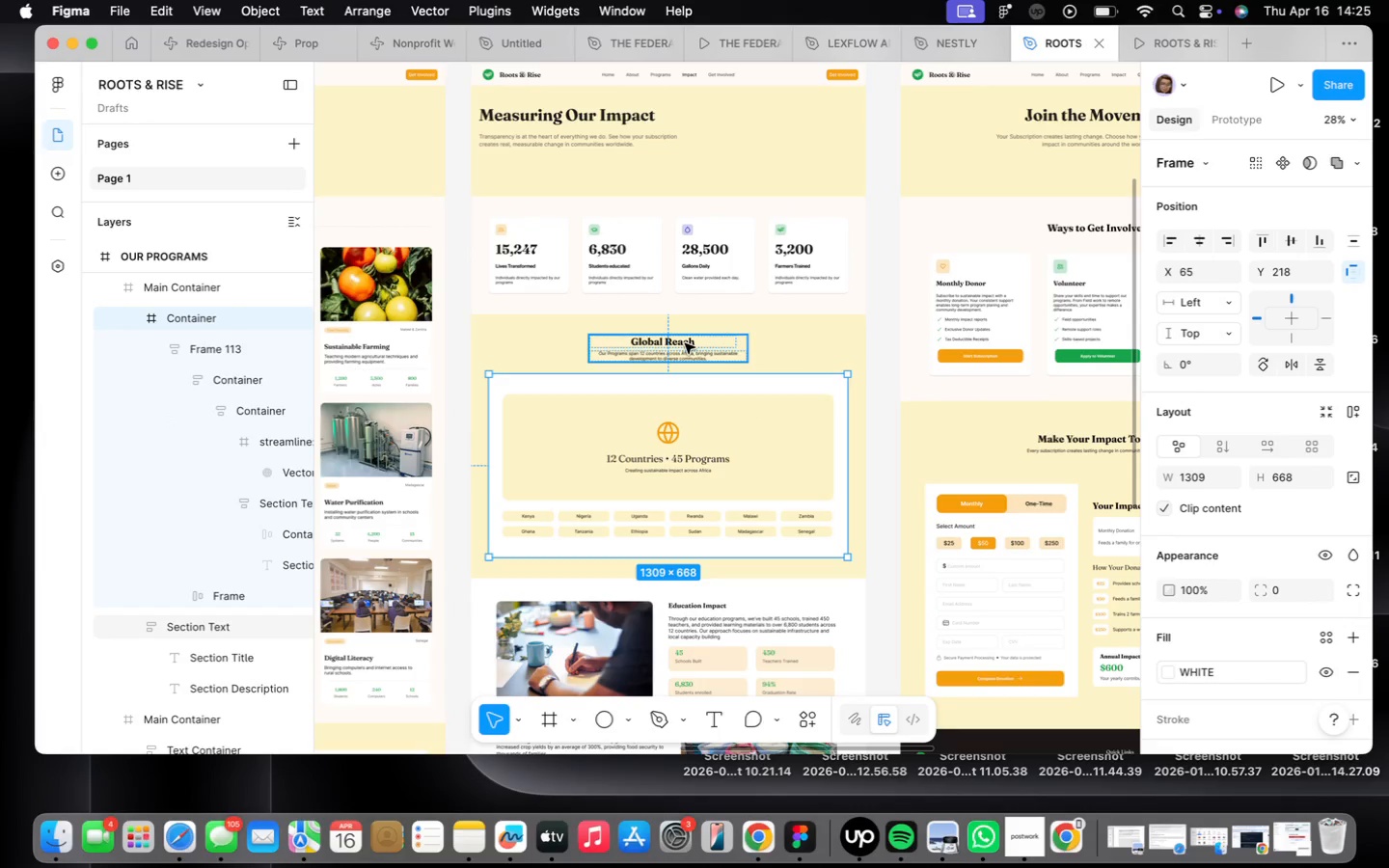 
hold_key(key=ShiftLeft, duration=0.59)
left_click([685, 342])
 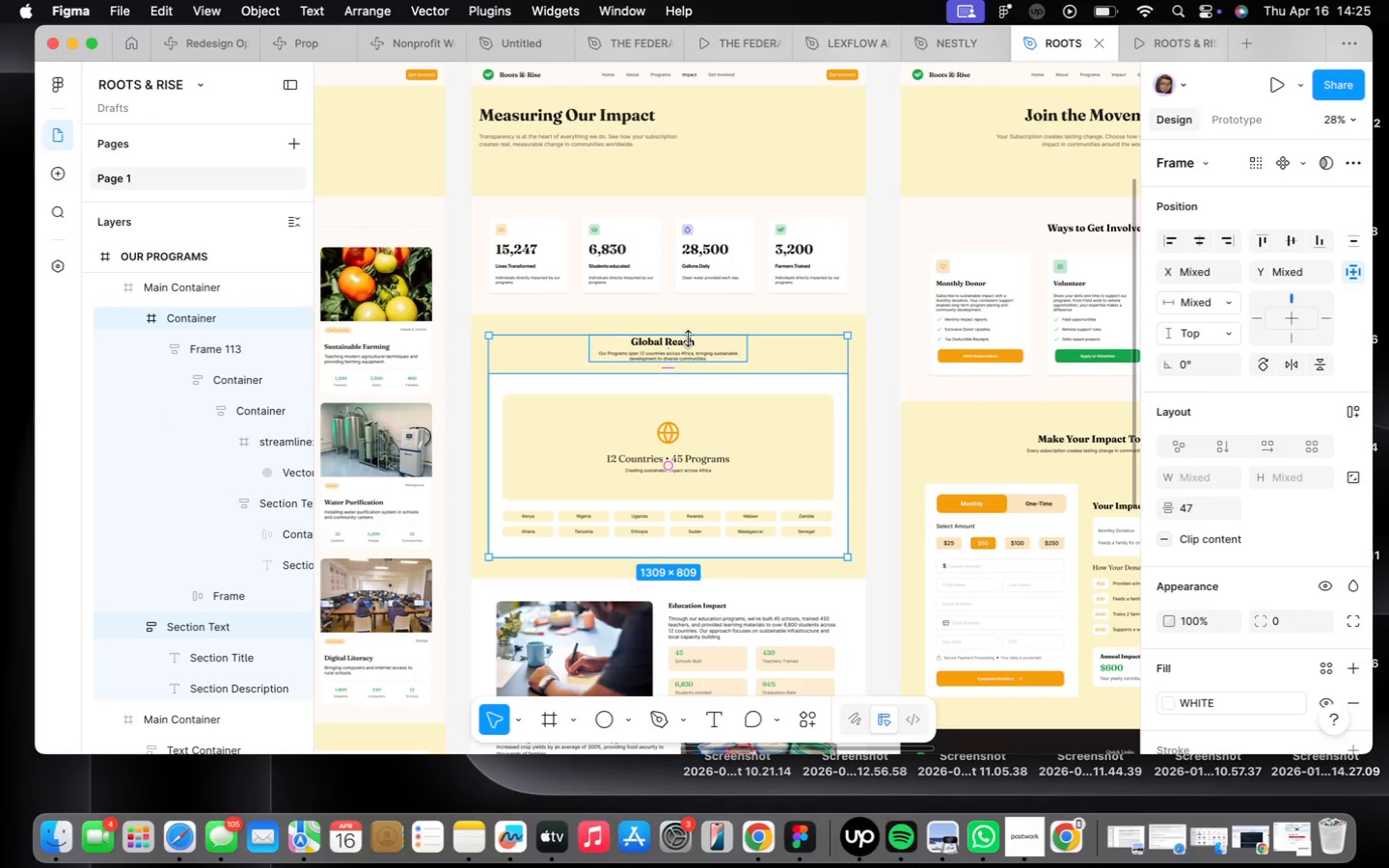 
key(Shift+ShiftLeft)
 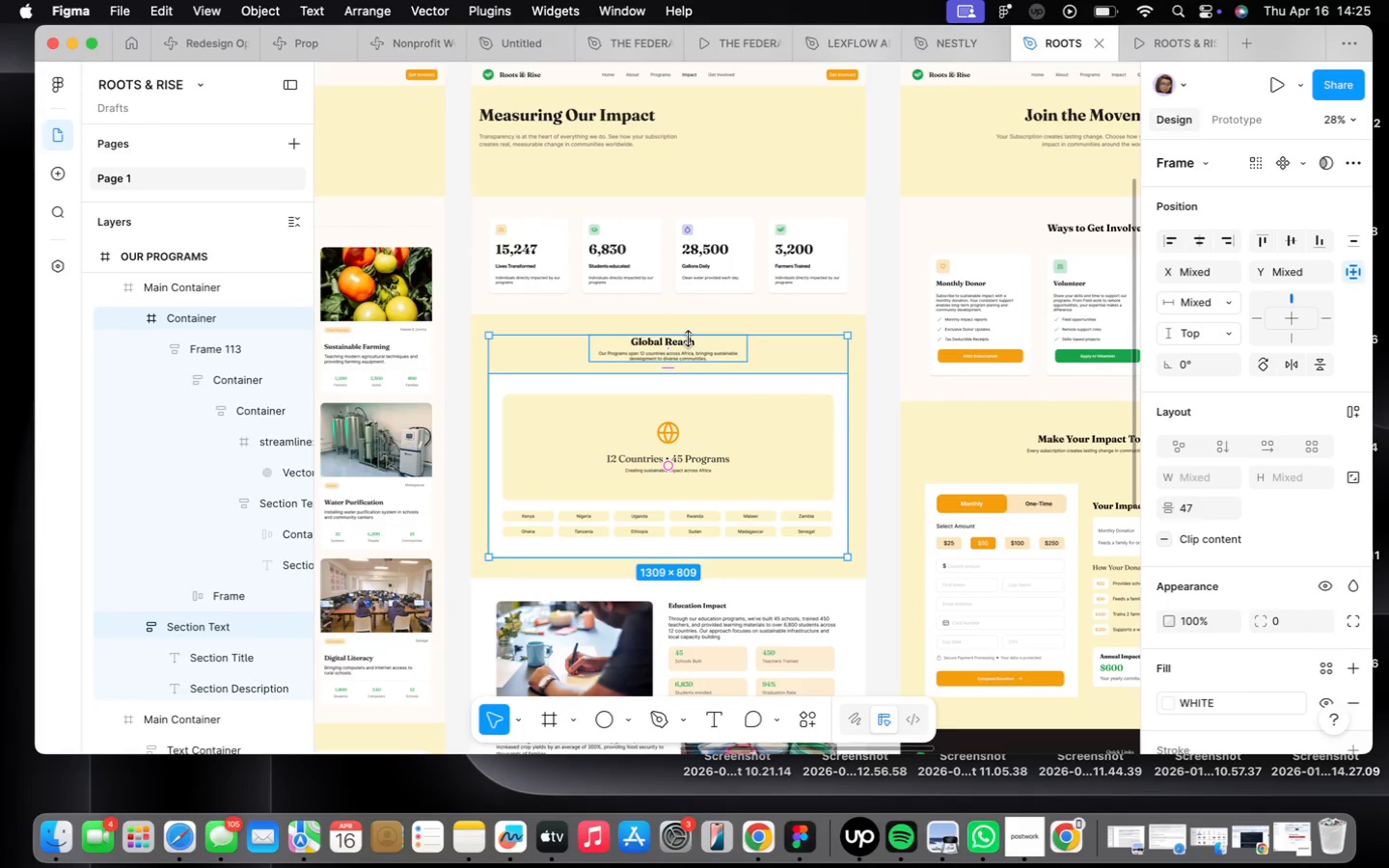 
key(Shift+A)
 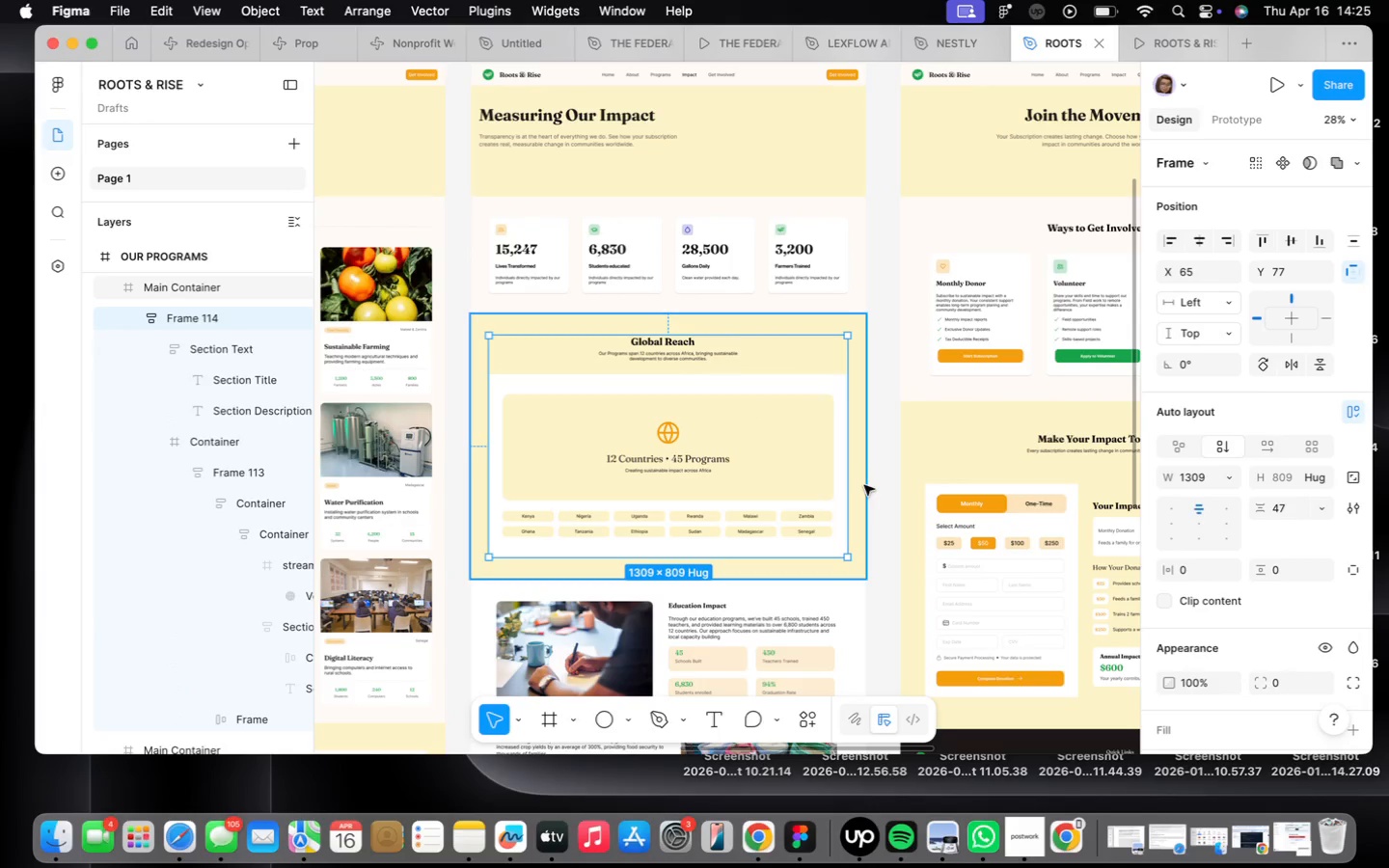 
scroll: coordinate [1249, 675], scroll_direction: down, amount: 16.0
 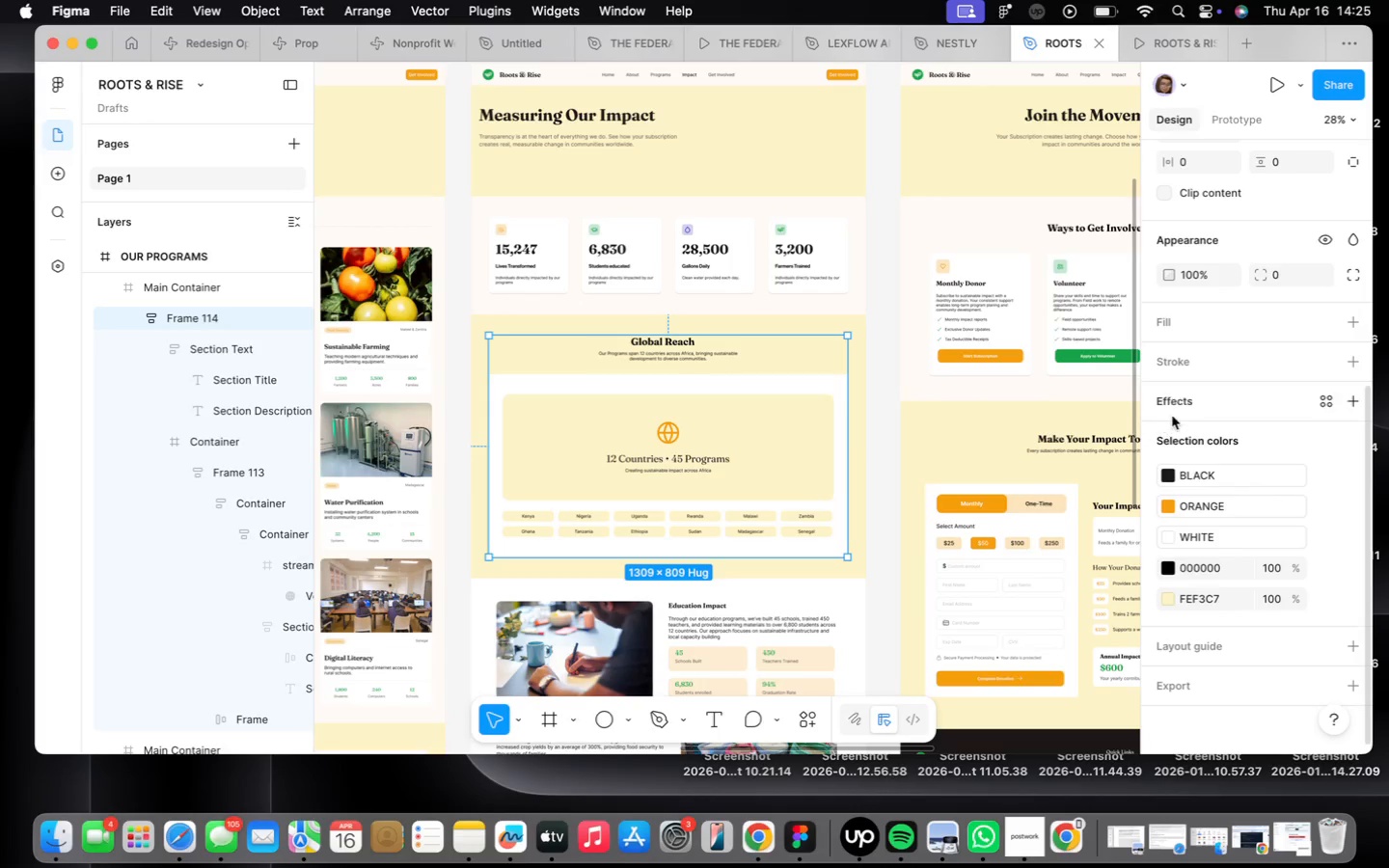 
scroll: coordinate [1228, 585], scroll_direction: up, amount: 2.0
 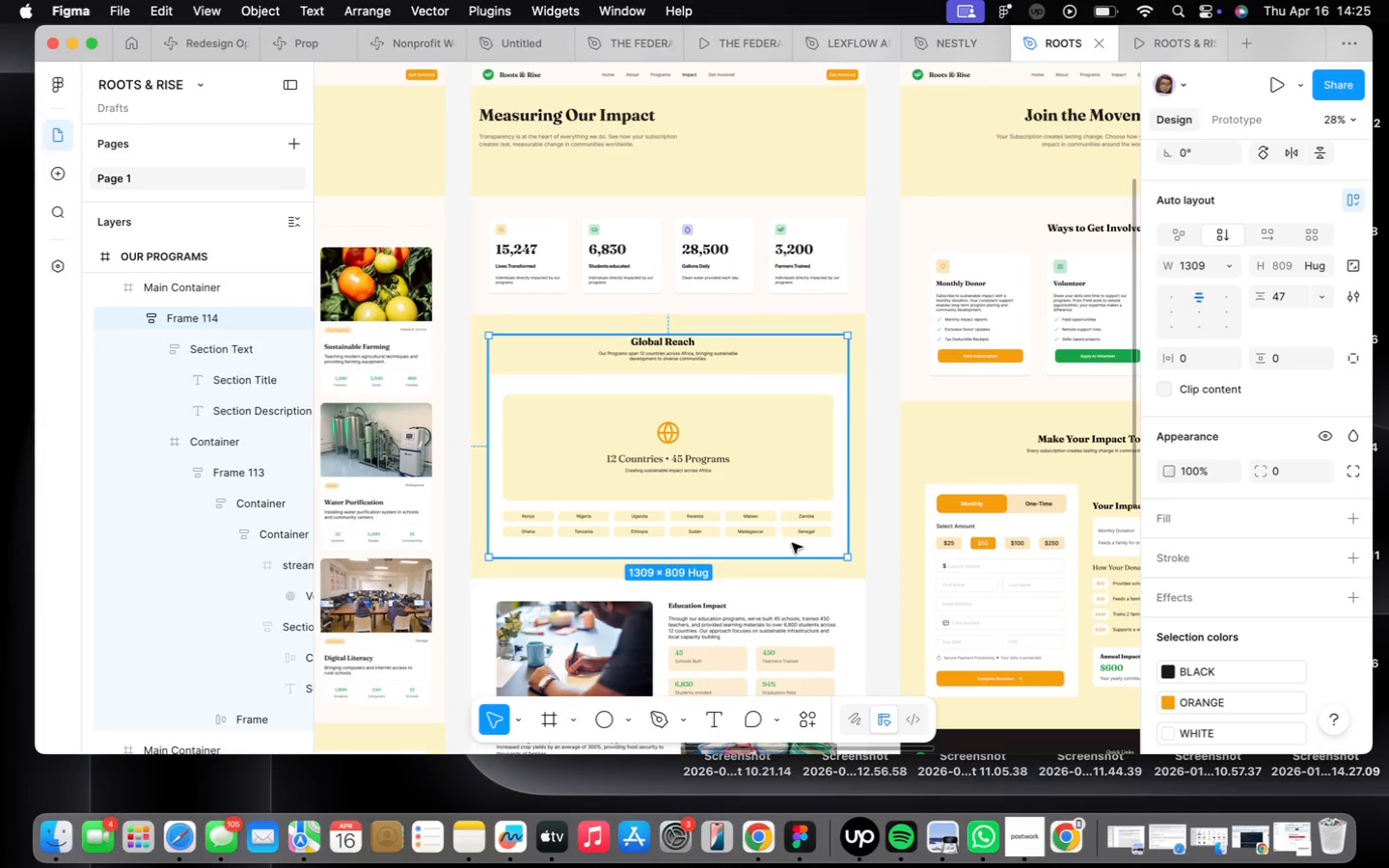 
left_click([808, 733])
 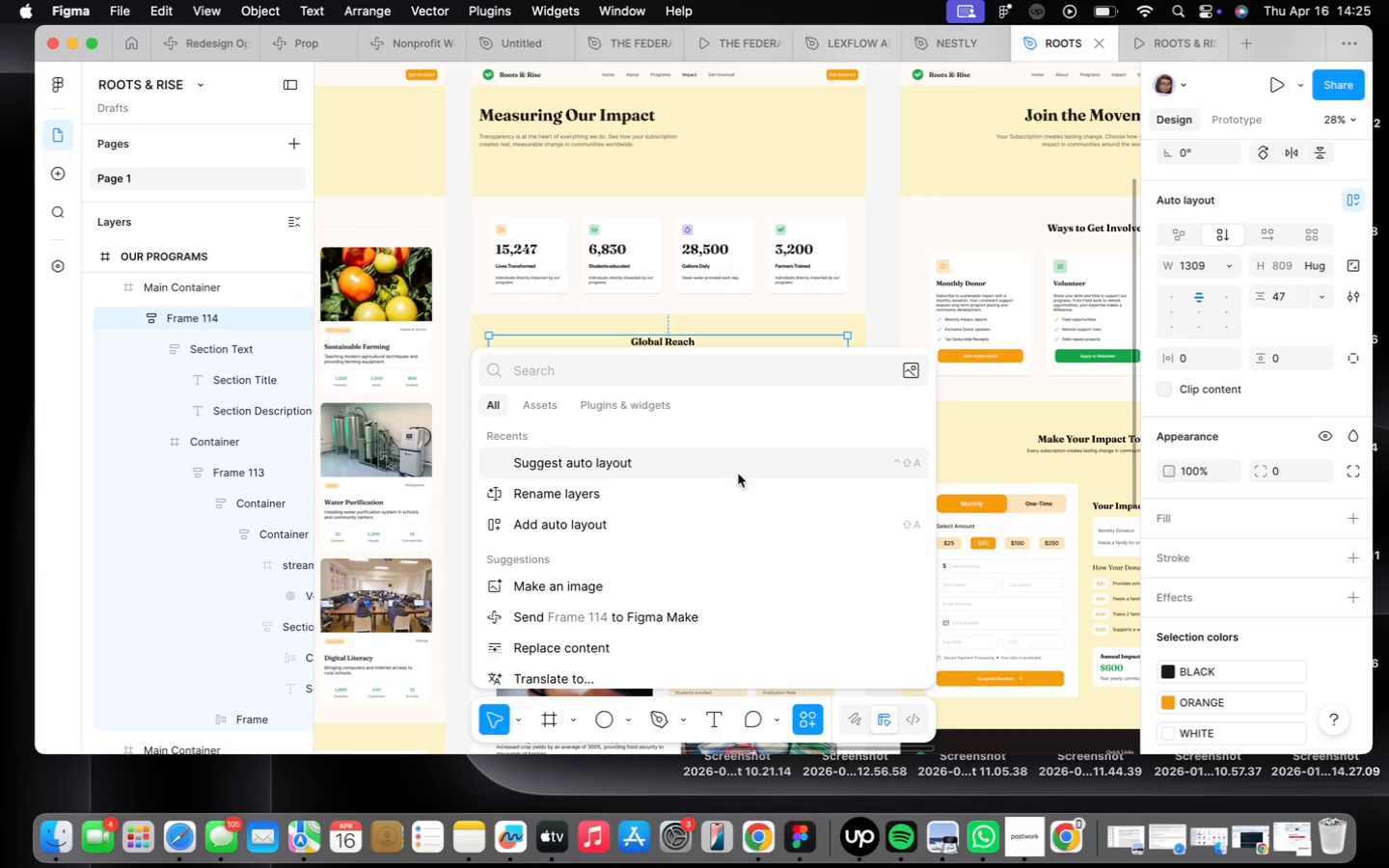 
left_click([737, 497])
 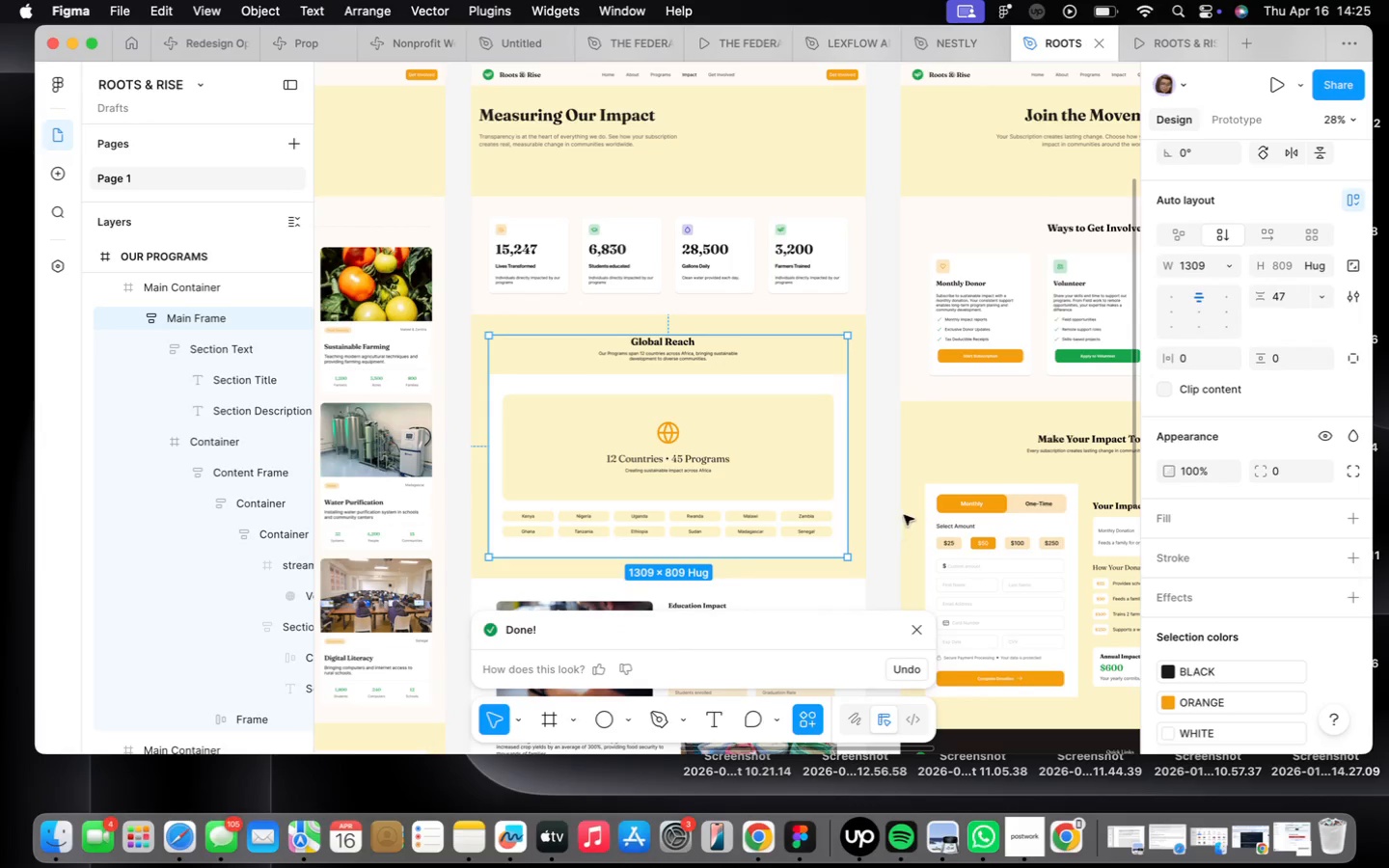 
wait(6.73)
 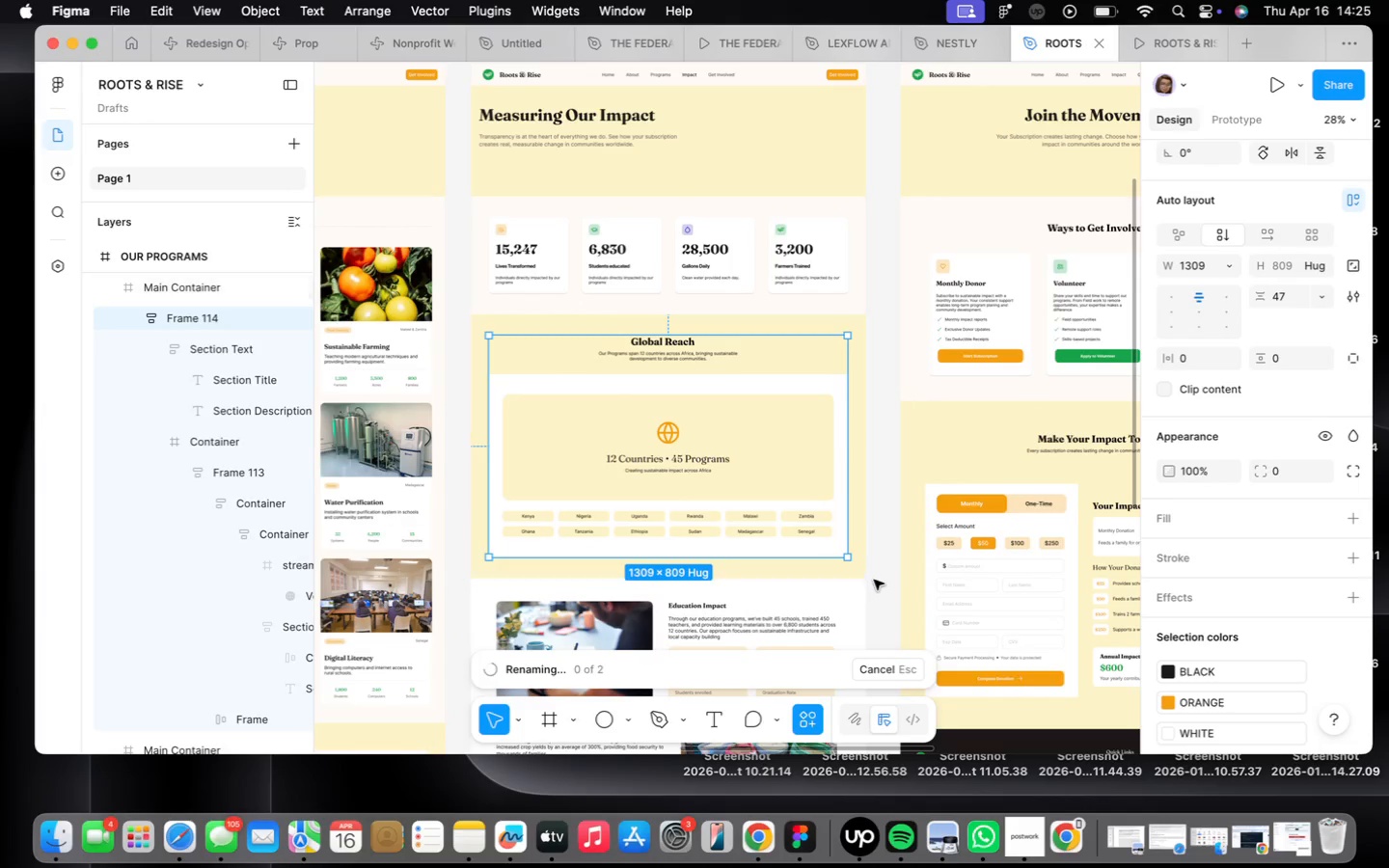 
left_click([908, 617])
 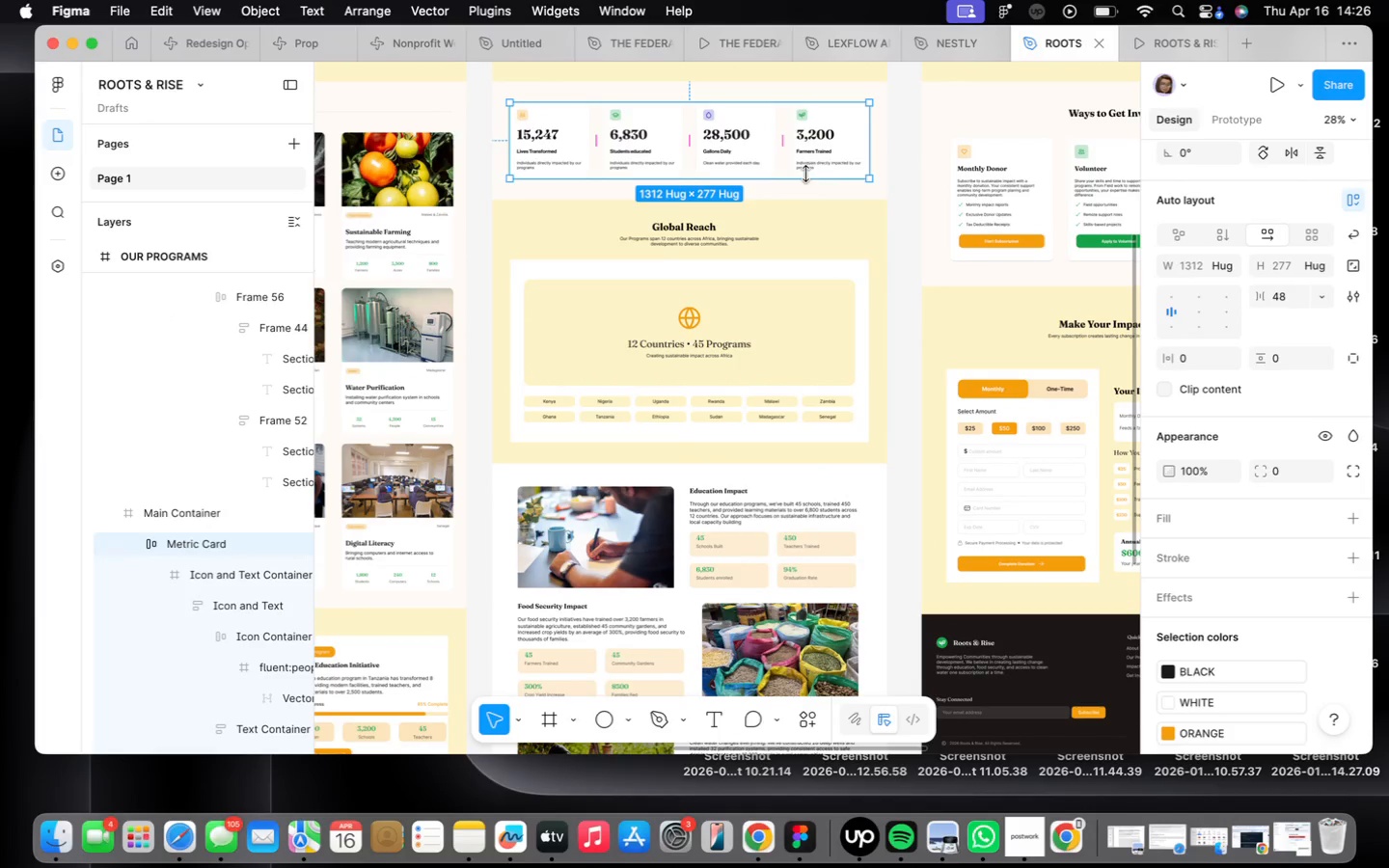 
left_click([820, 203])
 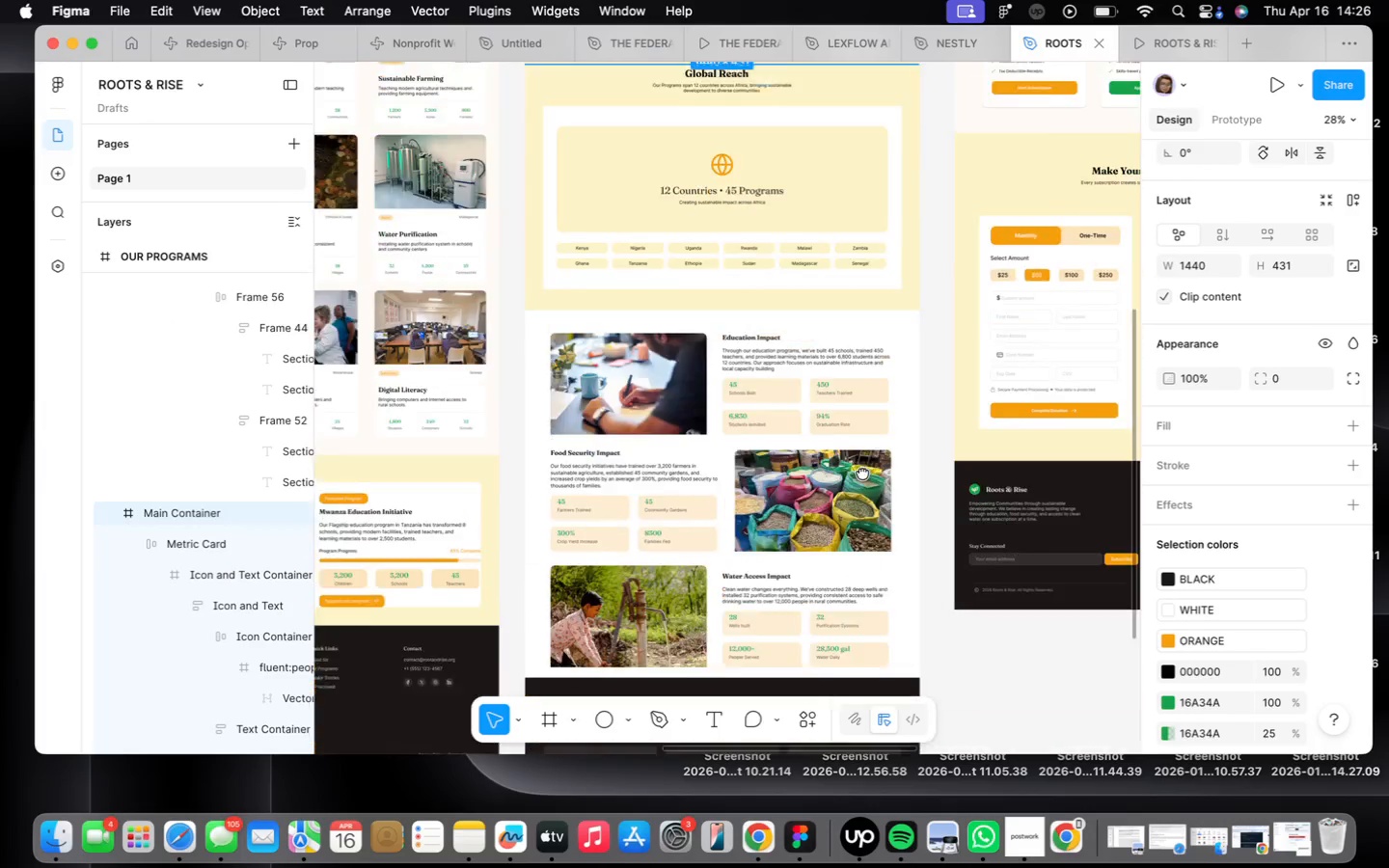 
left_click([801, 541])
 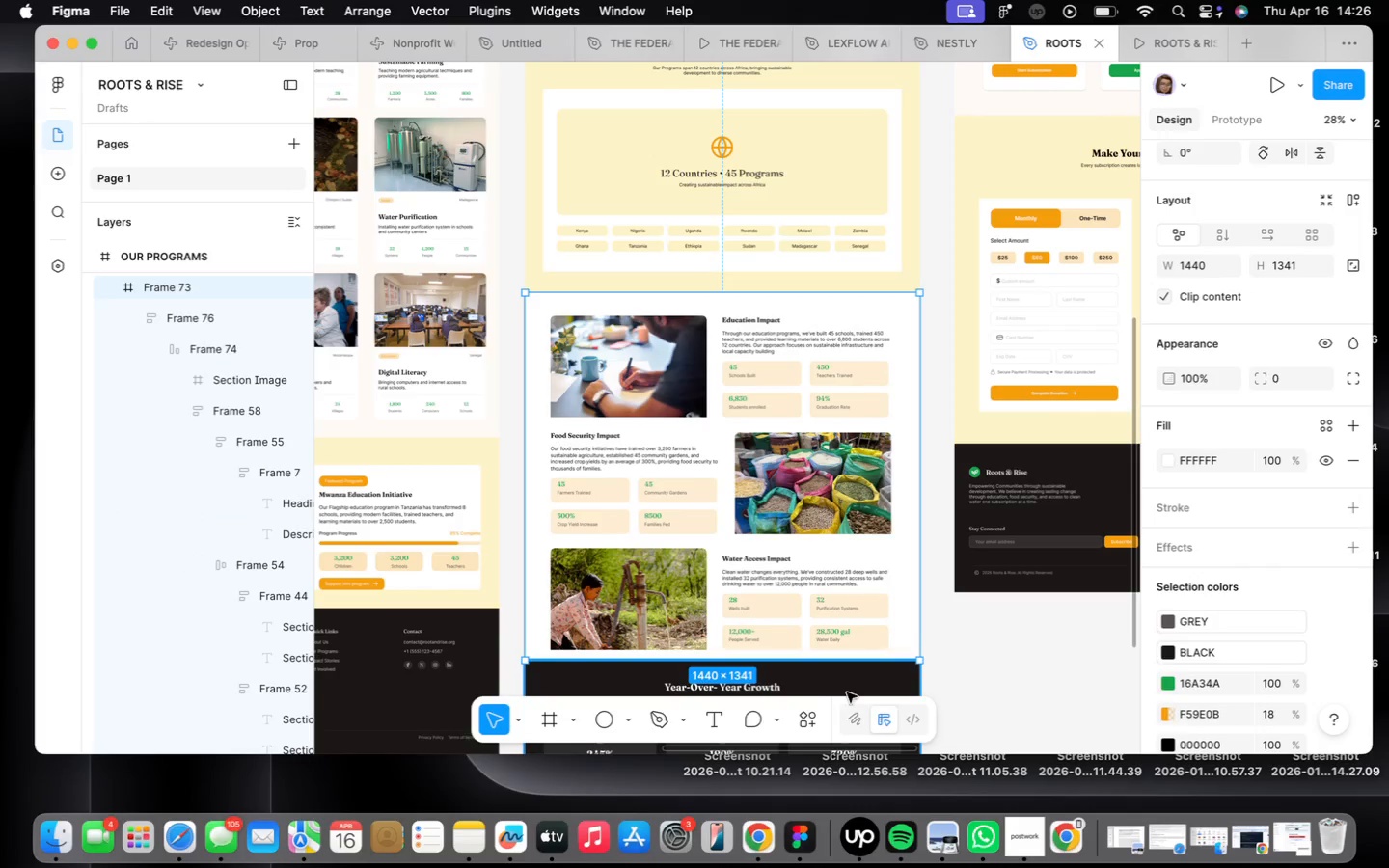 
left_click([813, 718])
 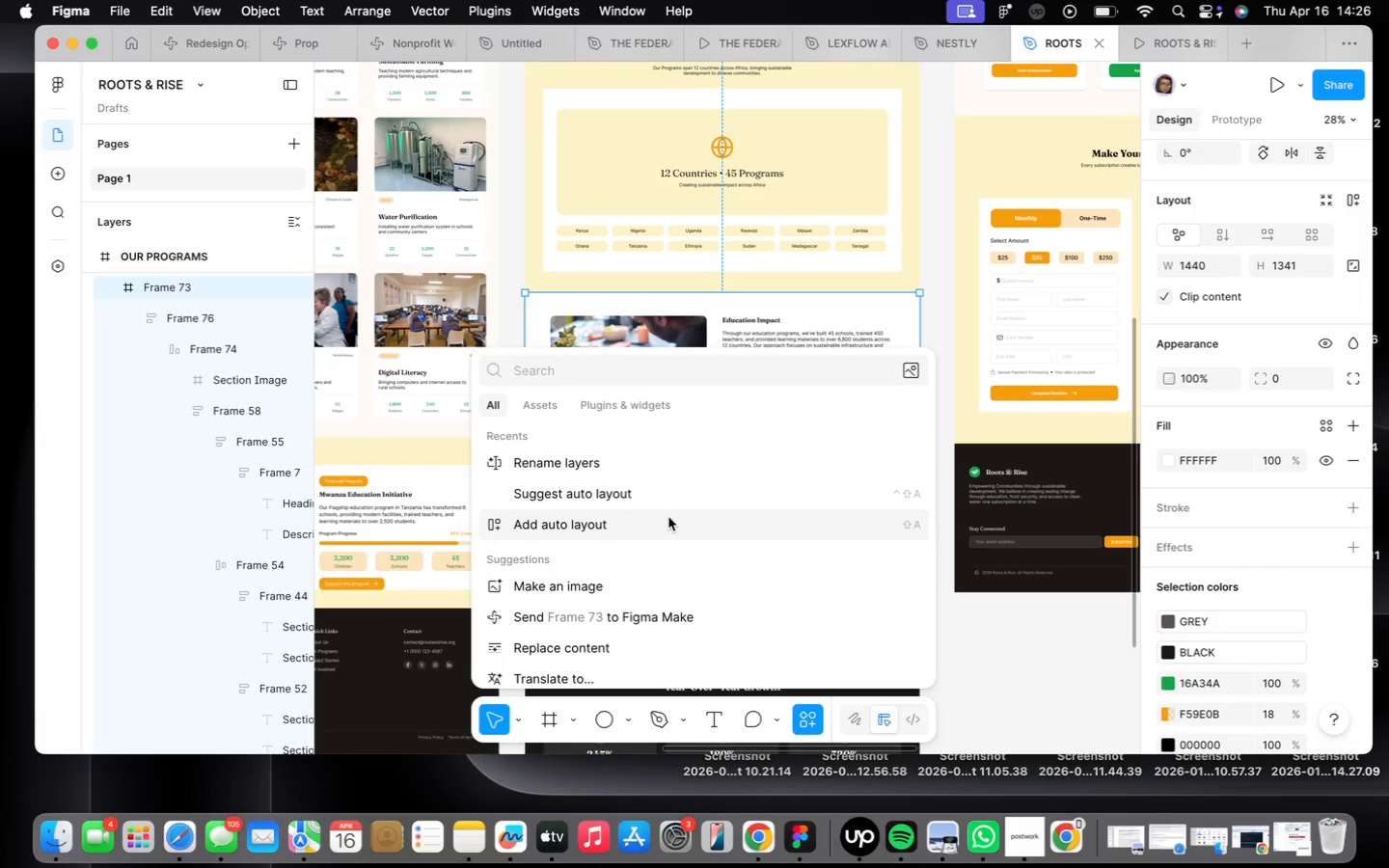 
left_click([669, 467])
 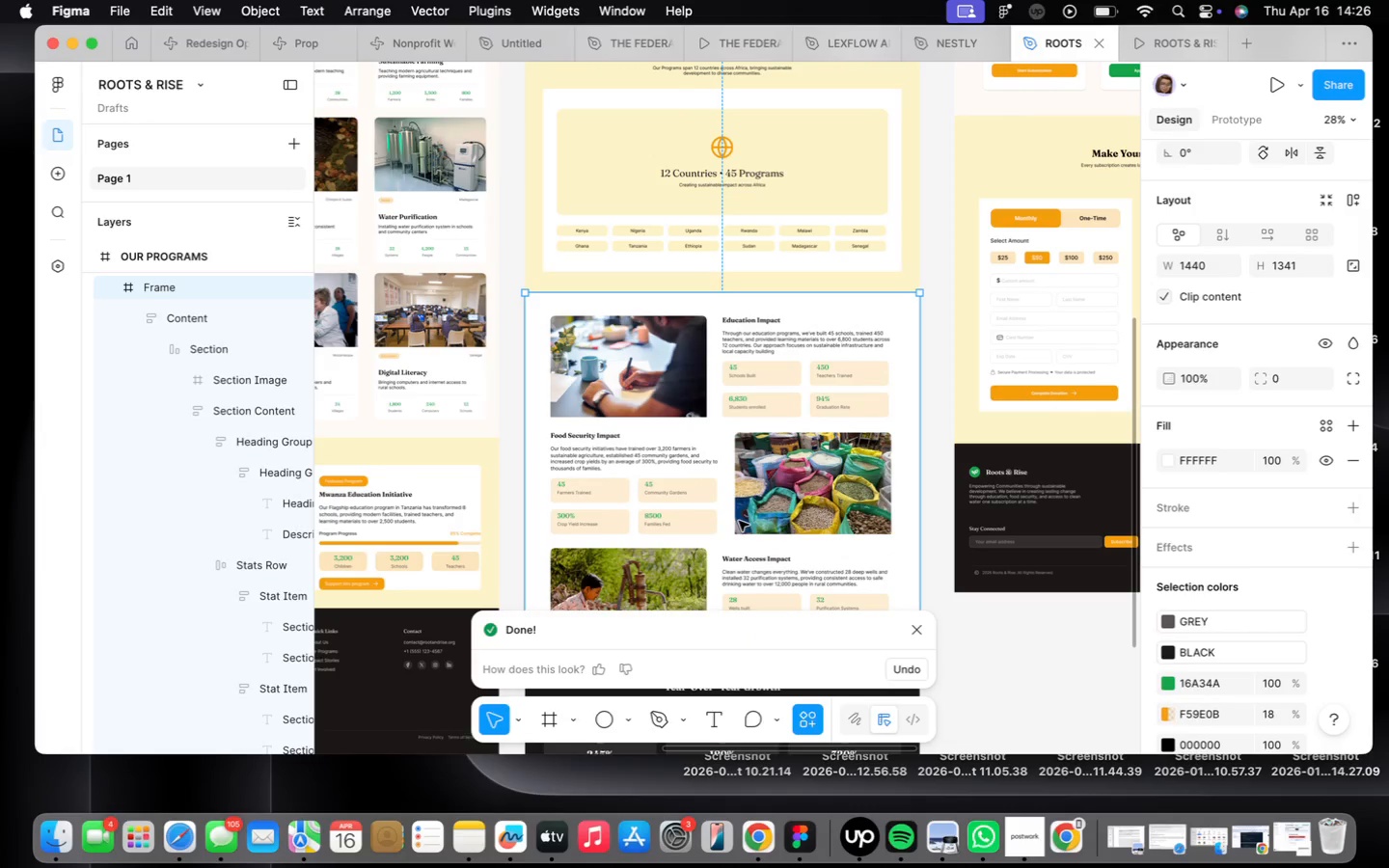 
wait(15.93)
 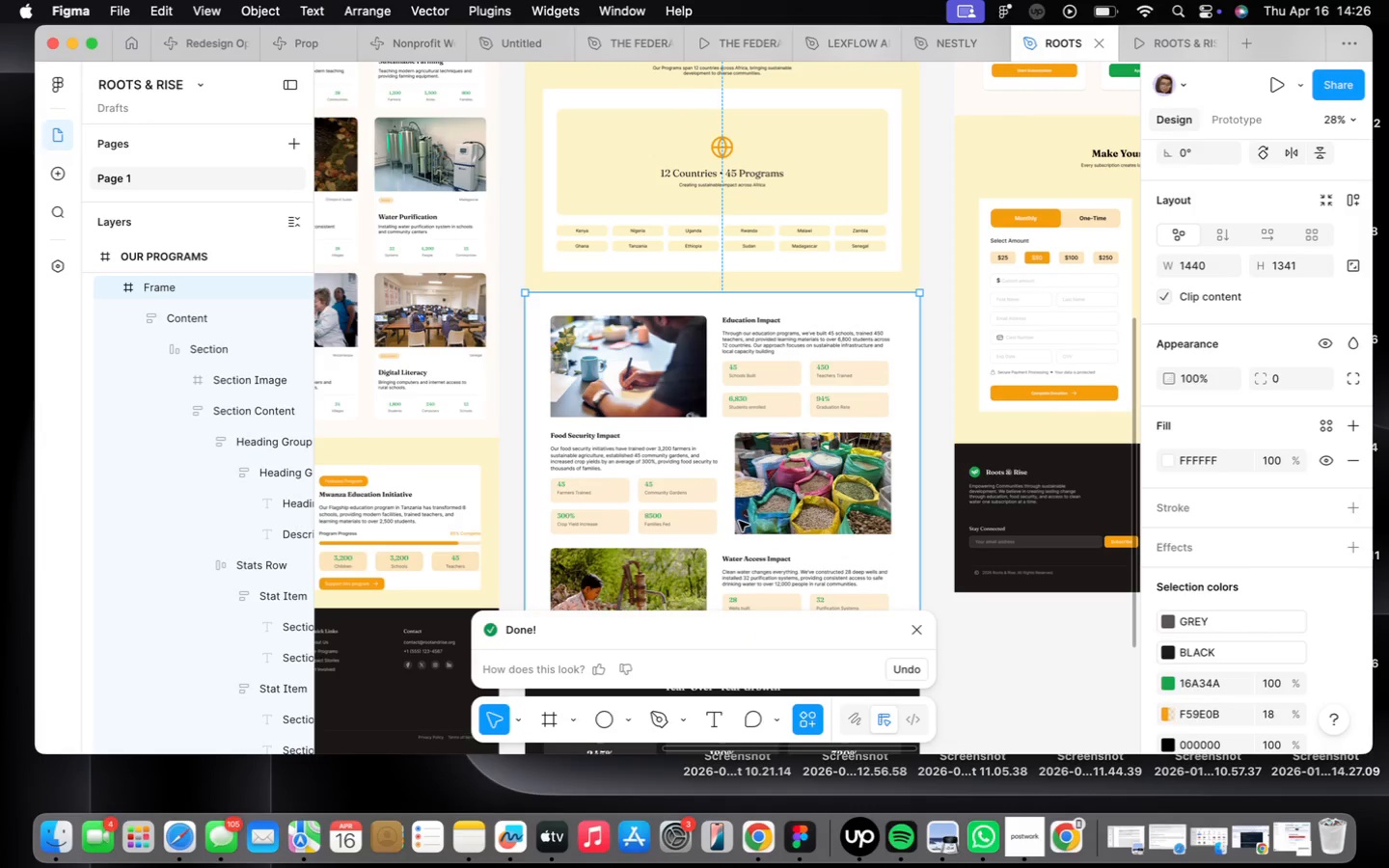 
left_click([918, 625])
 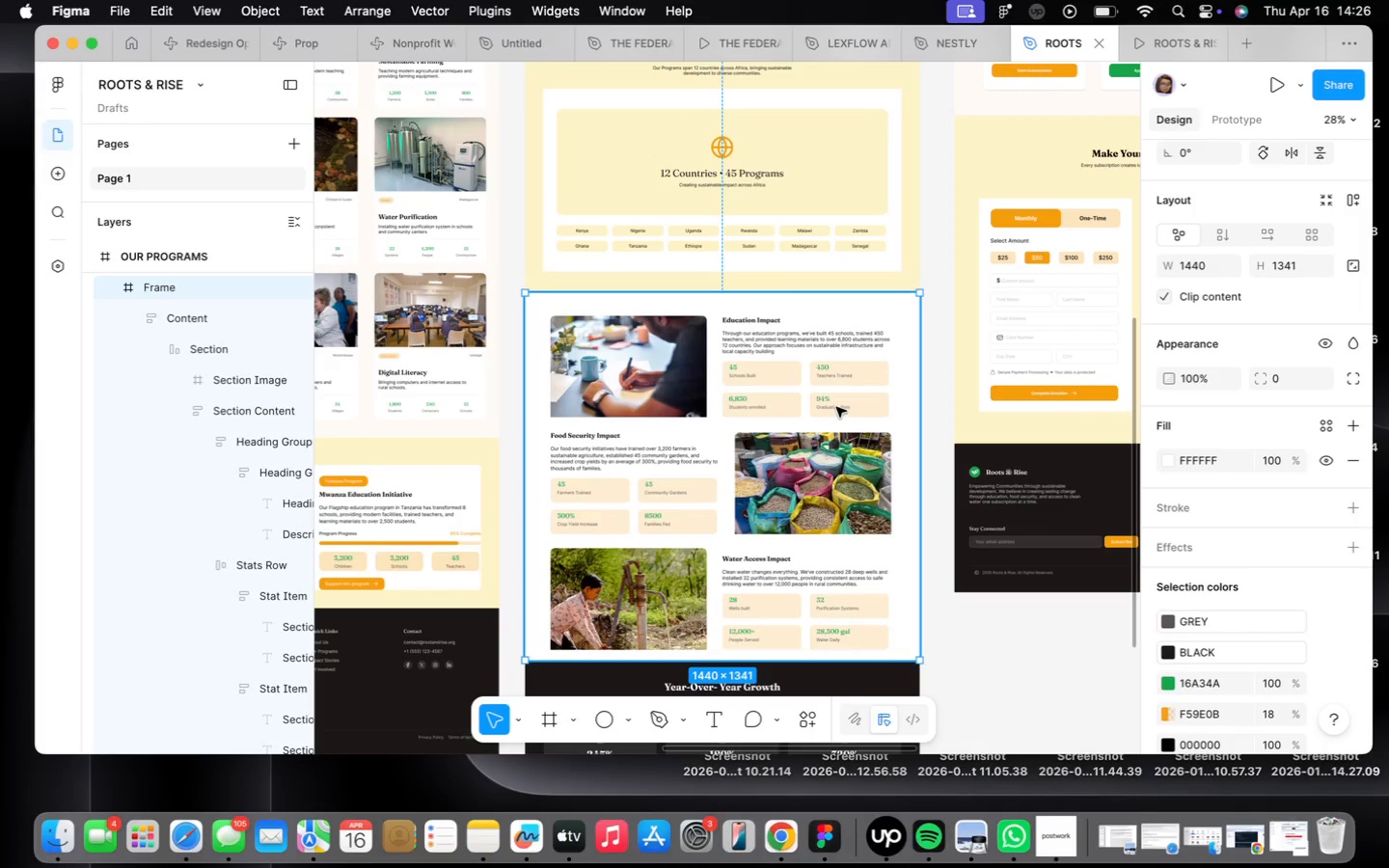 
scroll: coordinate [835, 408], scroll_direction: up, amount: 16.0
 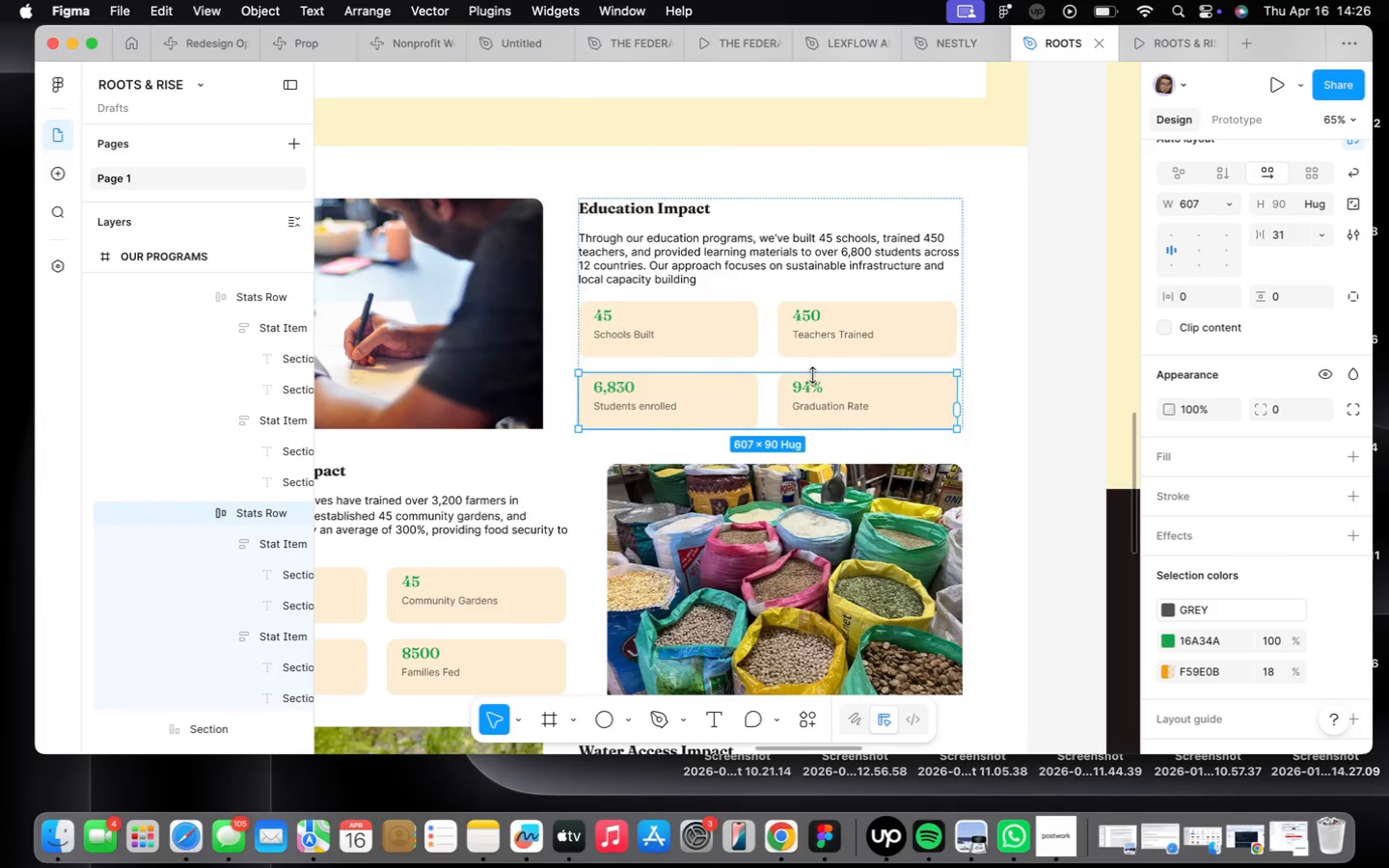 
left_click([780, 339])
 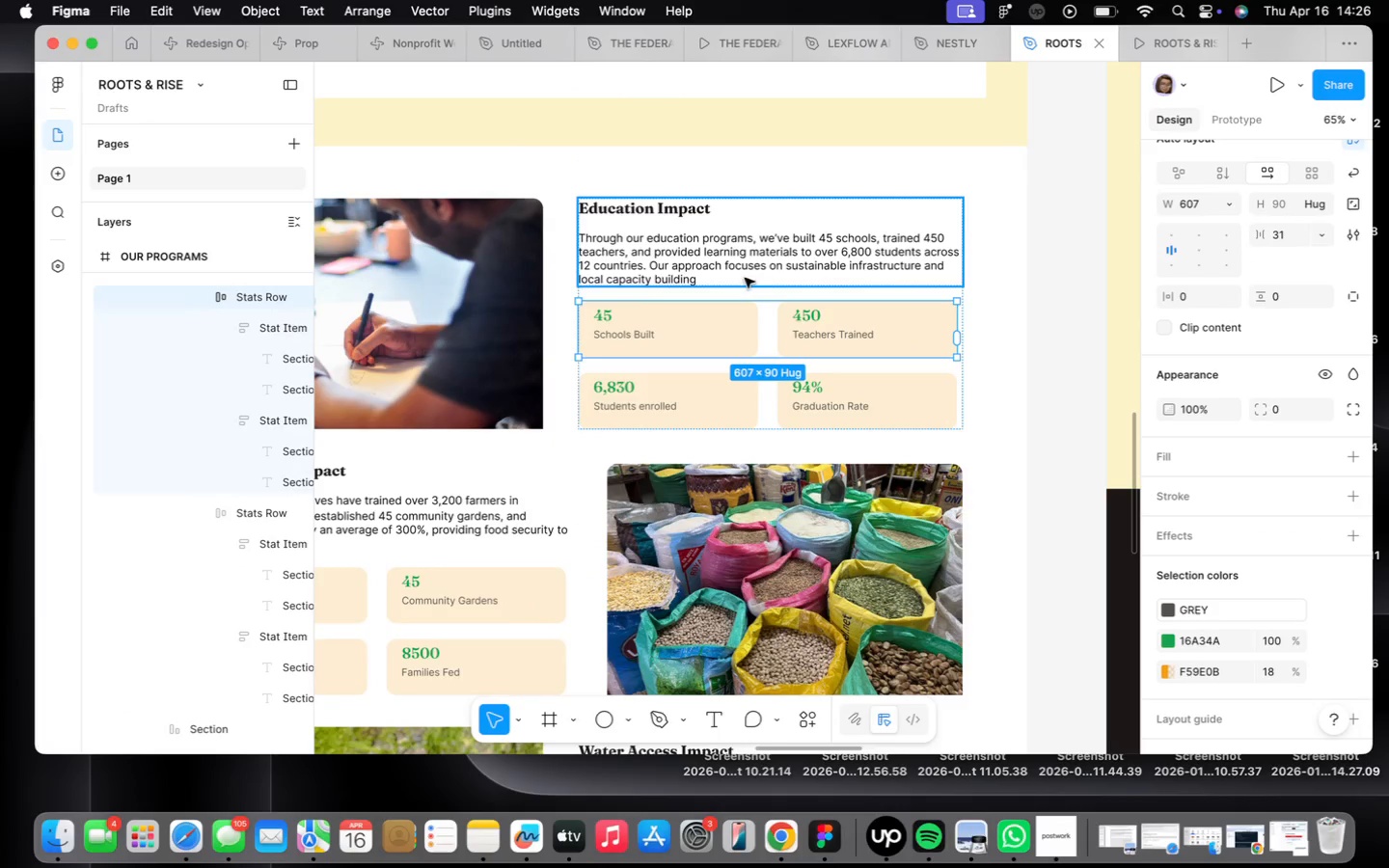 
left_click([742, 270])
 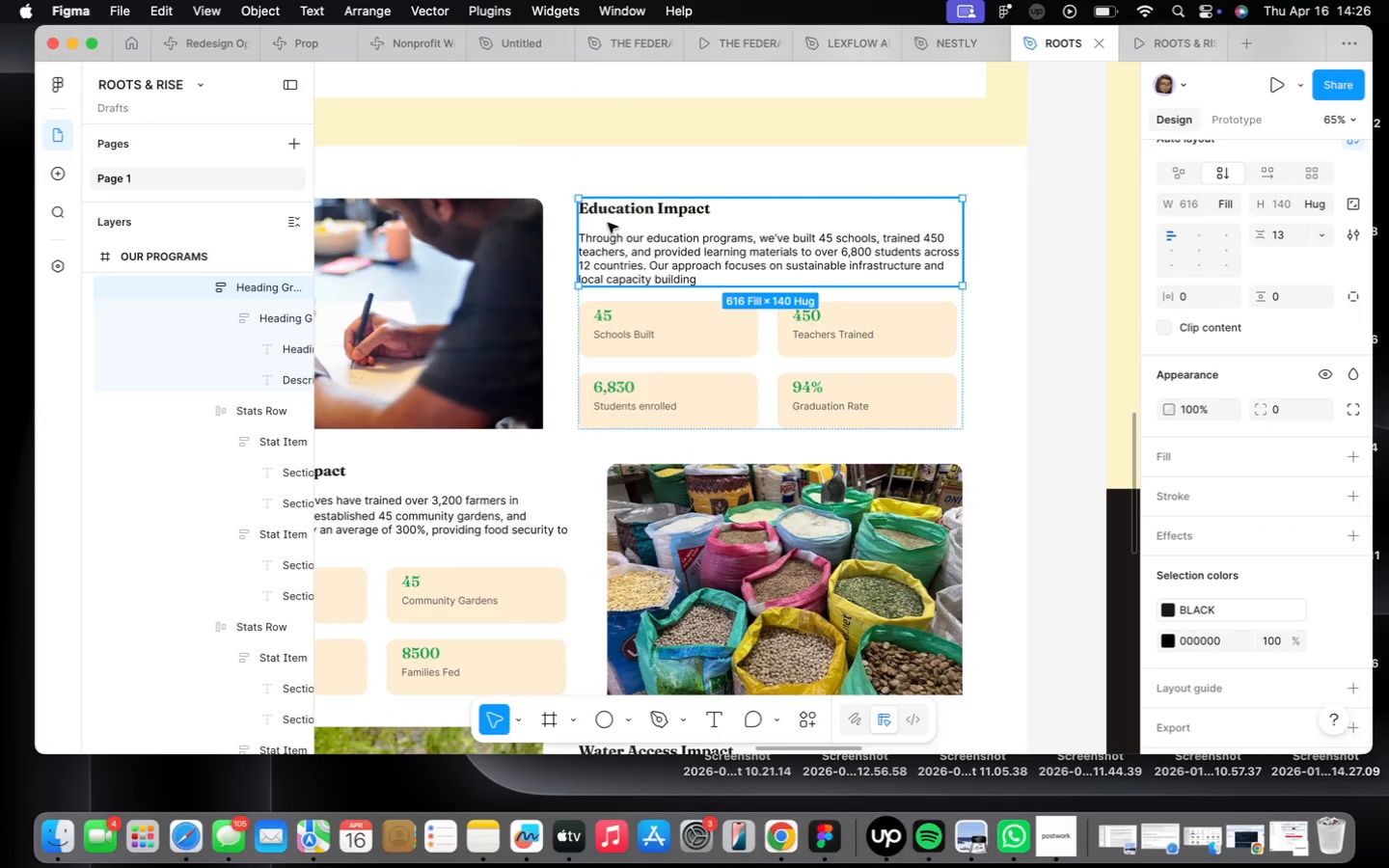 
double_click([608, 223])
 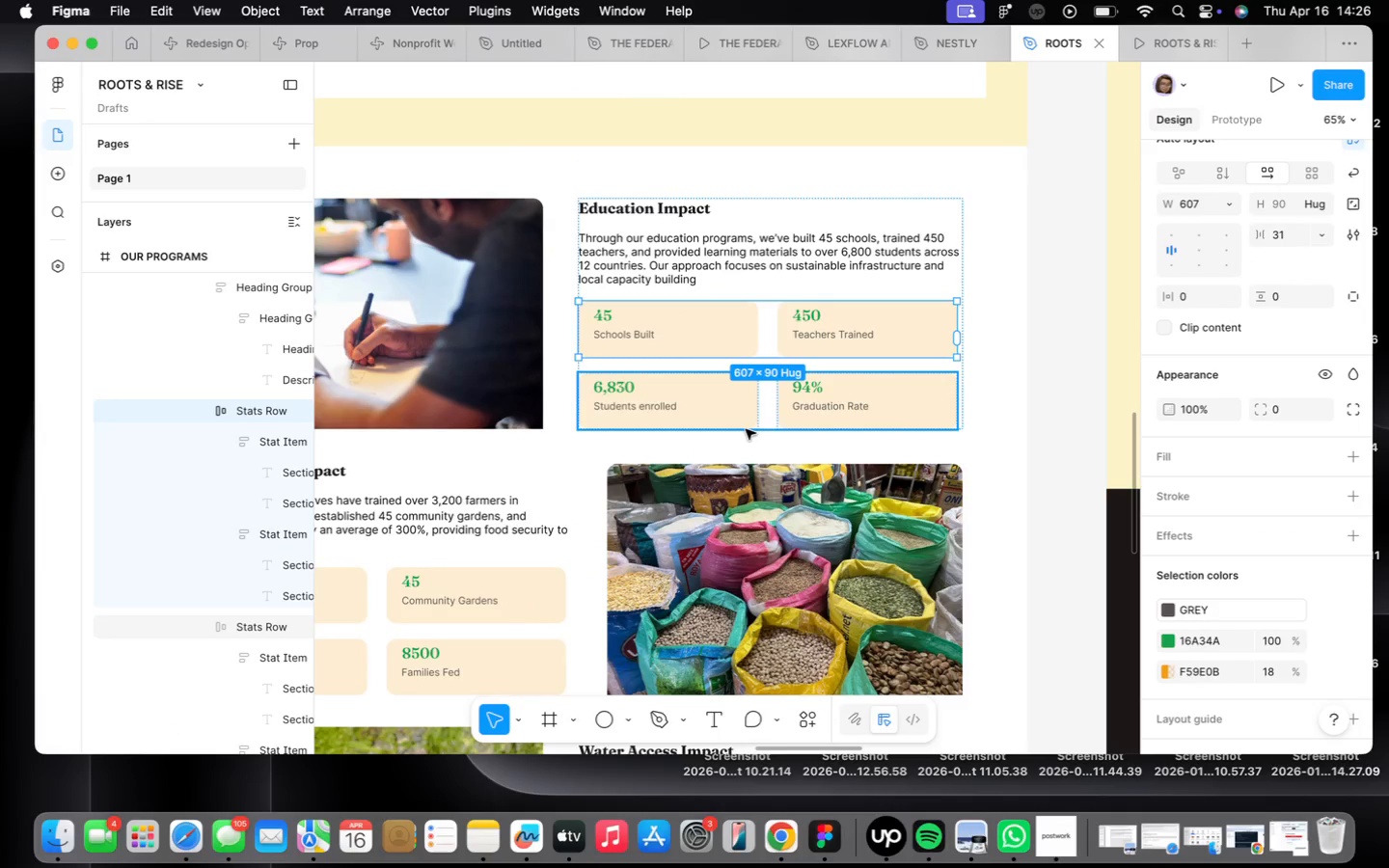 
left_click([746, 396])
 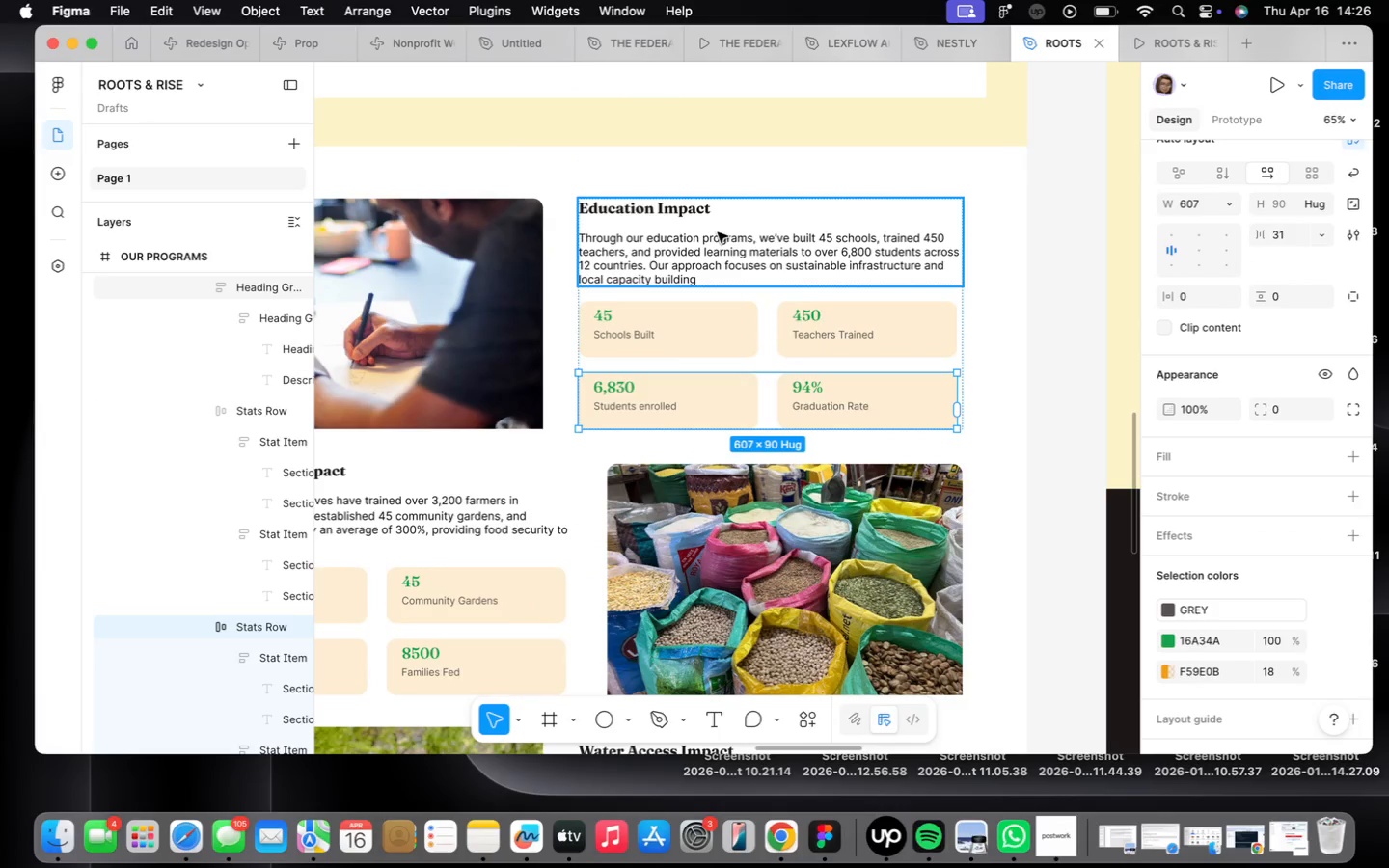 
double_click([717, 232])
 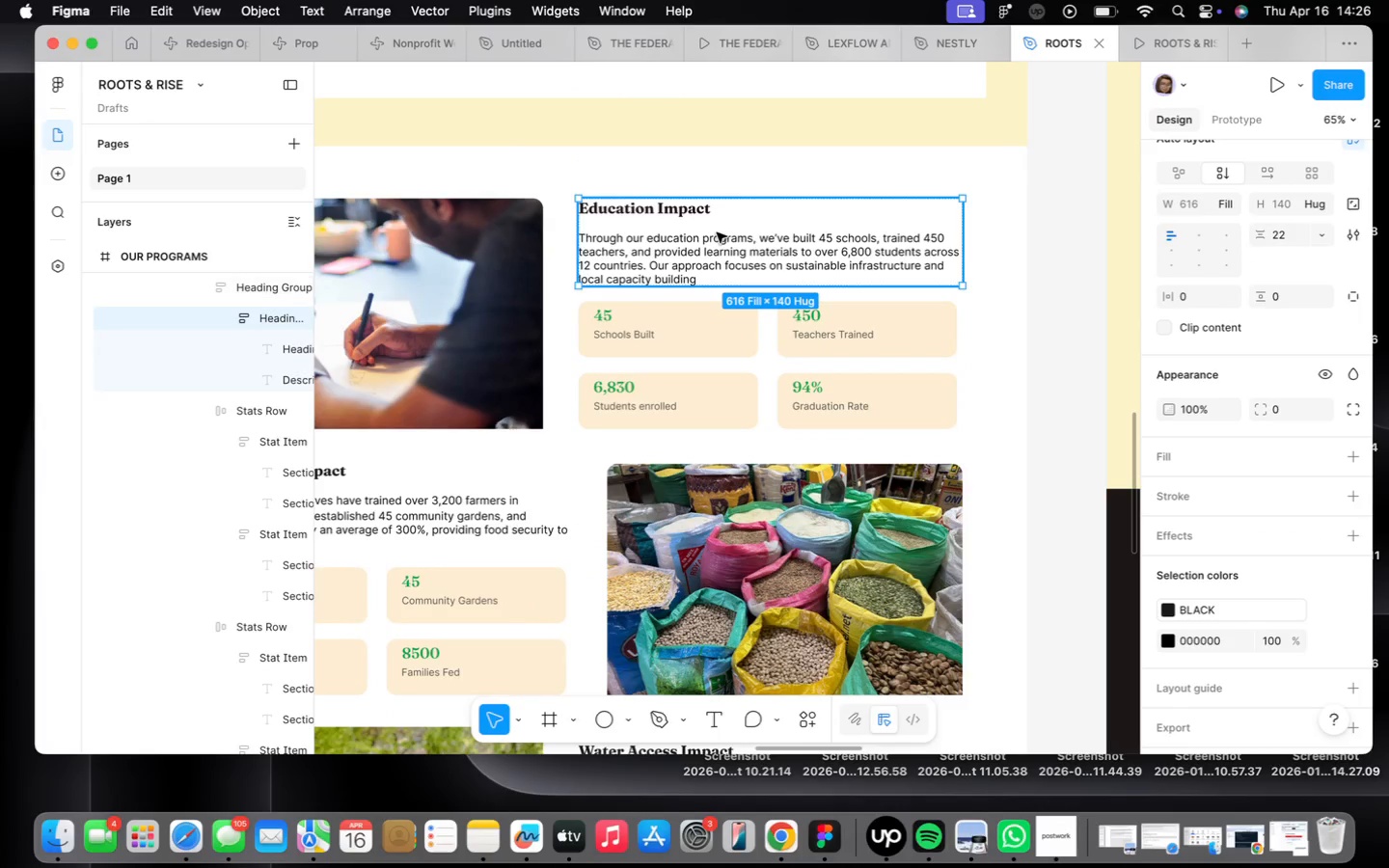 
triple_click([717, 232])
 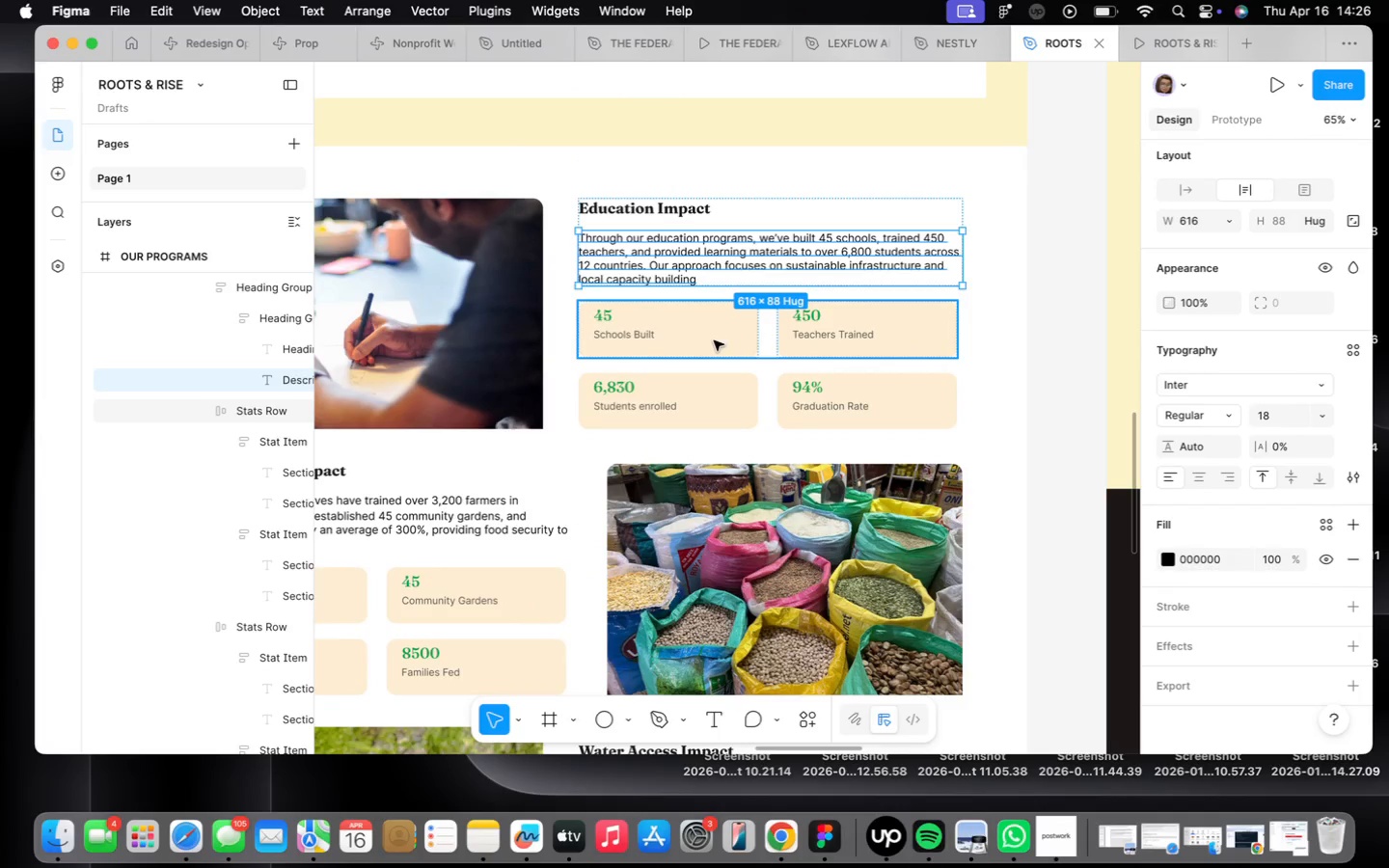 
scroll: coordinate [720, 340], scroll_direction: down, amount: 16.0
 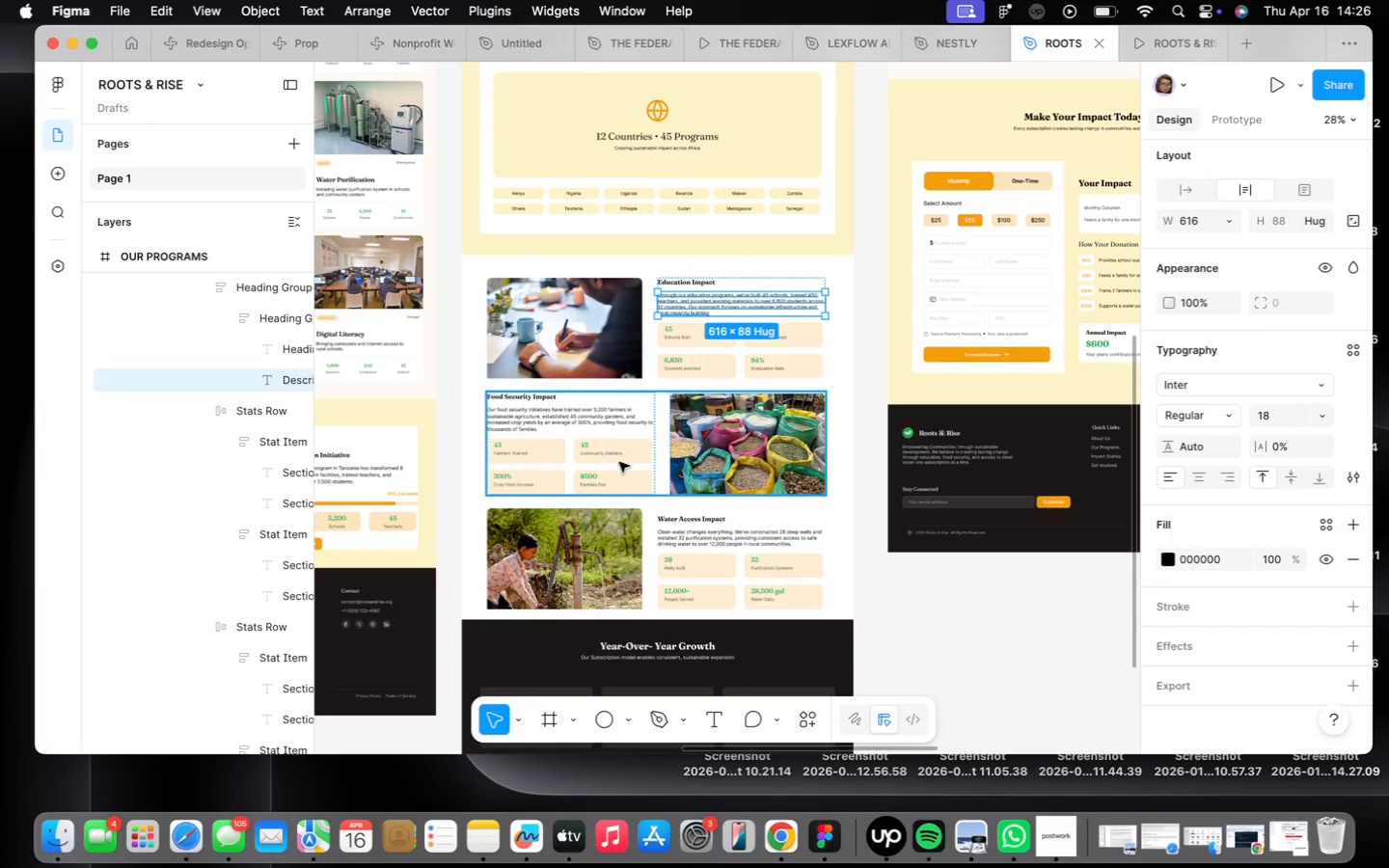 
double_click([618, 462])
 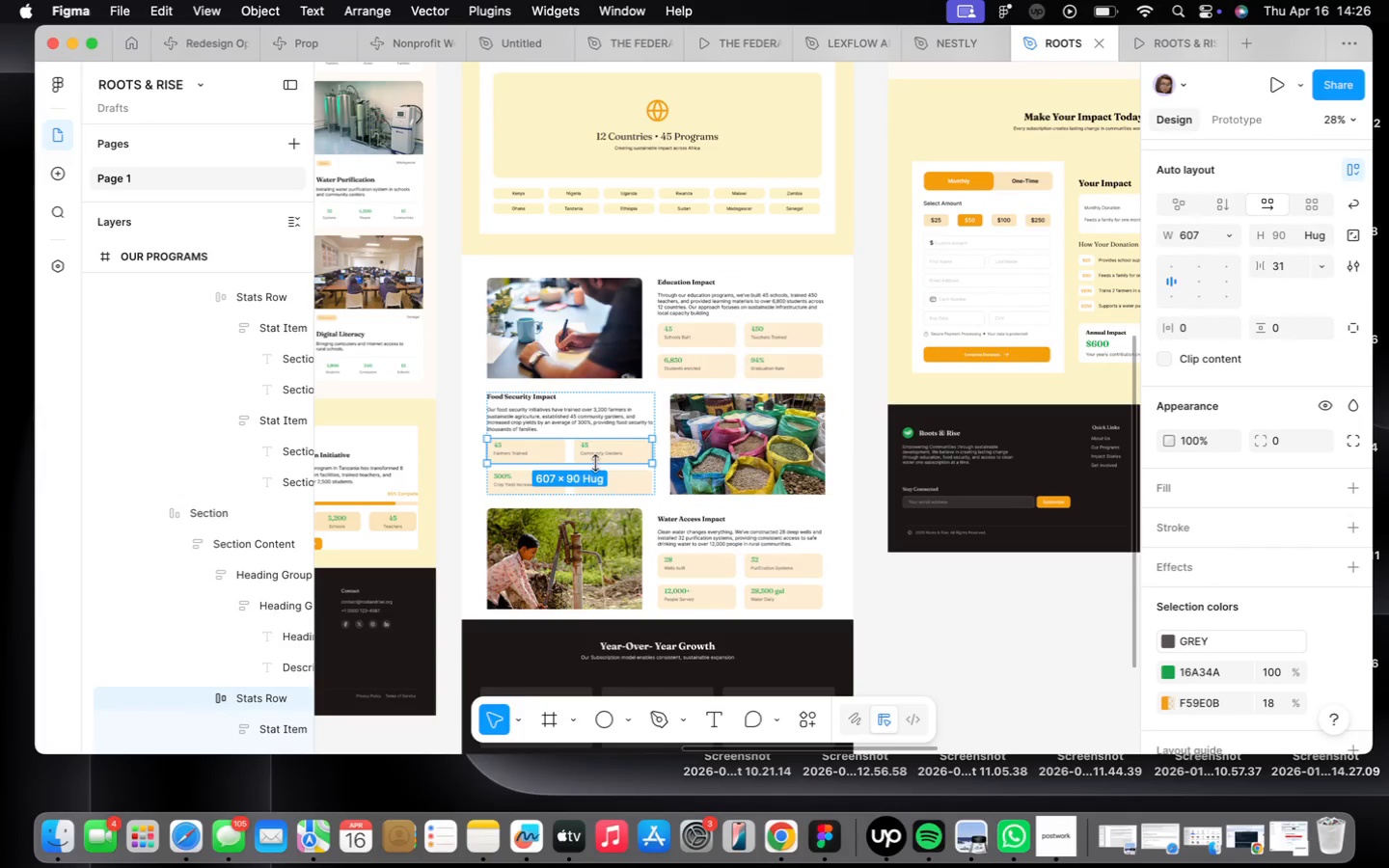 
left_click([665, 540])
 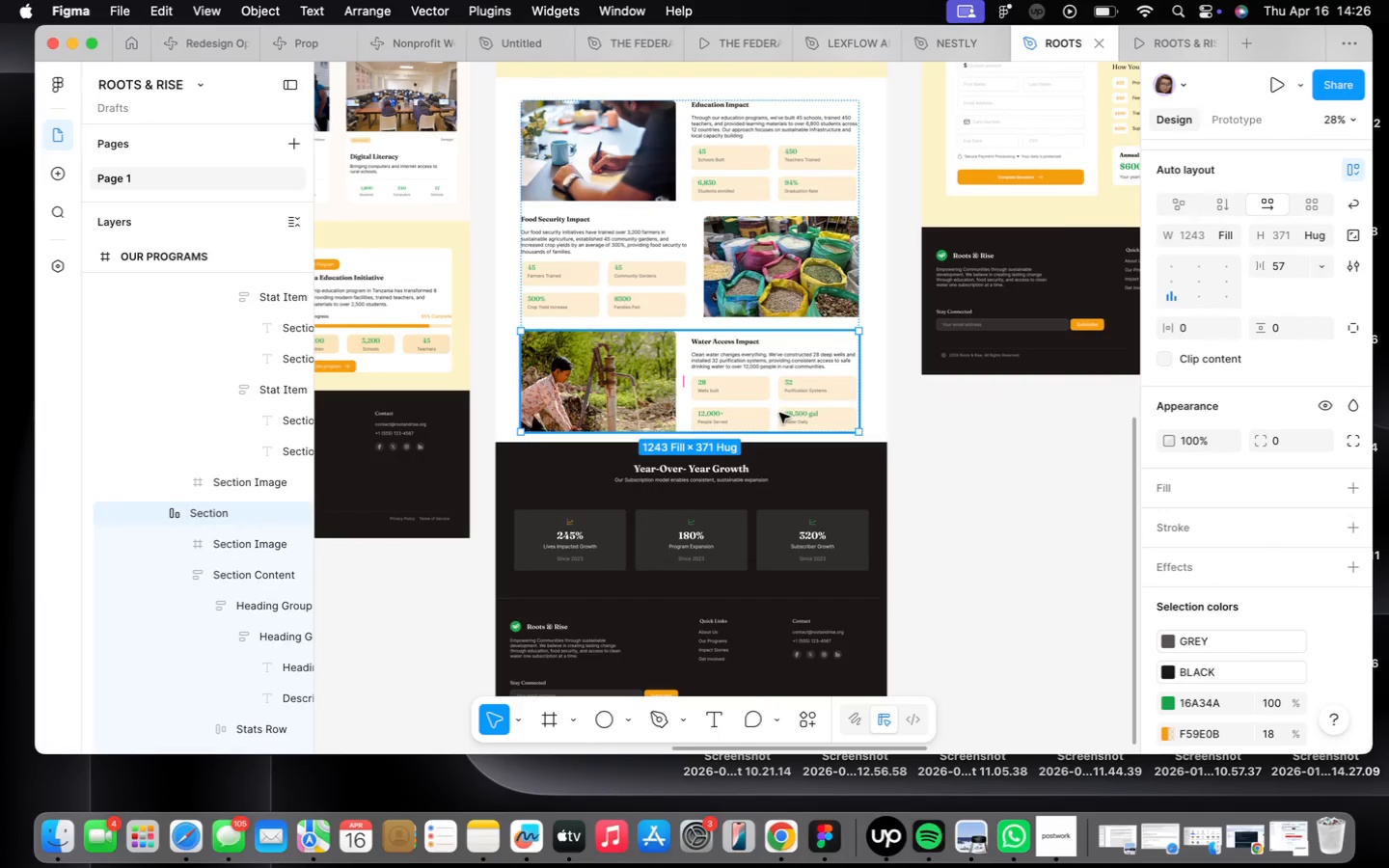 
left_click([743, 469])
 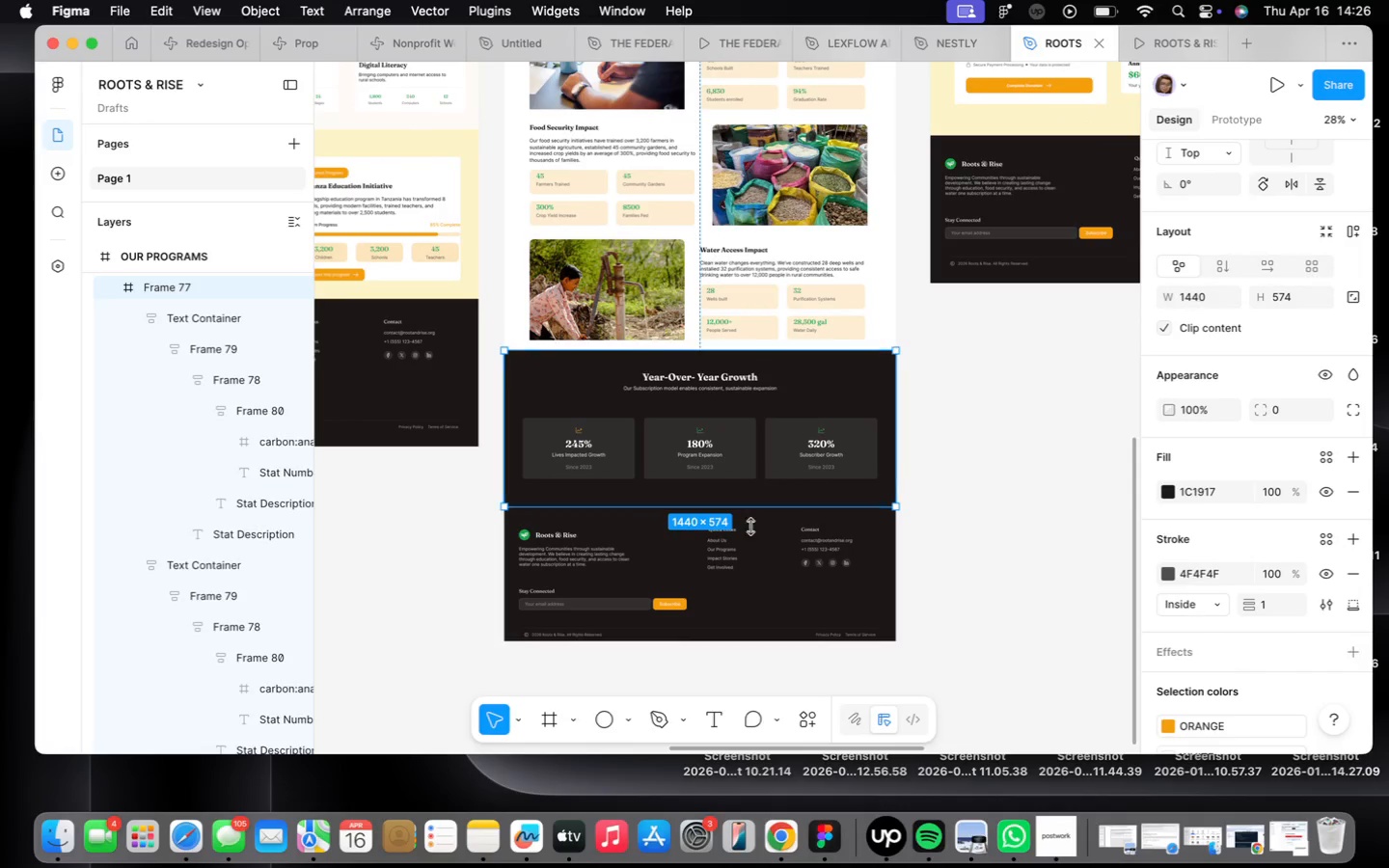 
scroll: coordinate [748, 552], scroll_direction: down, amount: 10.0
 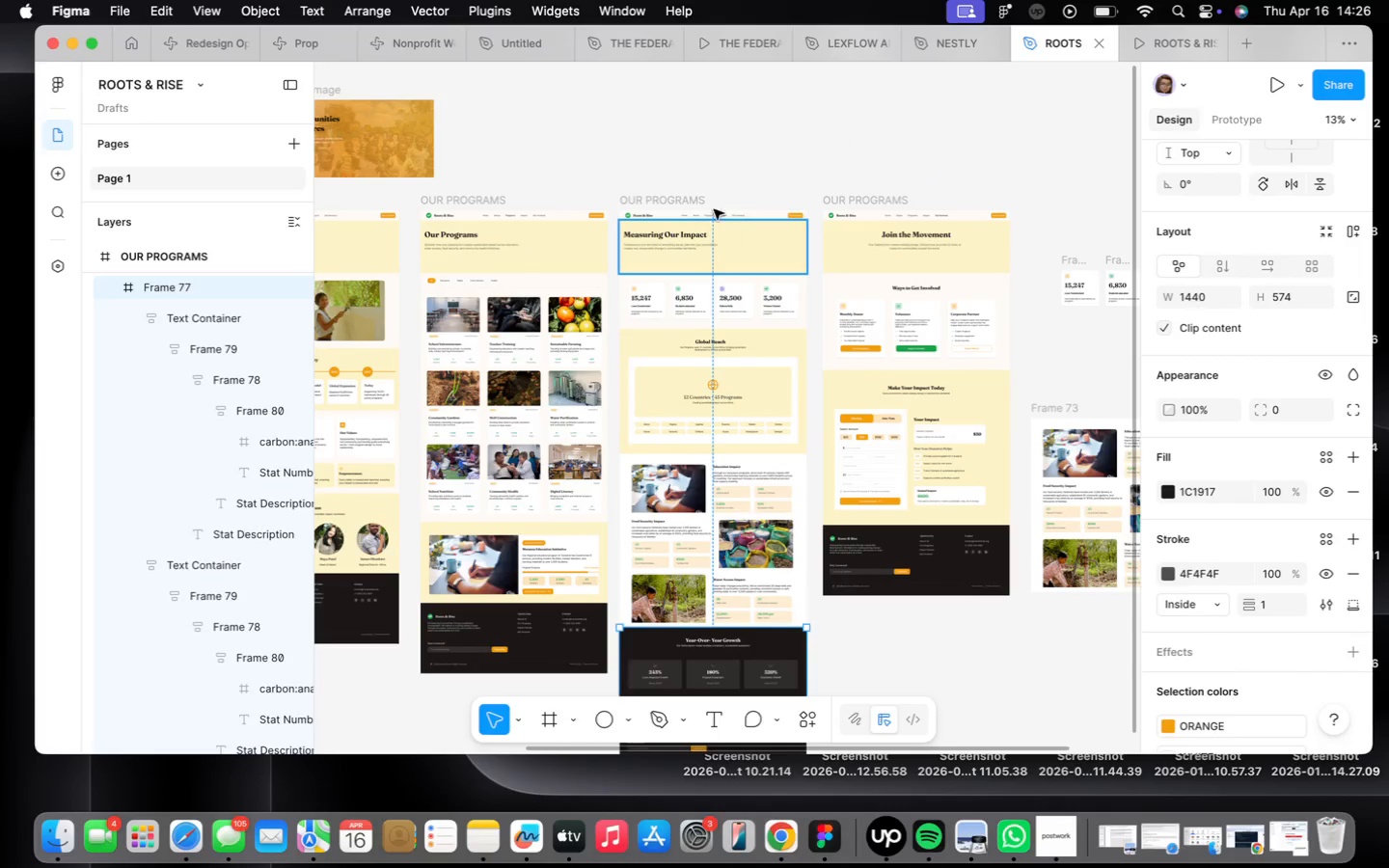 
left_click([698, 203])
 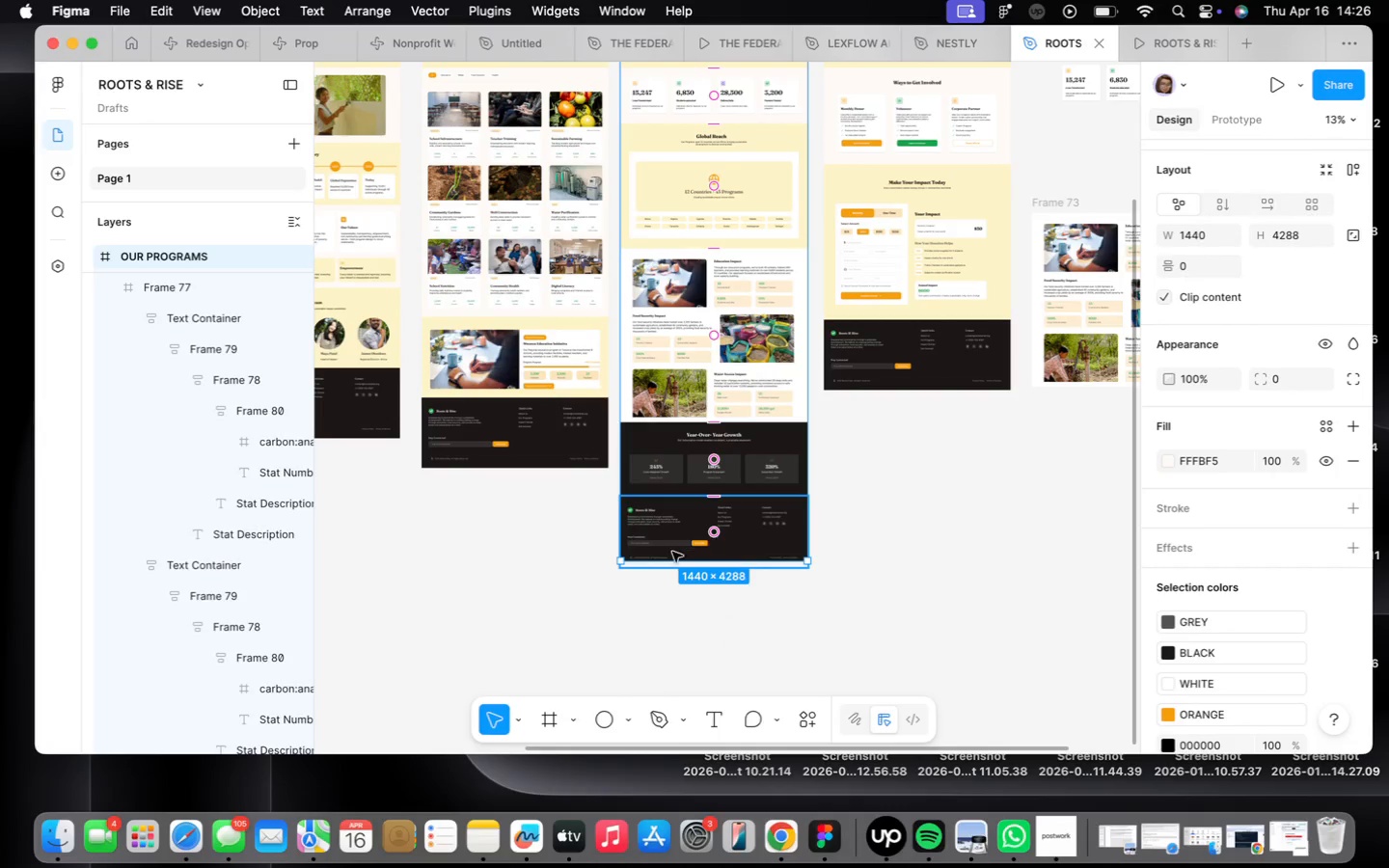 
scroll: coordinate [666, 571], scroll_direction: up, amount: 9.0
 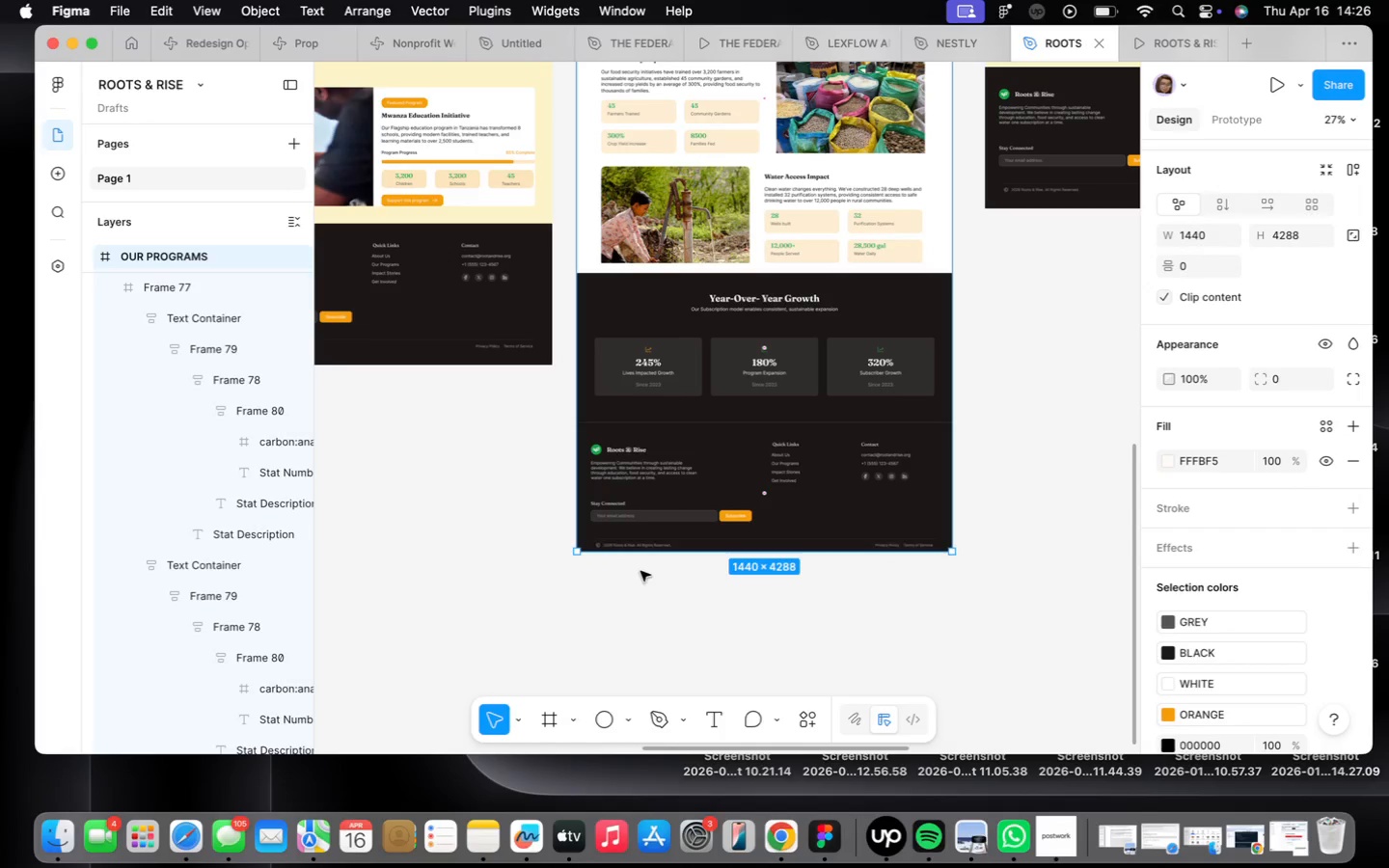 
scroll: coordinate [674, 452], scroll_direction: down, amount: 15.0
 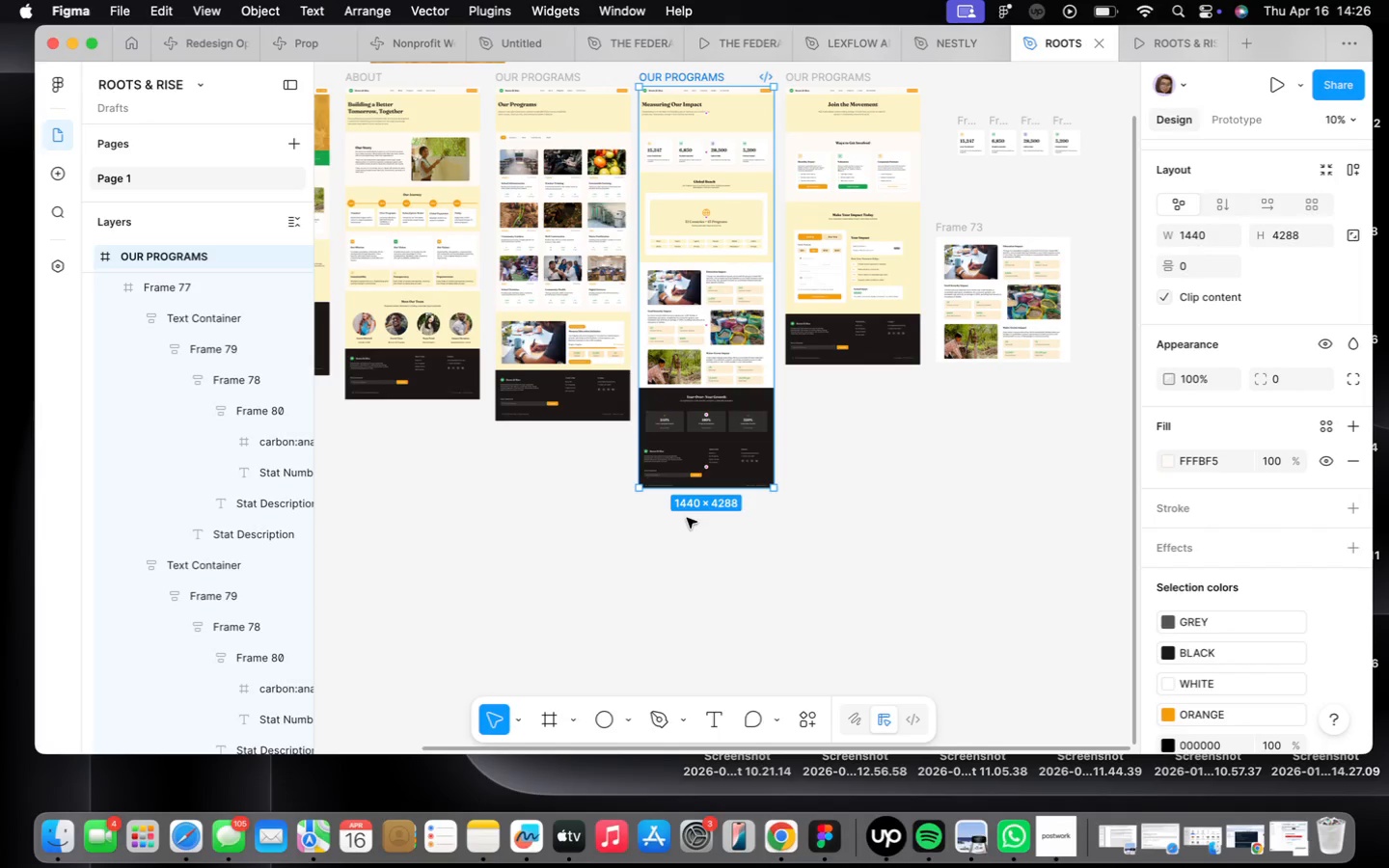 
scroll: coordinate [672, 555], scroll_direction: up, amount: 10.0
 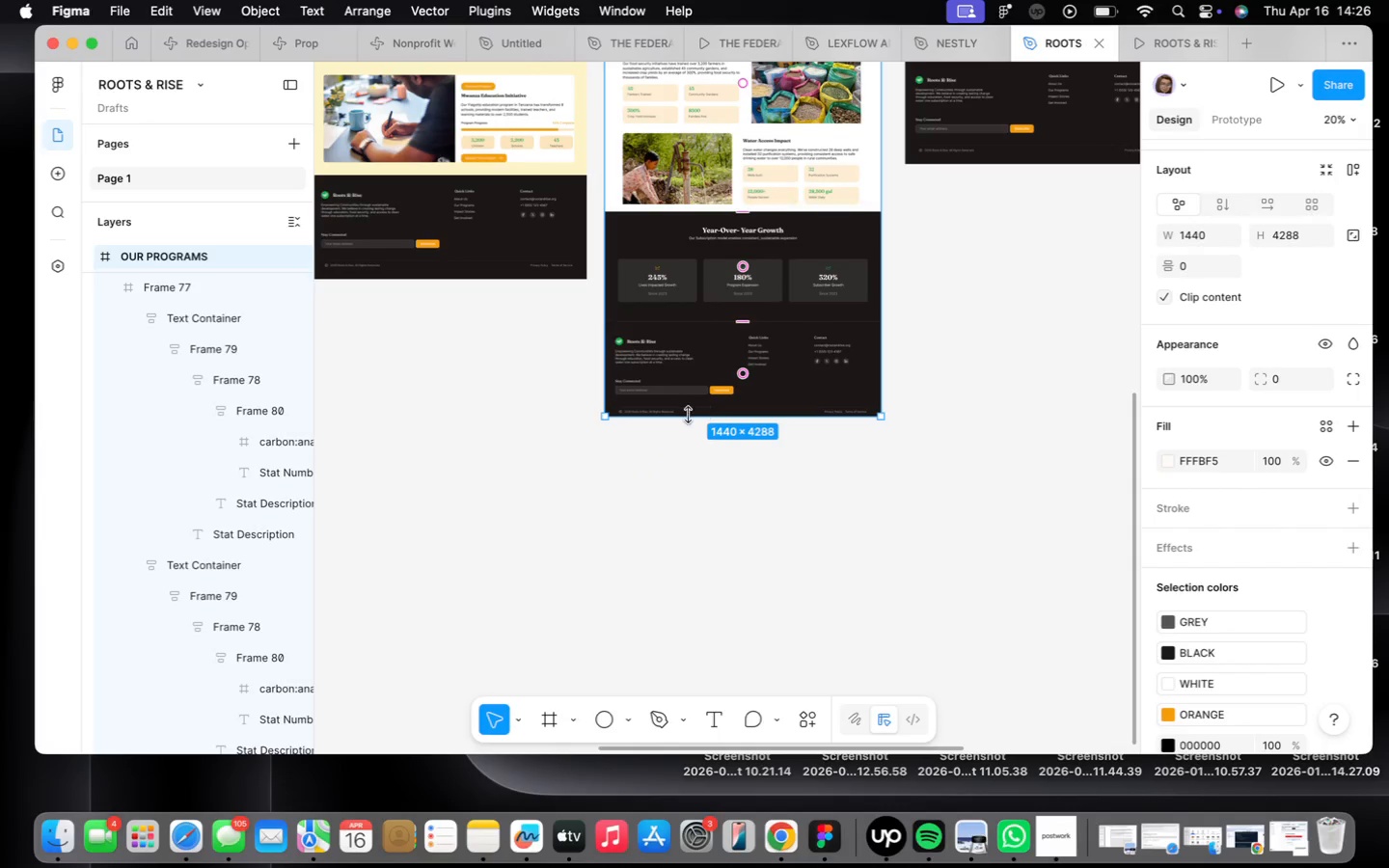 
left_click_drag(start_coordinate=[688, 416], to_coordinate=[697, 426])
 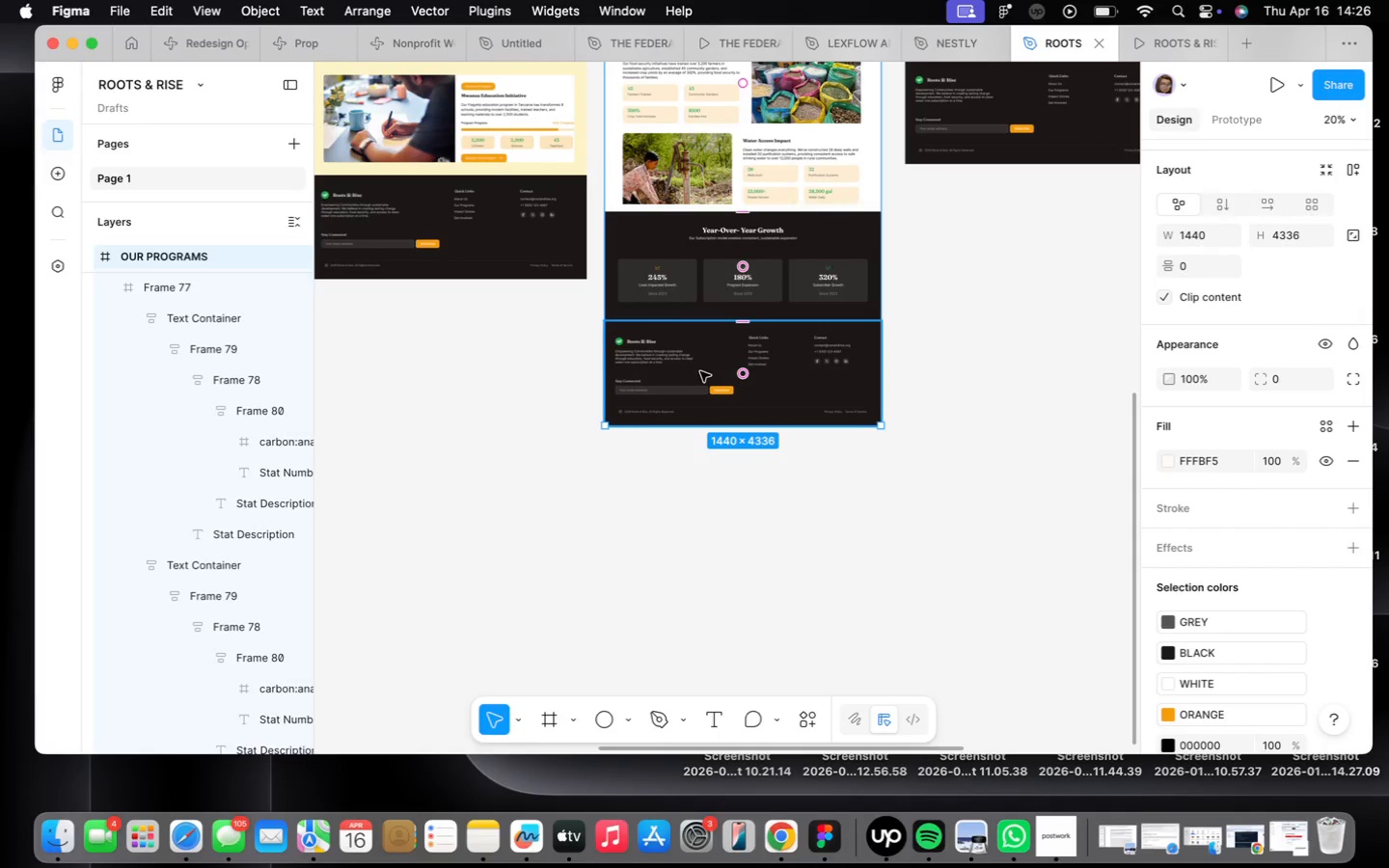 
left_click([700, 371])
 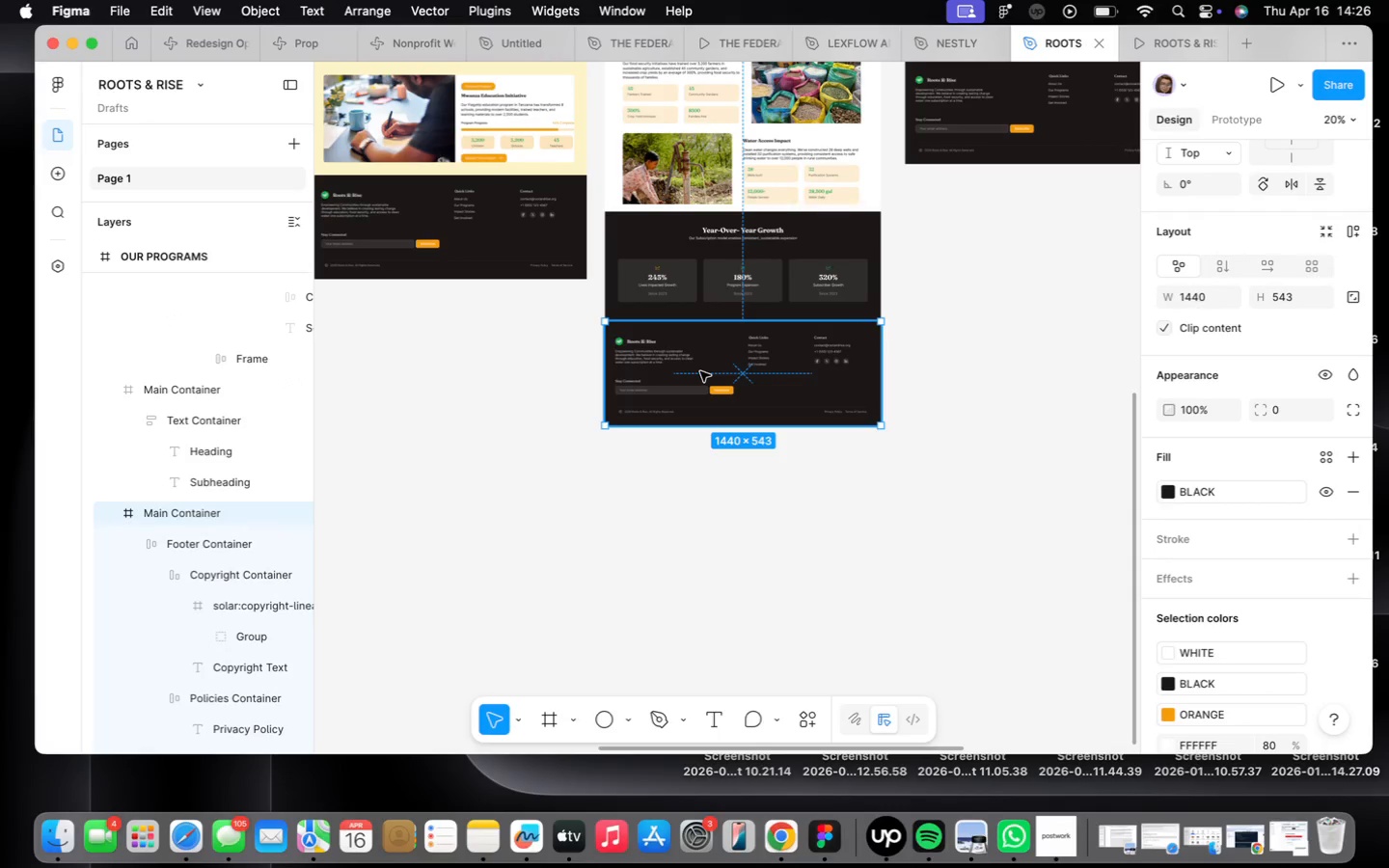 
left_click([700, 371])
 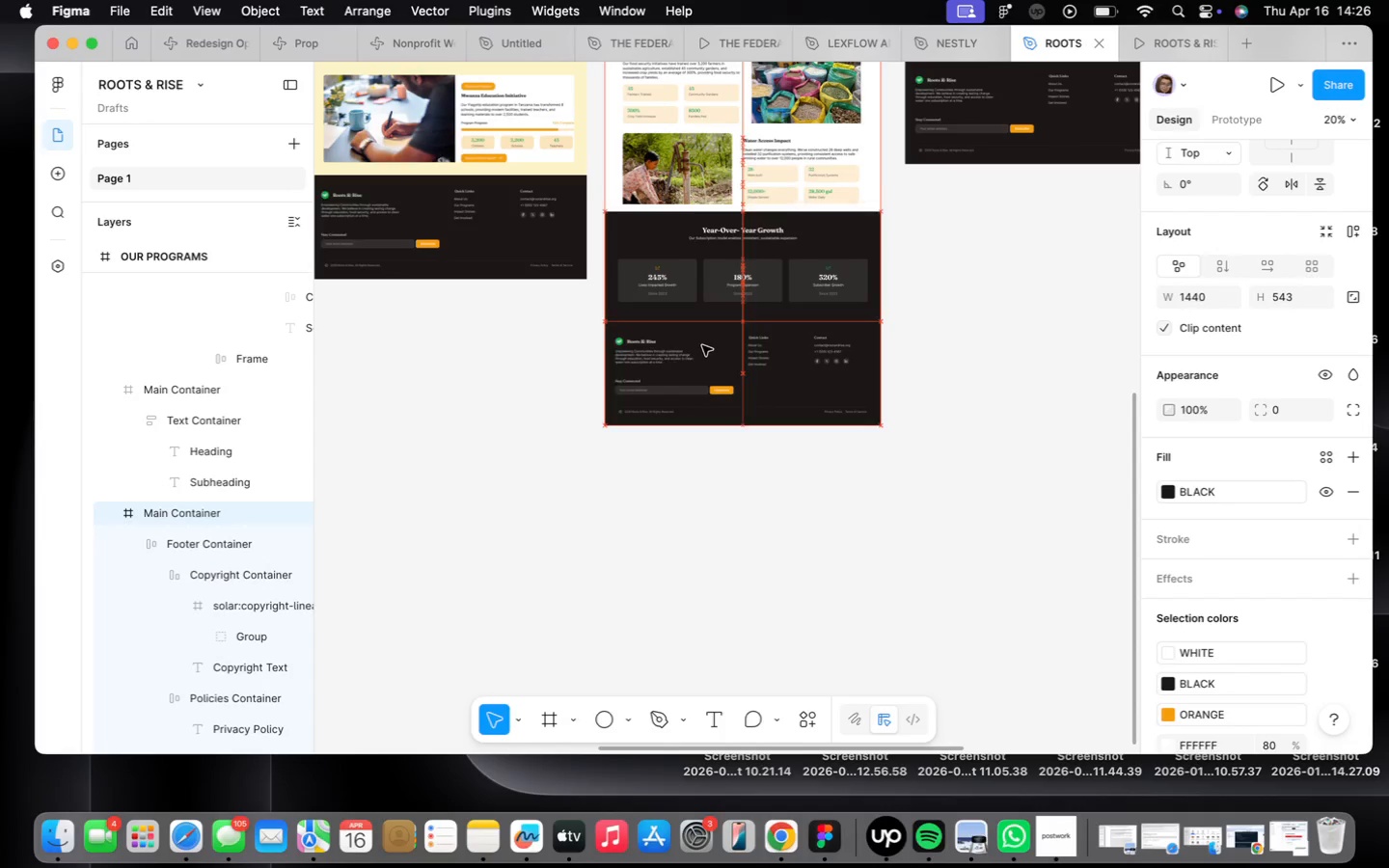 
wait(7.13)
 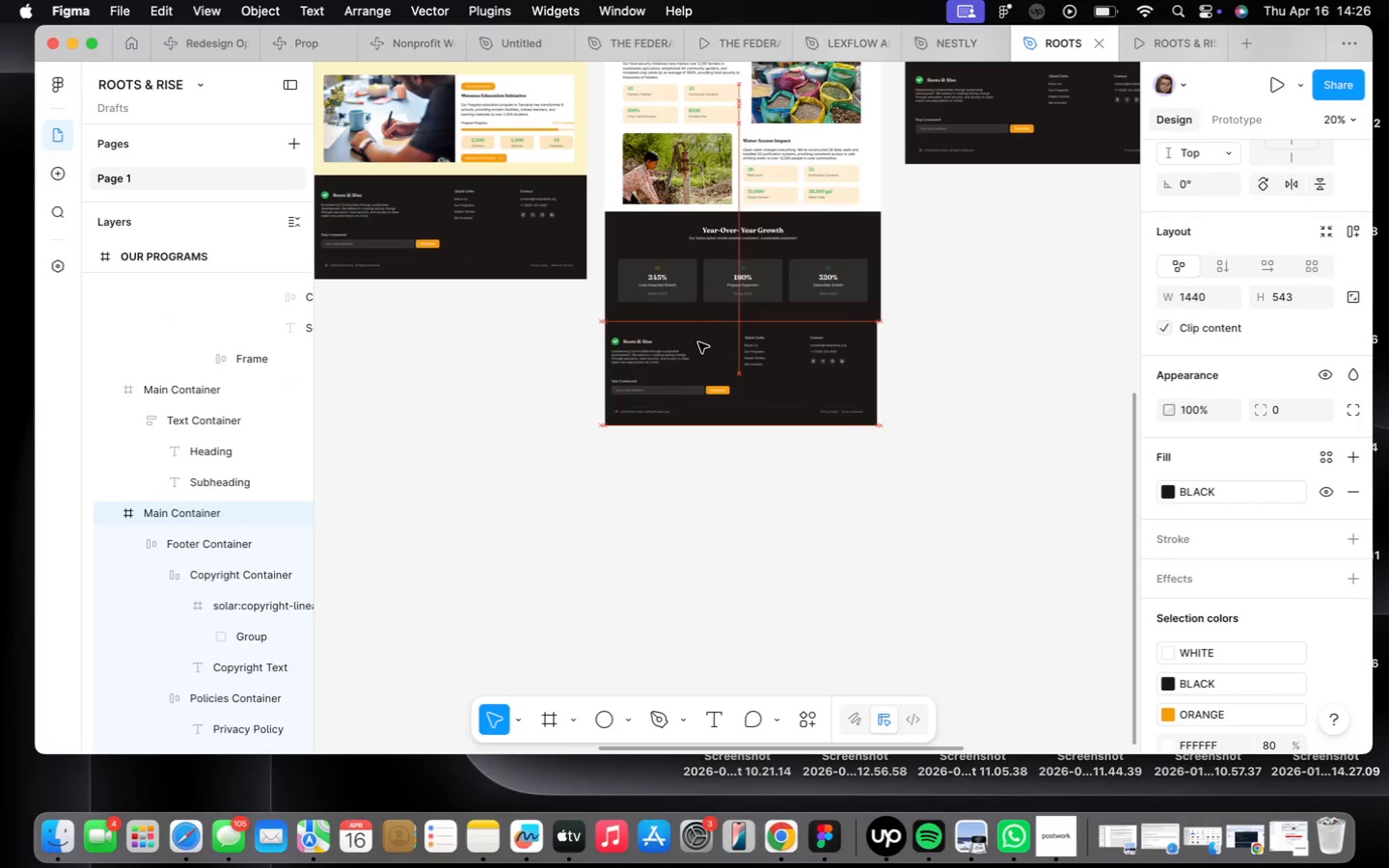 
left_click([729, 468])
 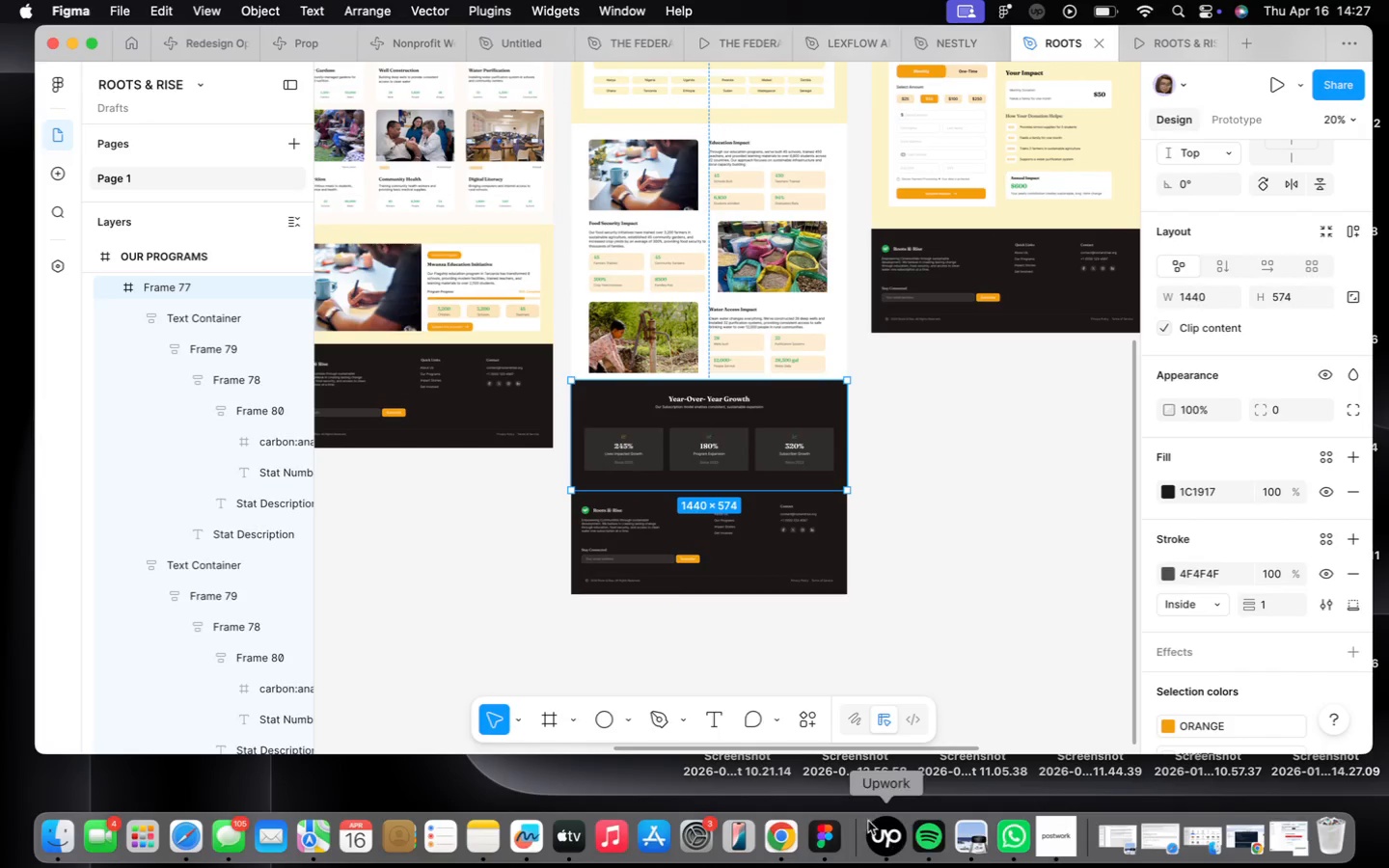 
left_click([816, 726])
 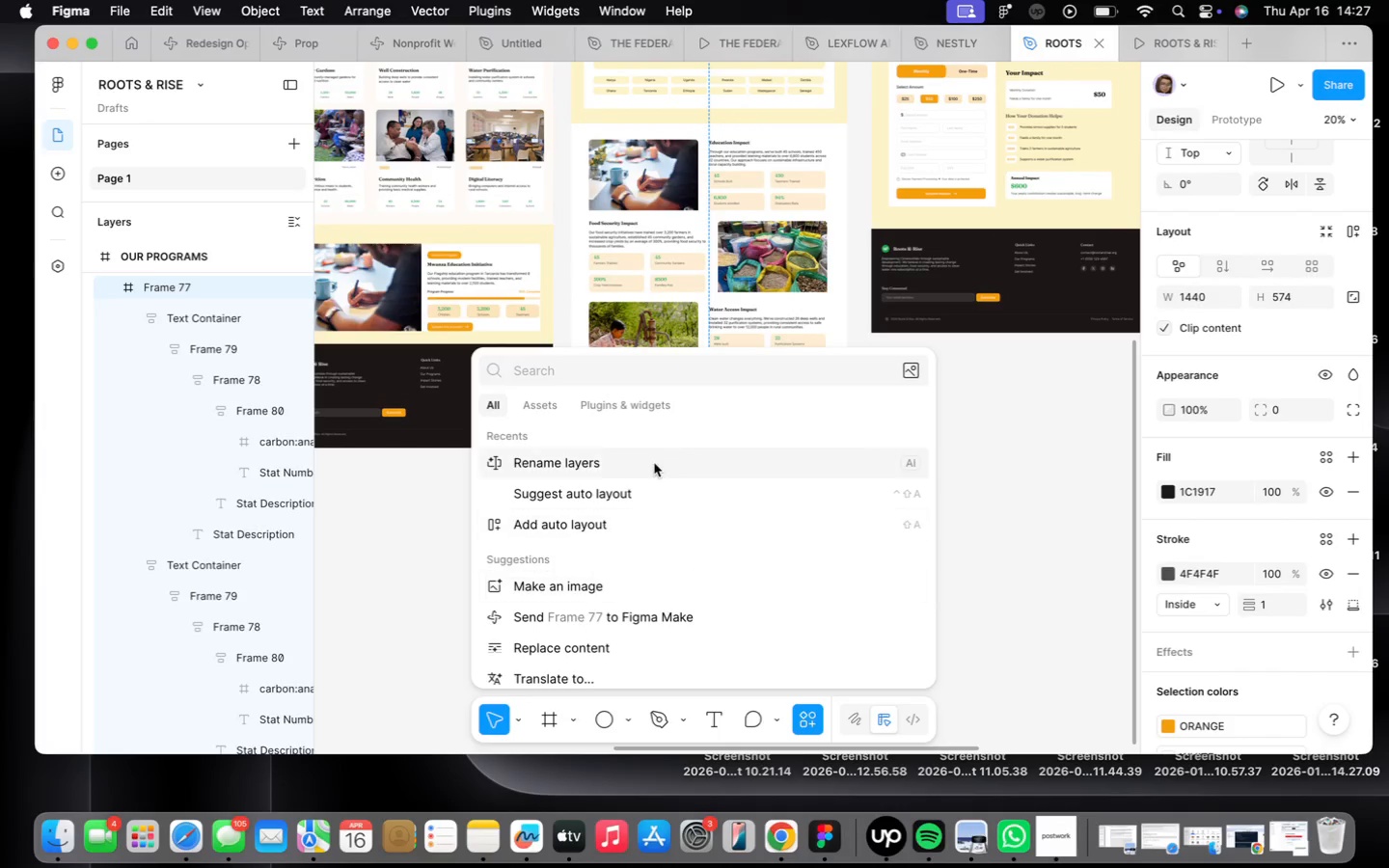 
left_click([653, 457])
 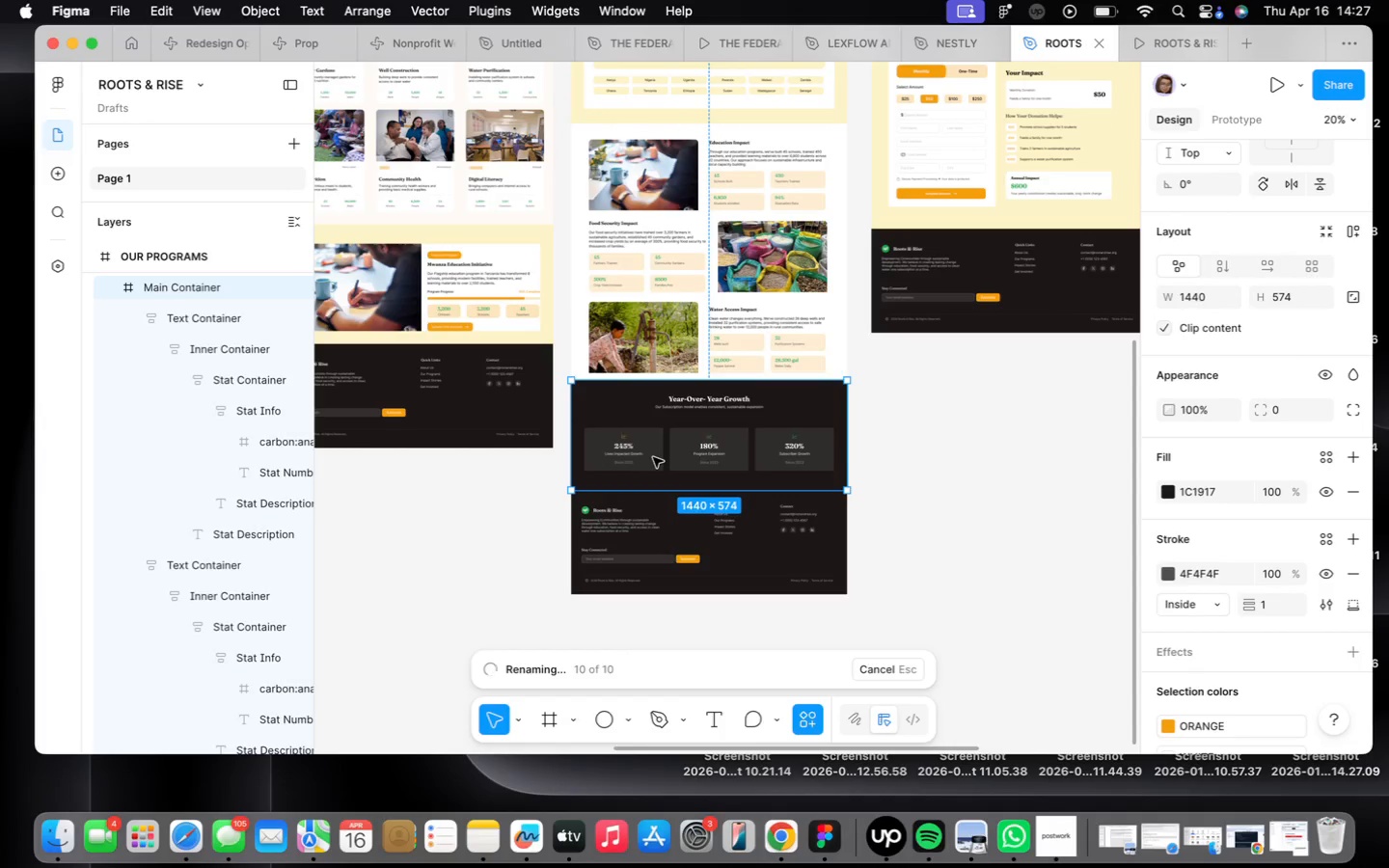 
wait(5.73)
 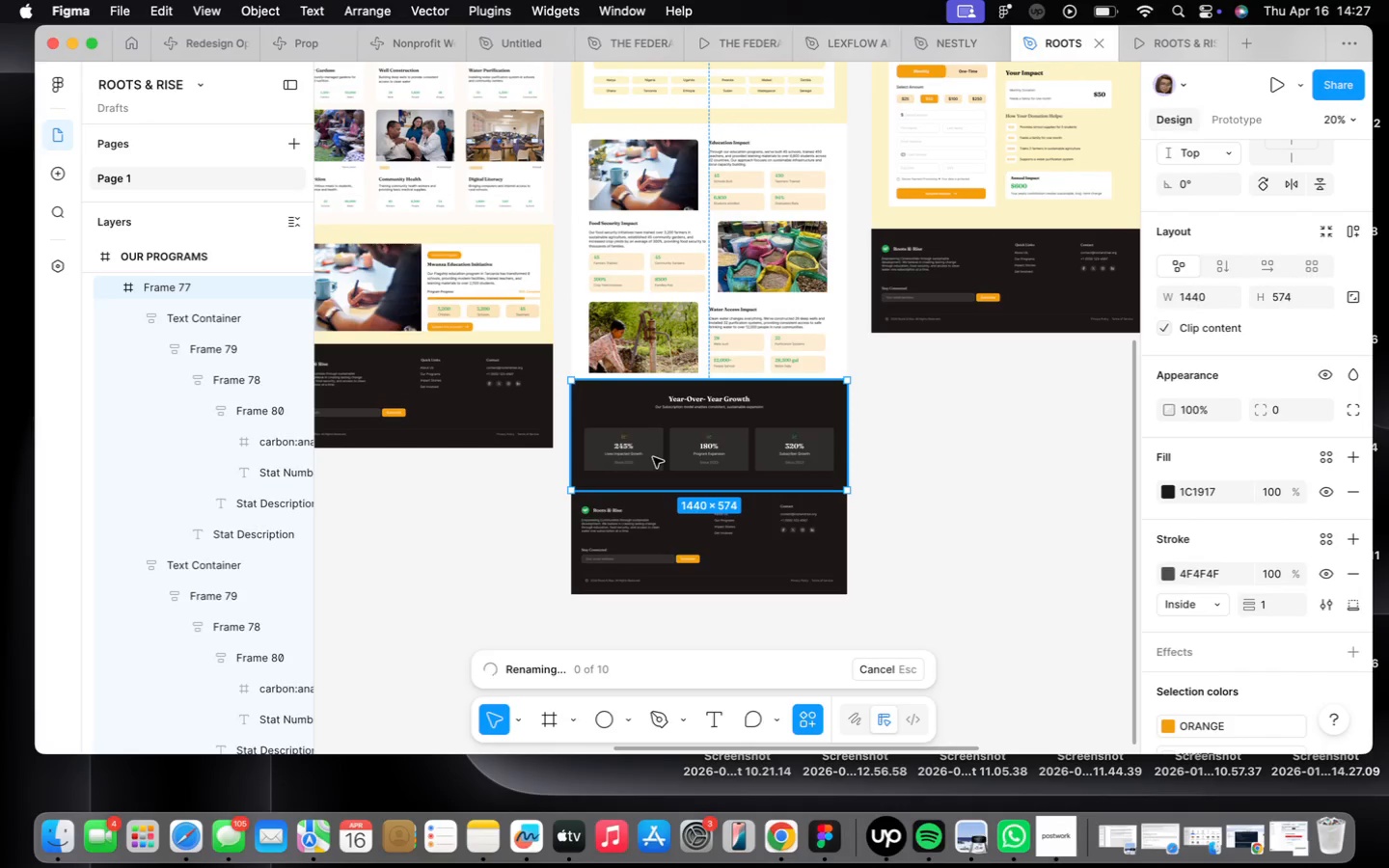 
left_click([943, 526])
 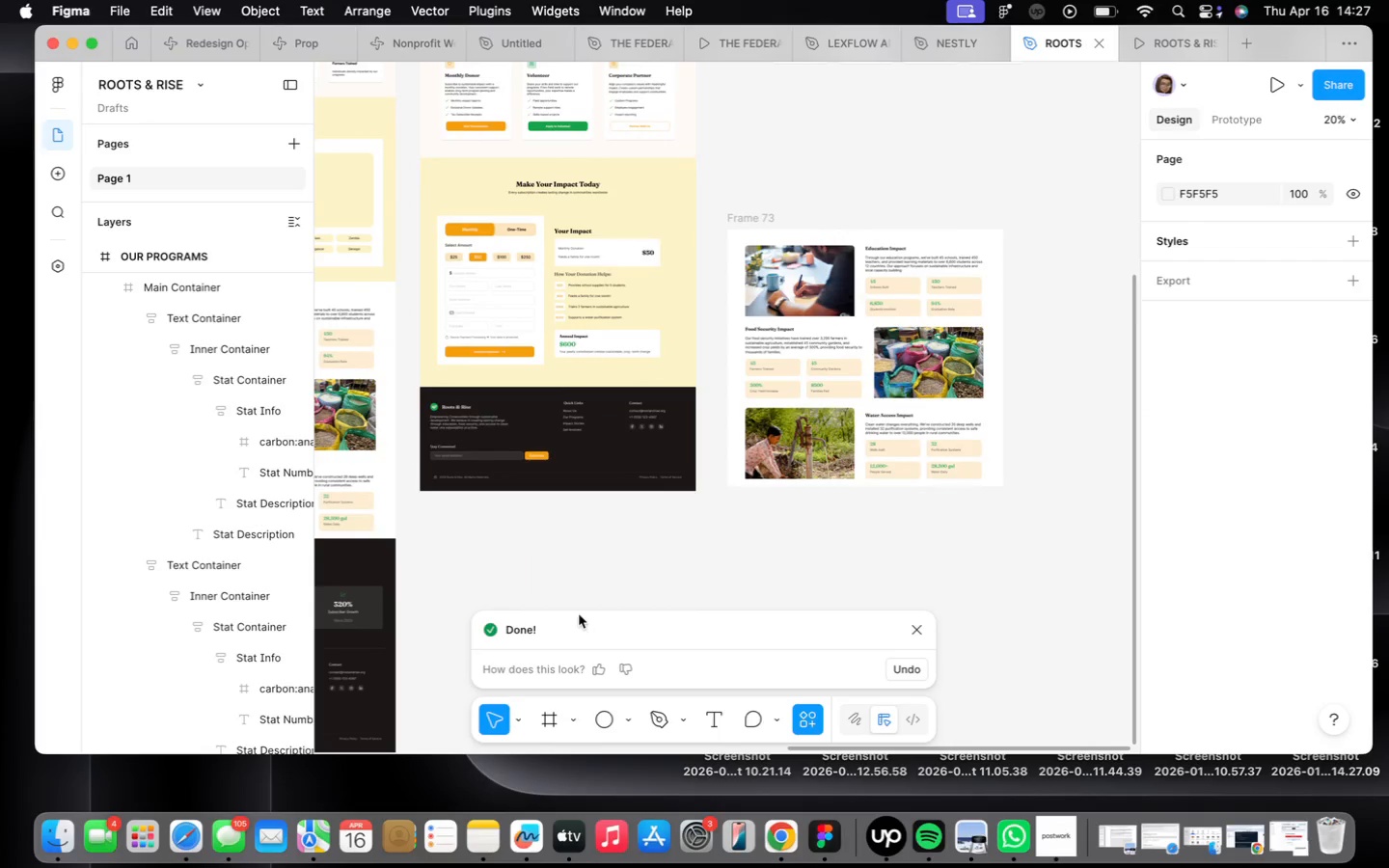 
scroll: coordinate [587, 504], scroll_direction: down, amount: 5.0
 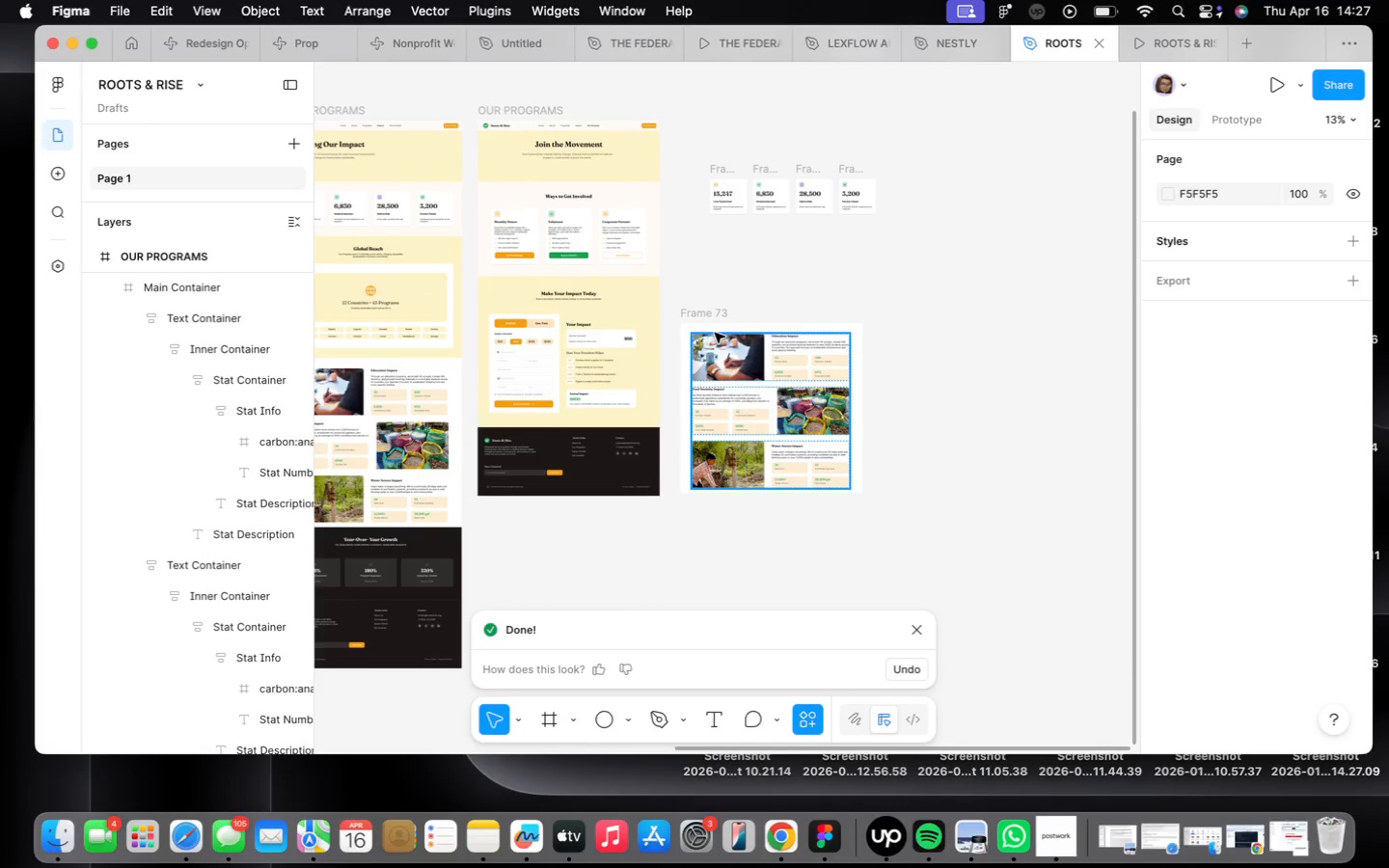 
left_click([711, 321])
 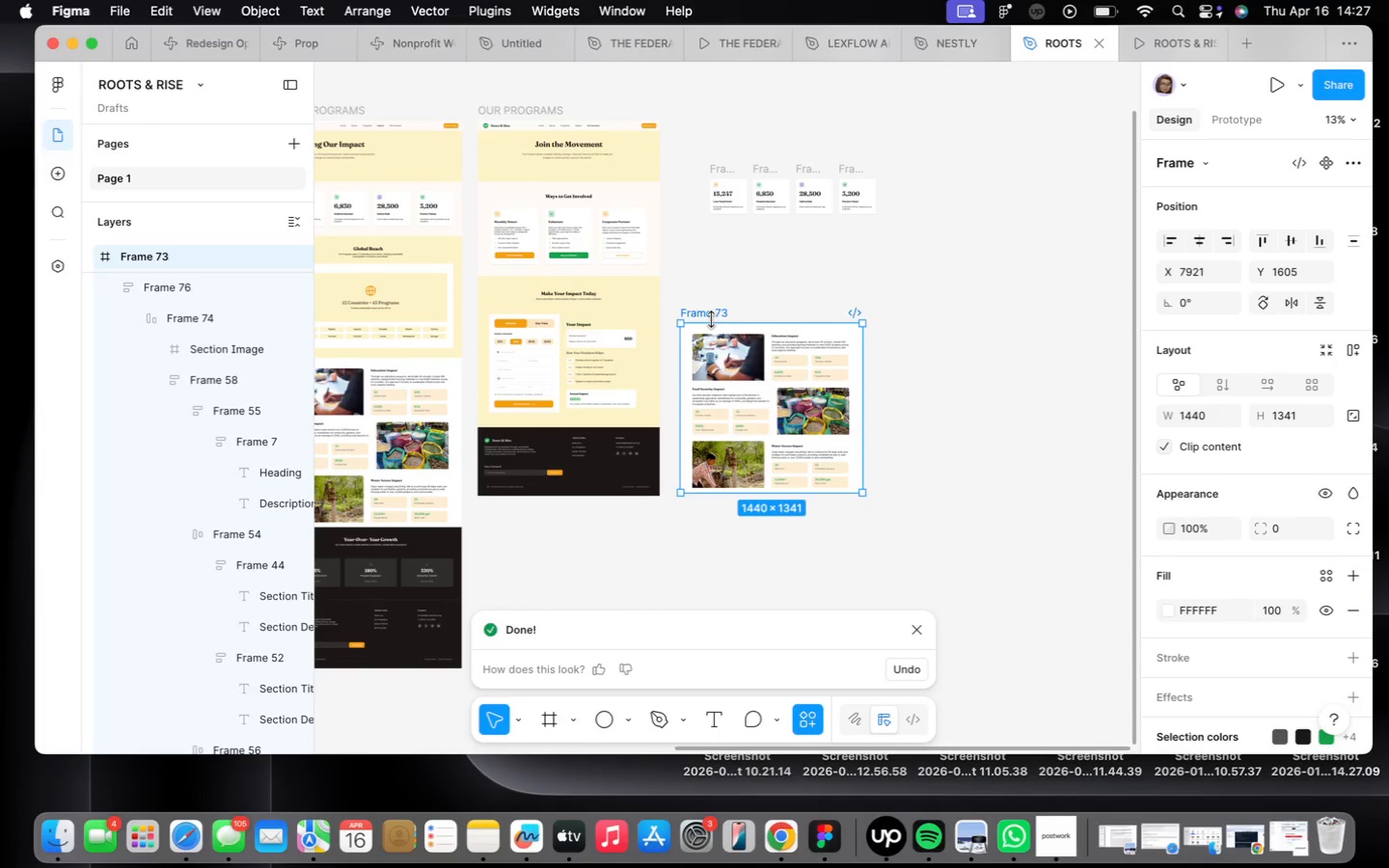 
key(Equal)
 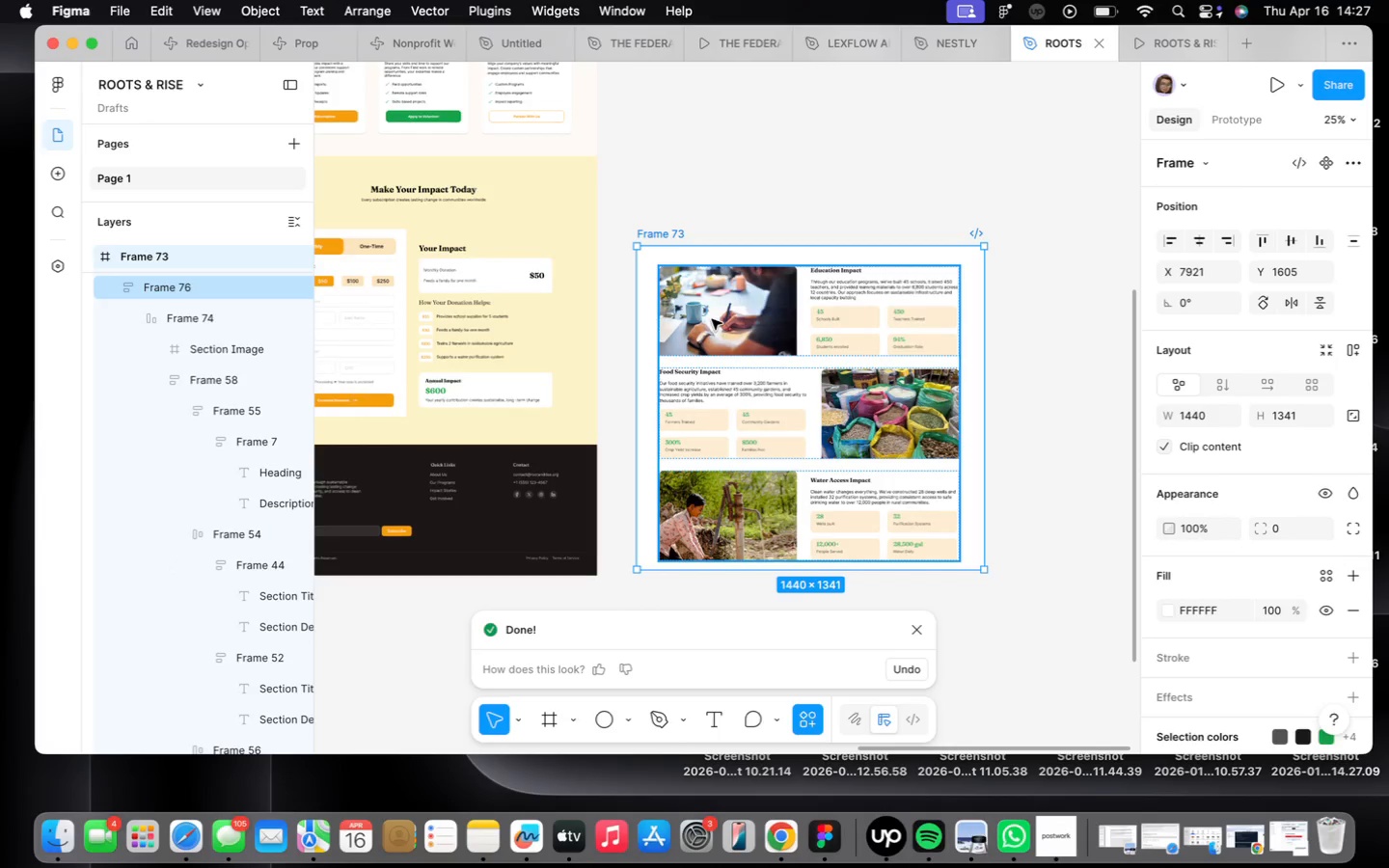 
scroll: coordinate [732, 366], scroll_direction: down, amount: 15.0
 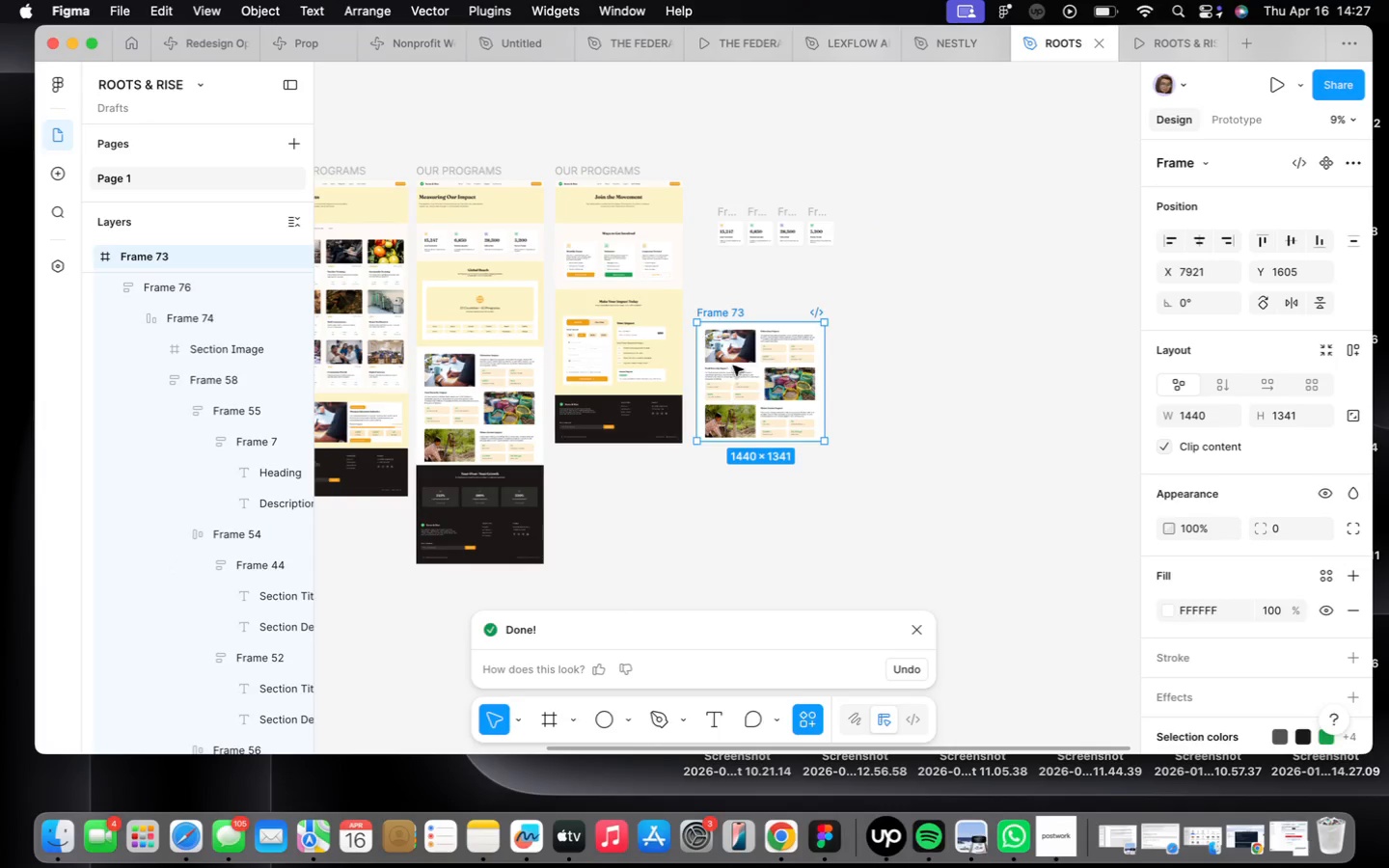 
key(Backspace)
 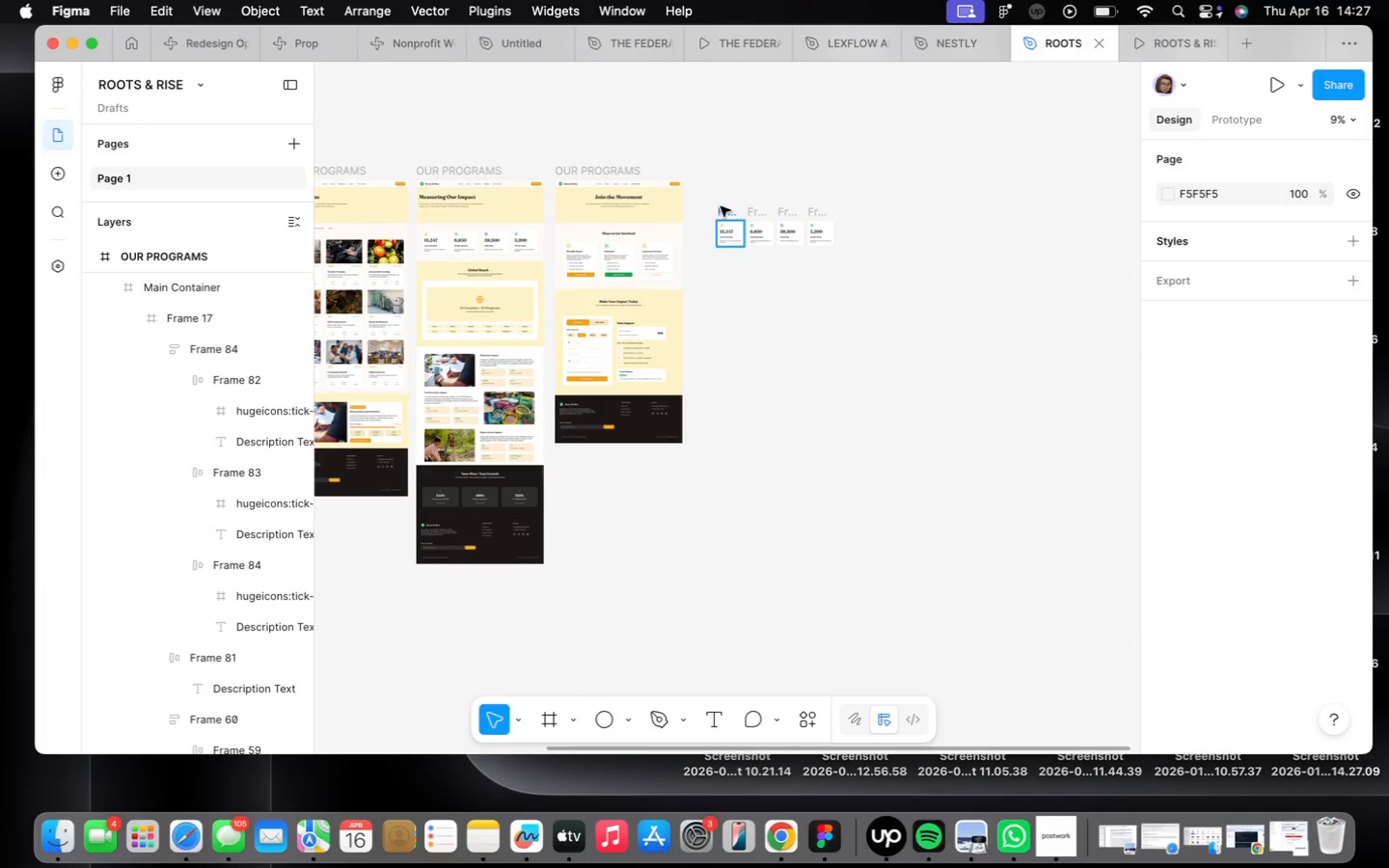 
left_click_drag(start_coordinate=[713, 192], to_coordinate=[868, 301])
 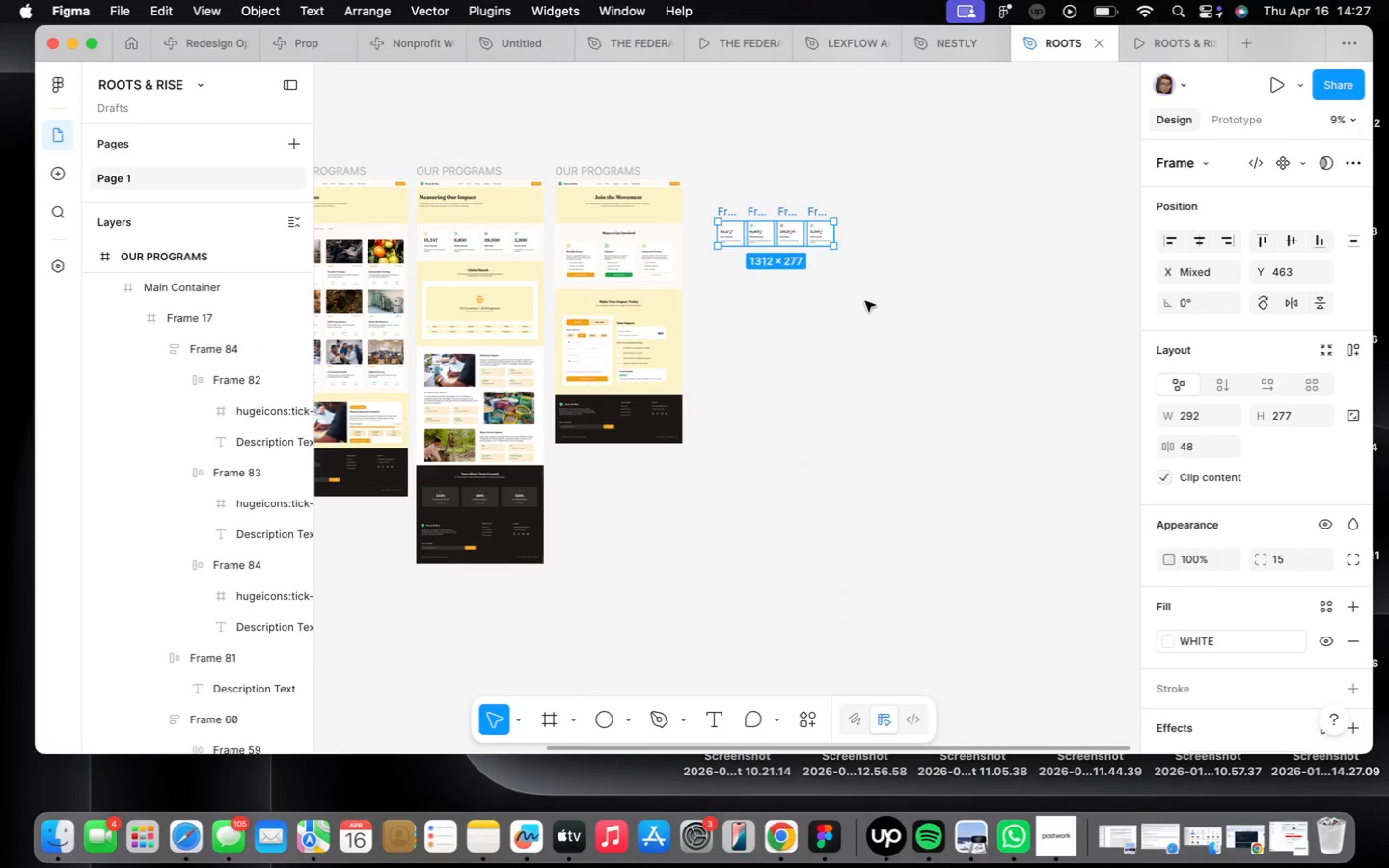 
key(Backspace)
 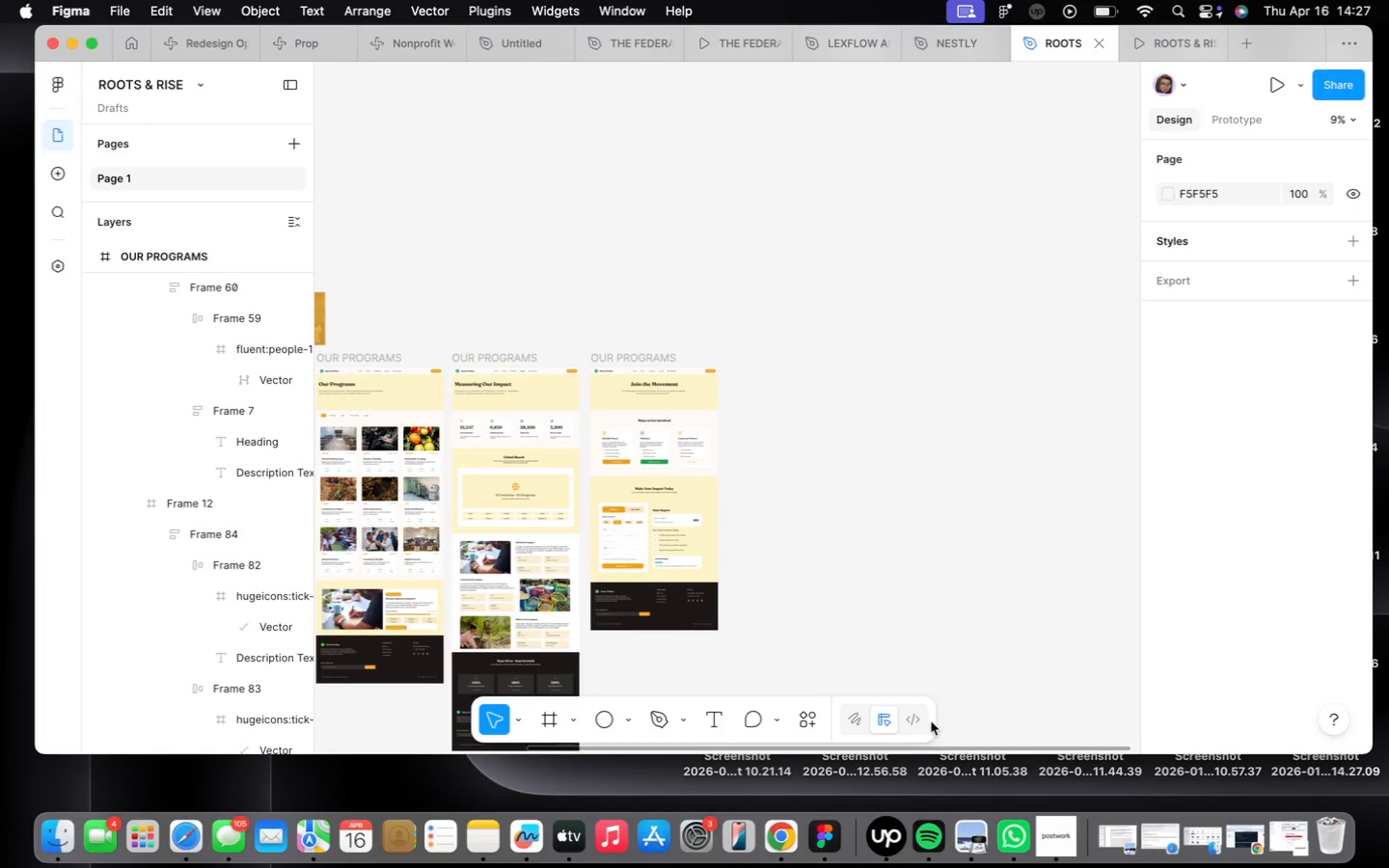 
left_click([1047, 848])